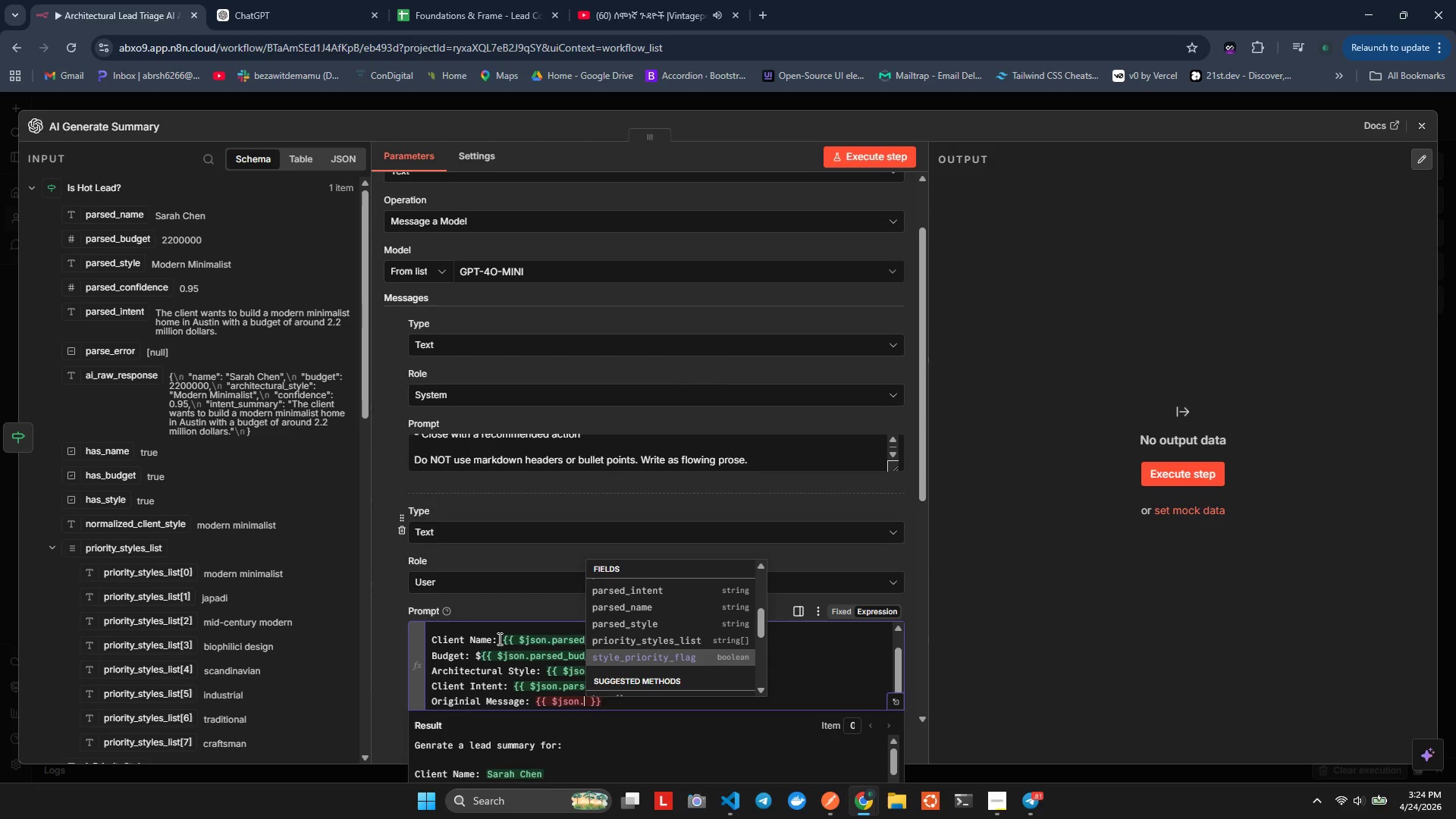 
key(ArrowDown)
 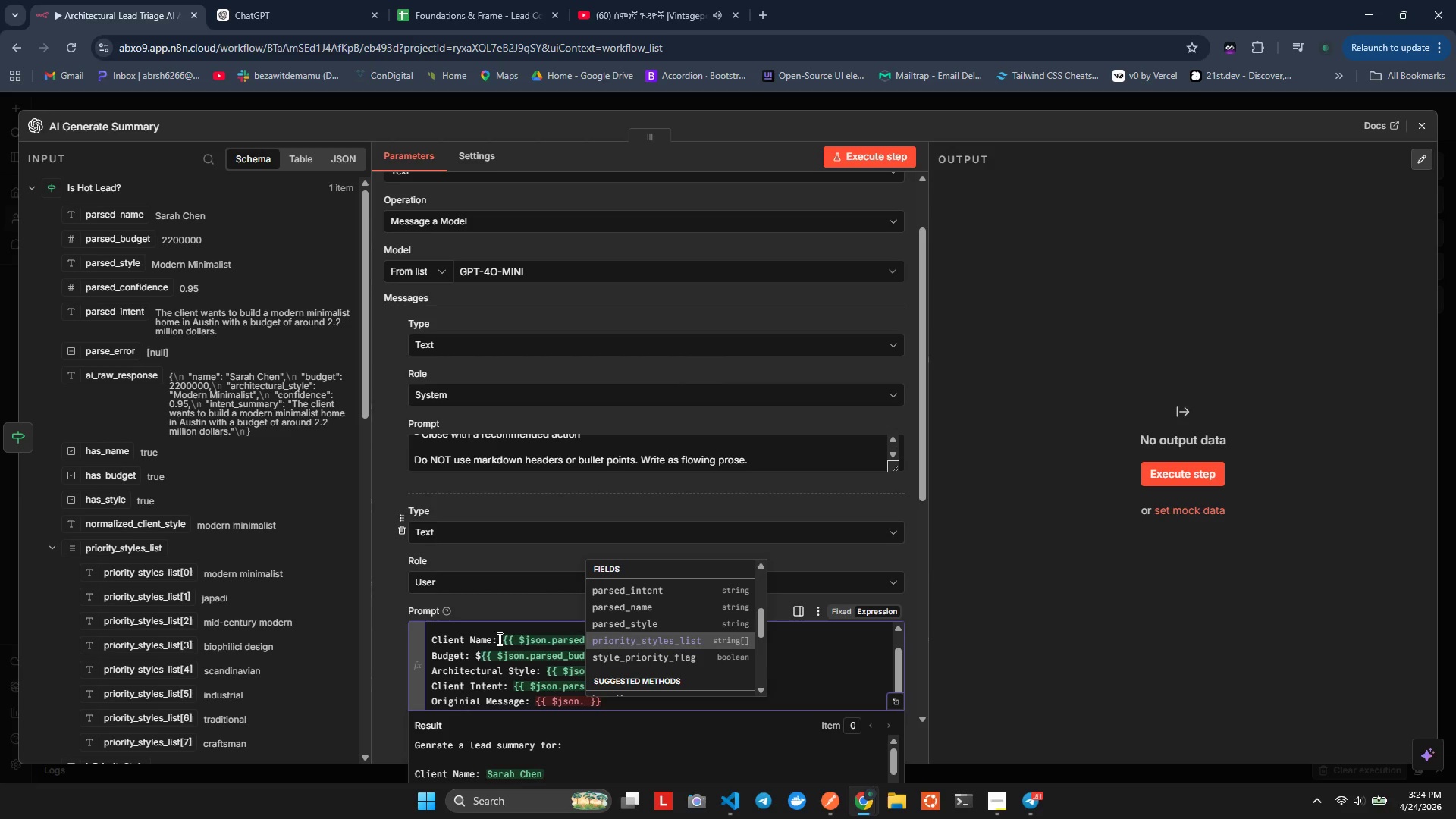 
key(ArrowUp)
 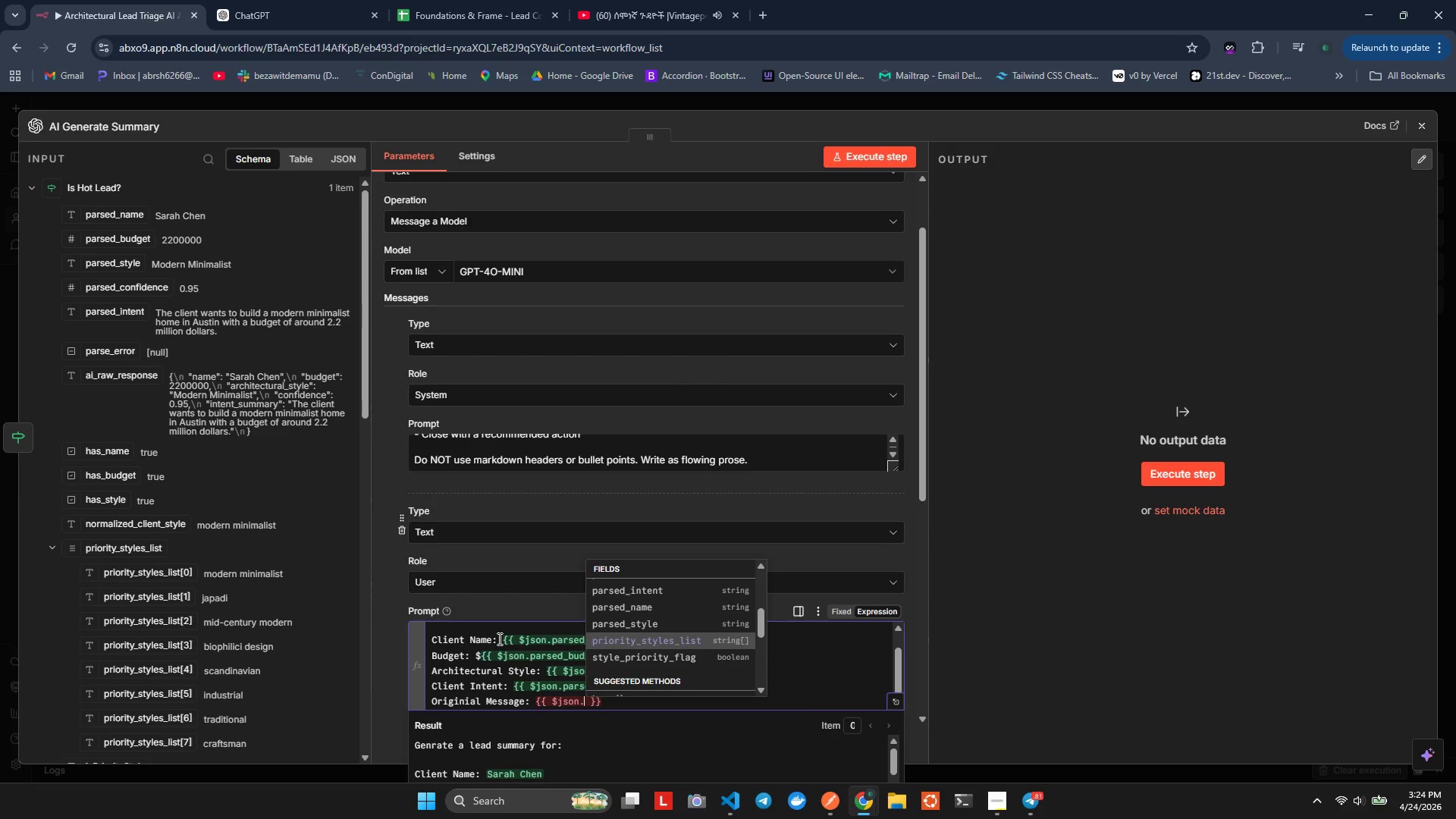 
key(ArrowUp)
 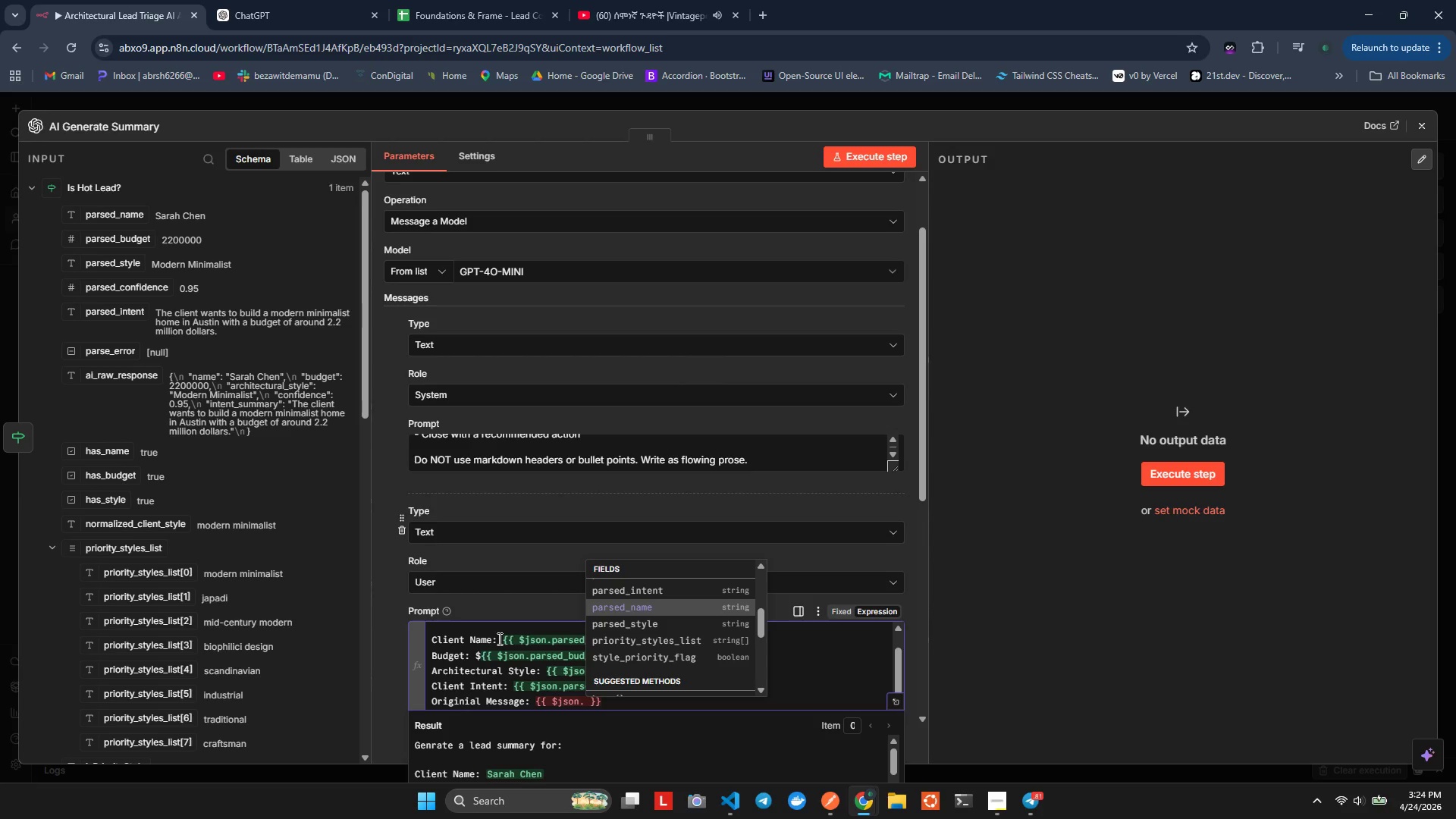 
key(ArrowUp)
 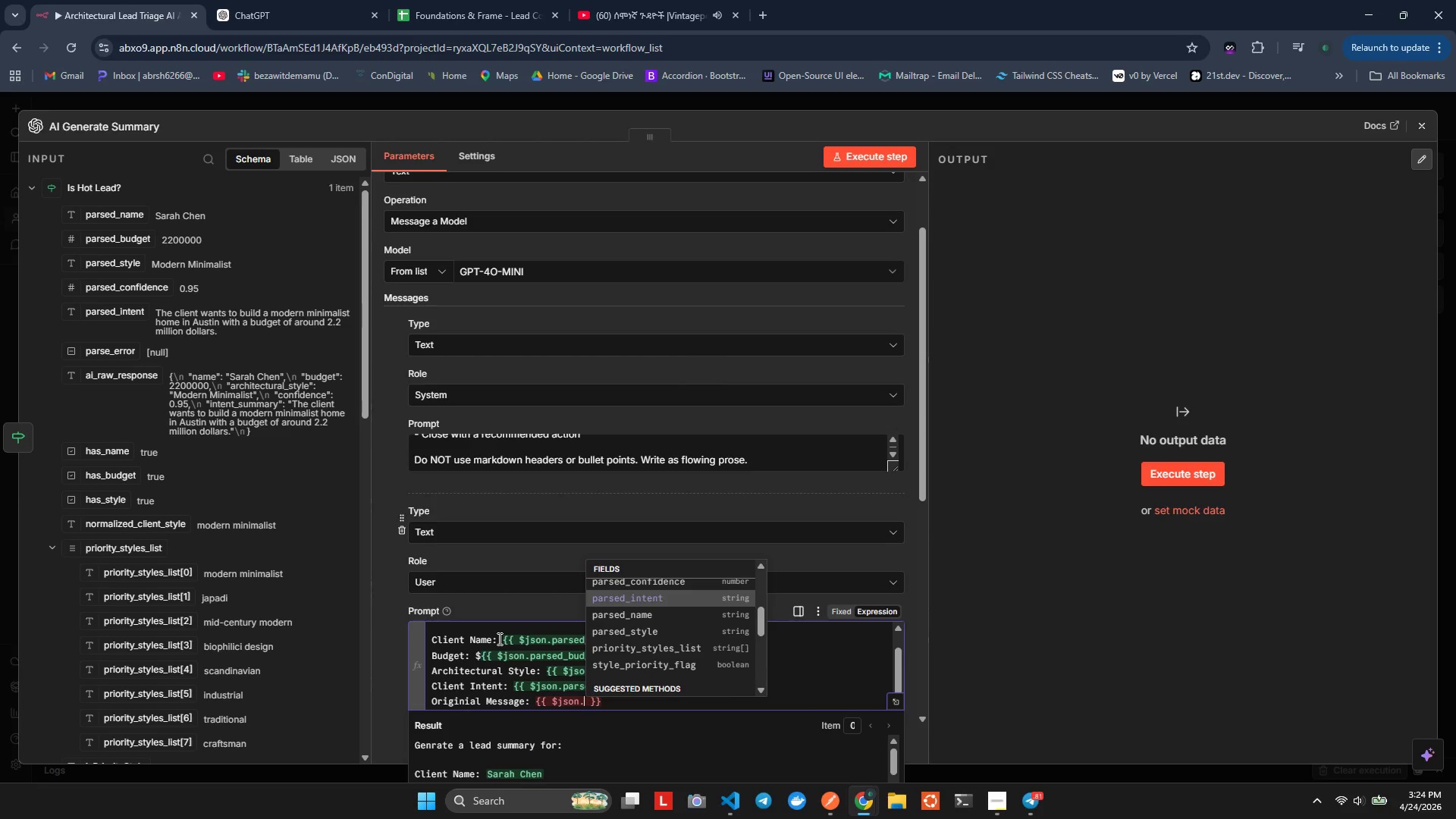 
key(ArrowUp)
 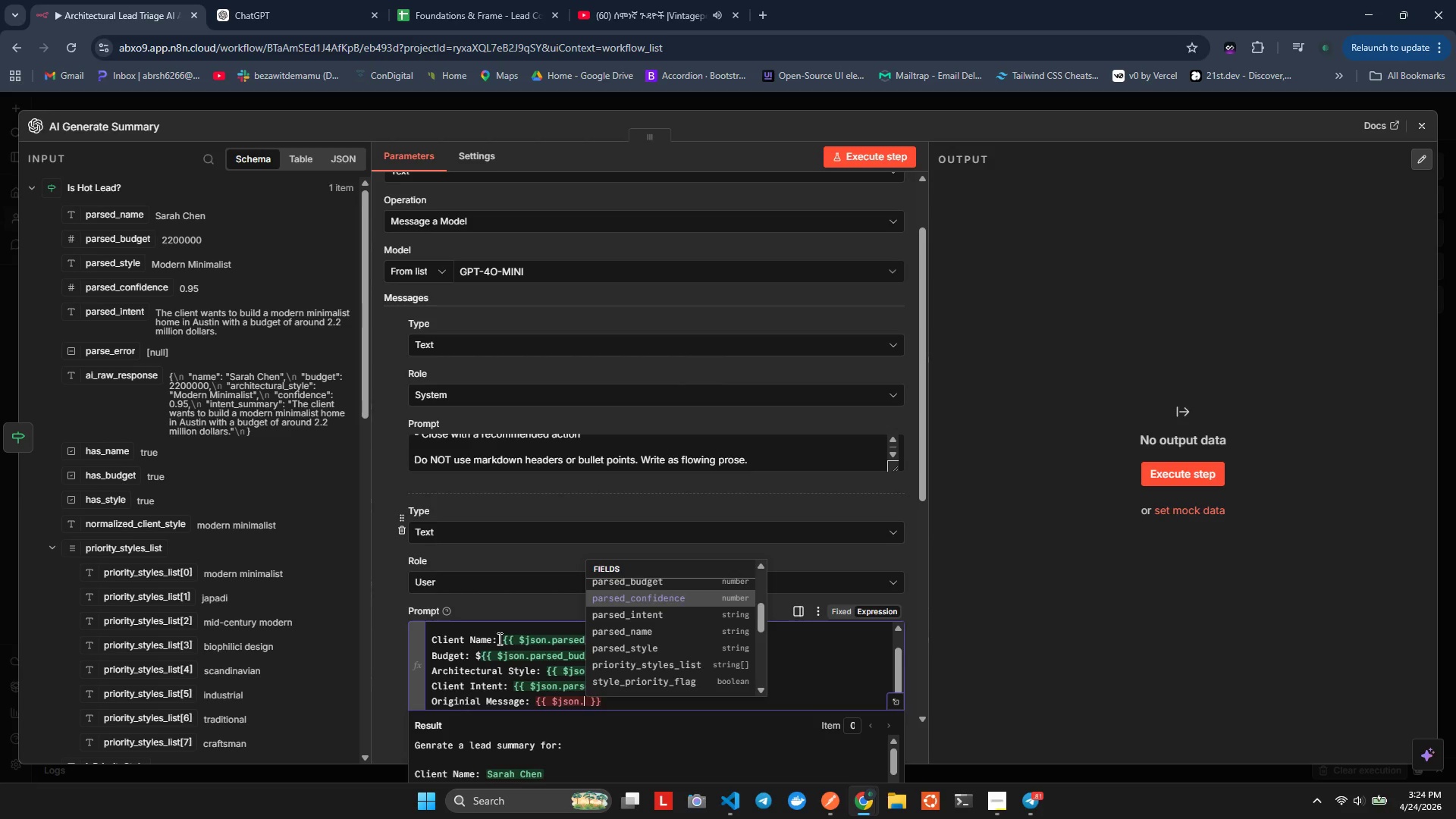 
key(ArrowUp)
 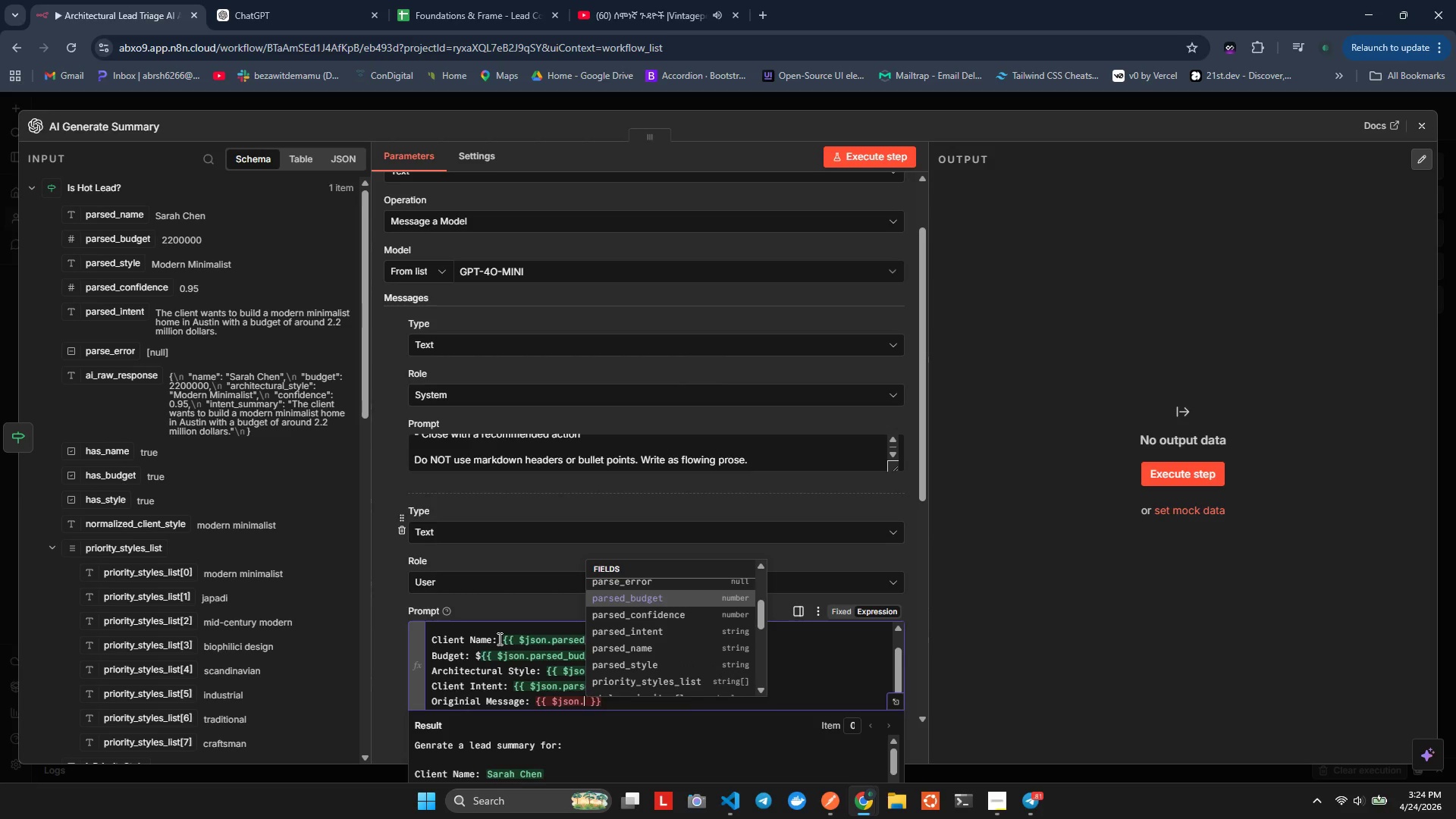 
key(ArrowUp)
 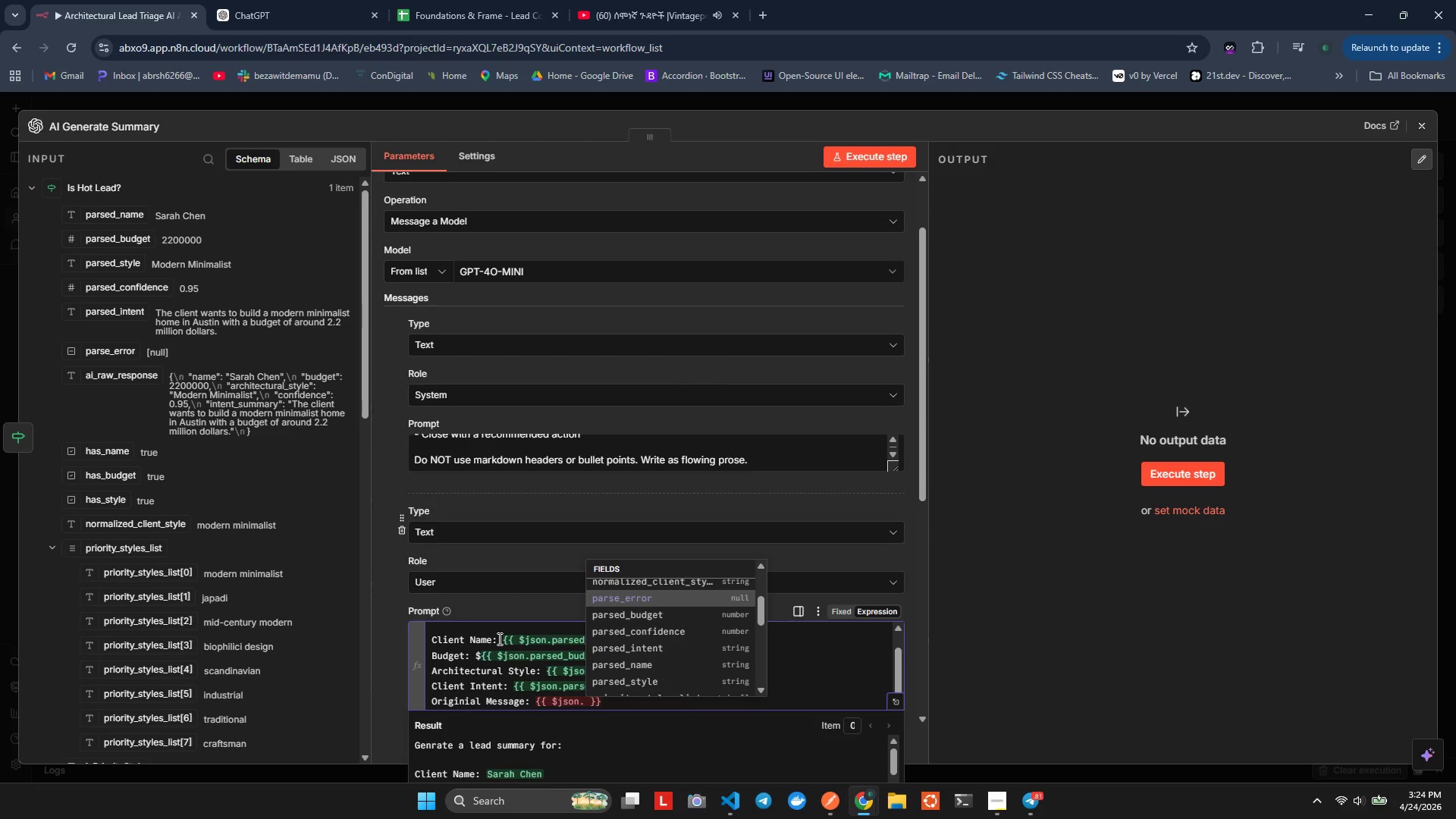 
key(ArrowUp)
 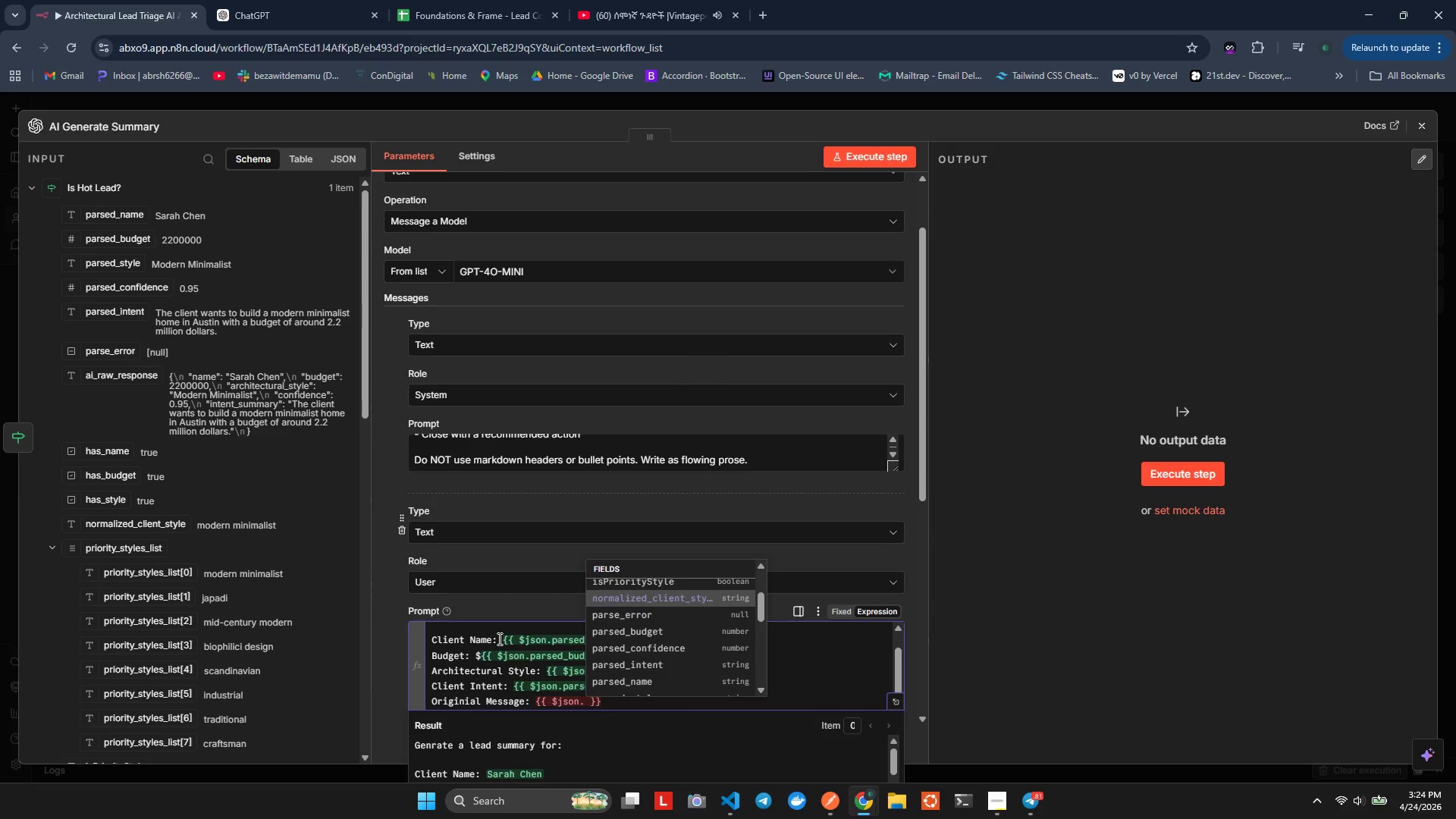 
key(ArrowUp)
 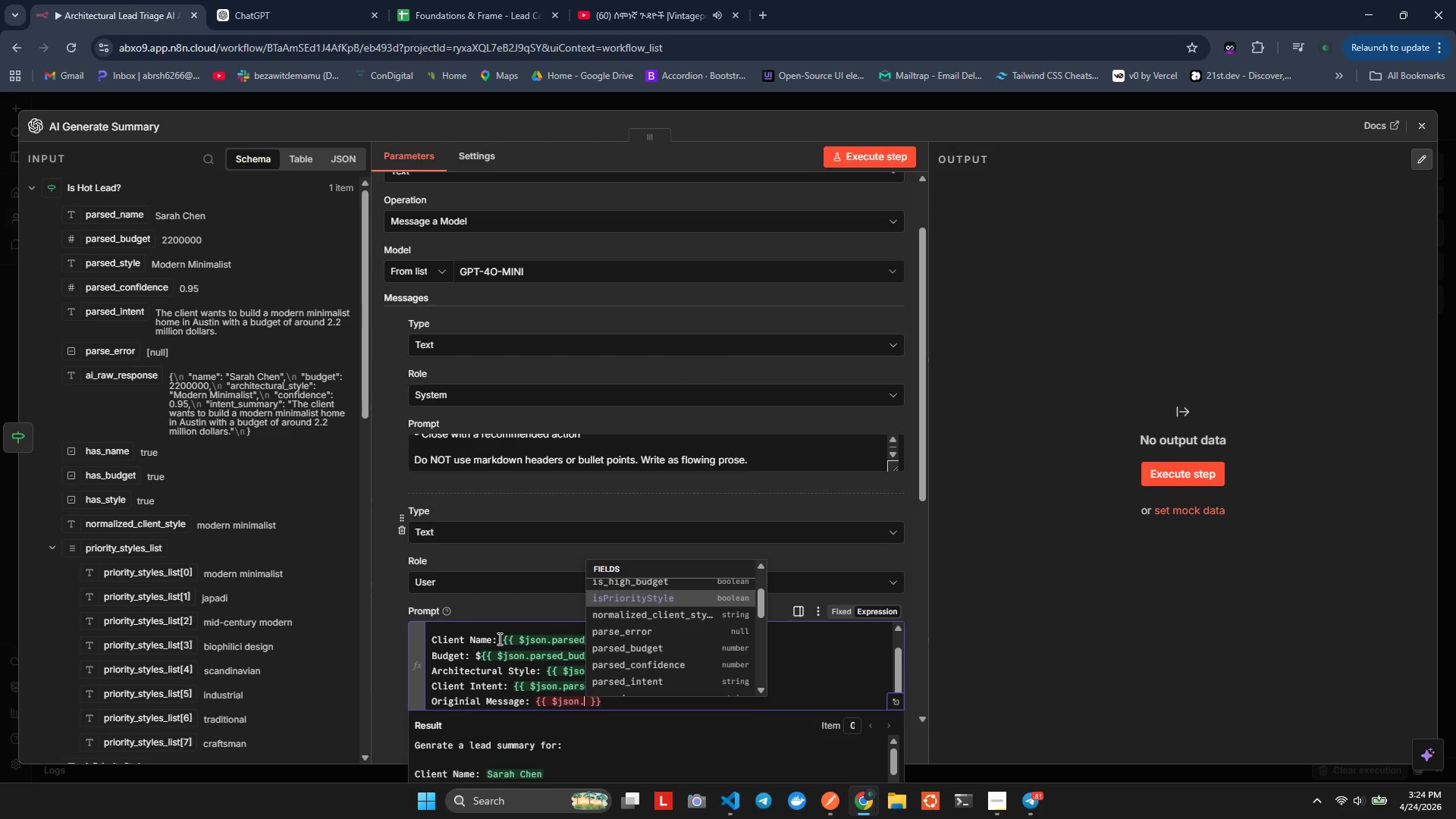 
key(ArrowUp)
 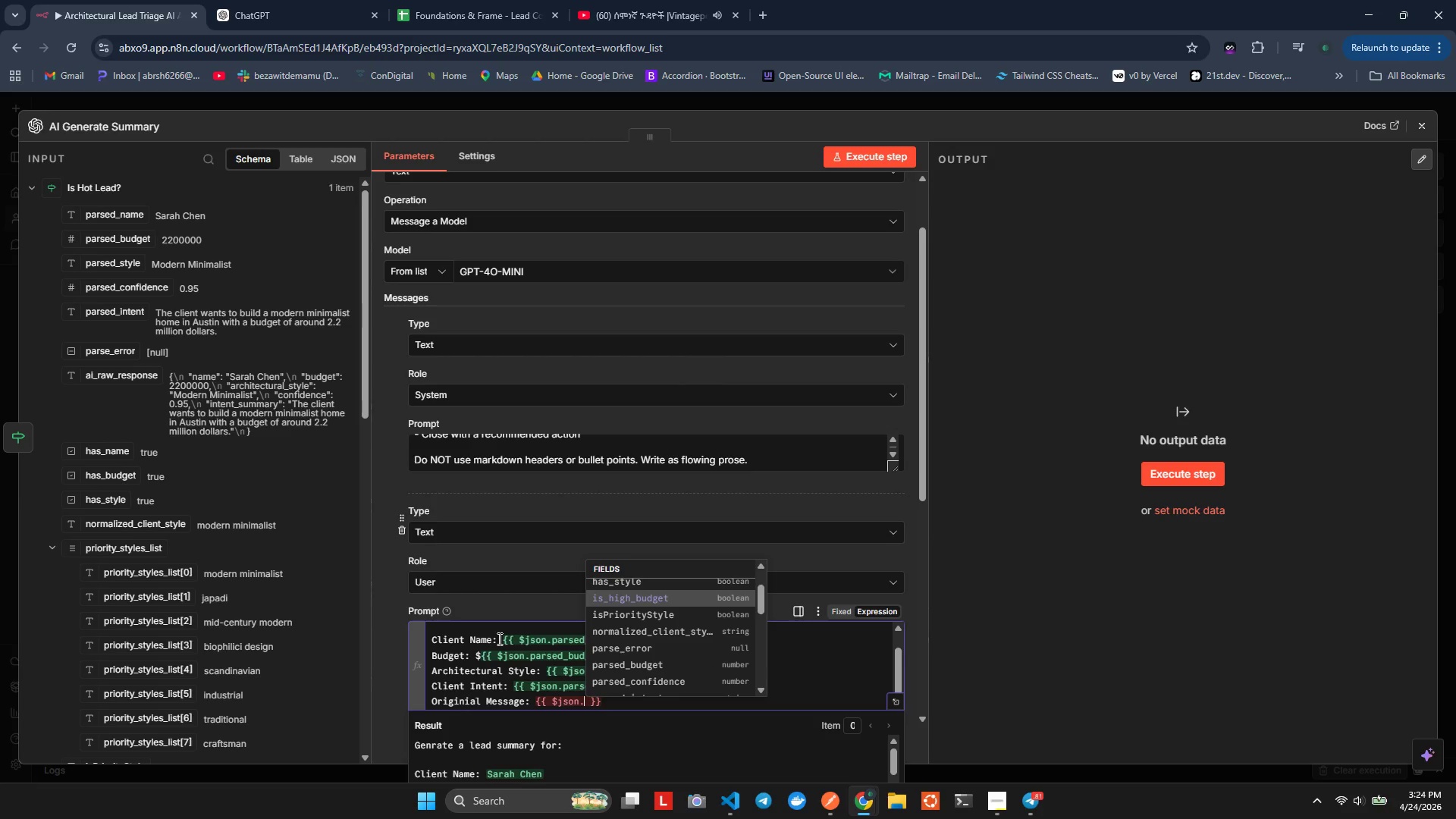 
key(ArrowUp)
 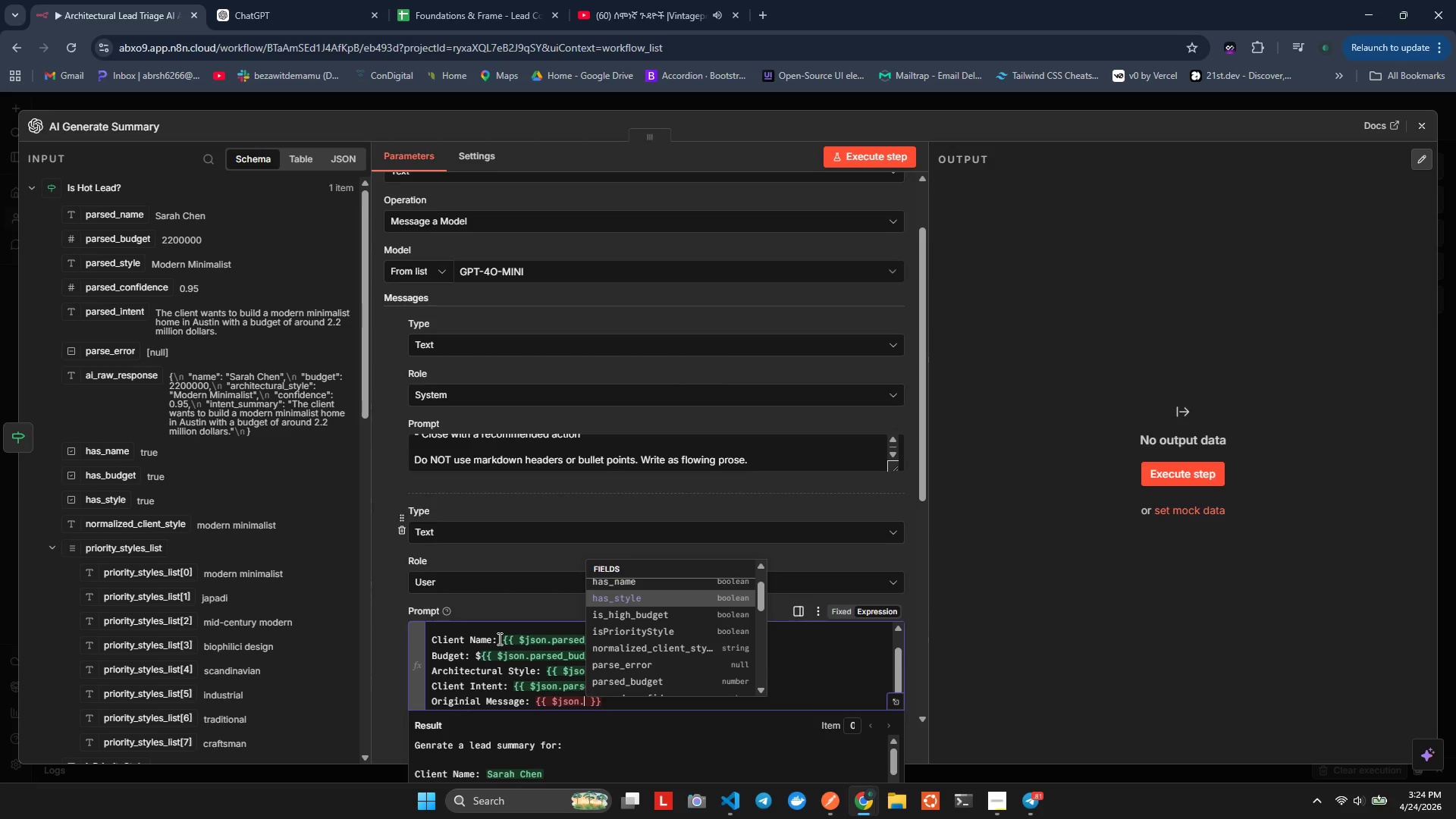 
key(ArrowUp)
 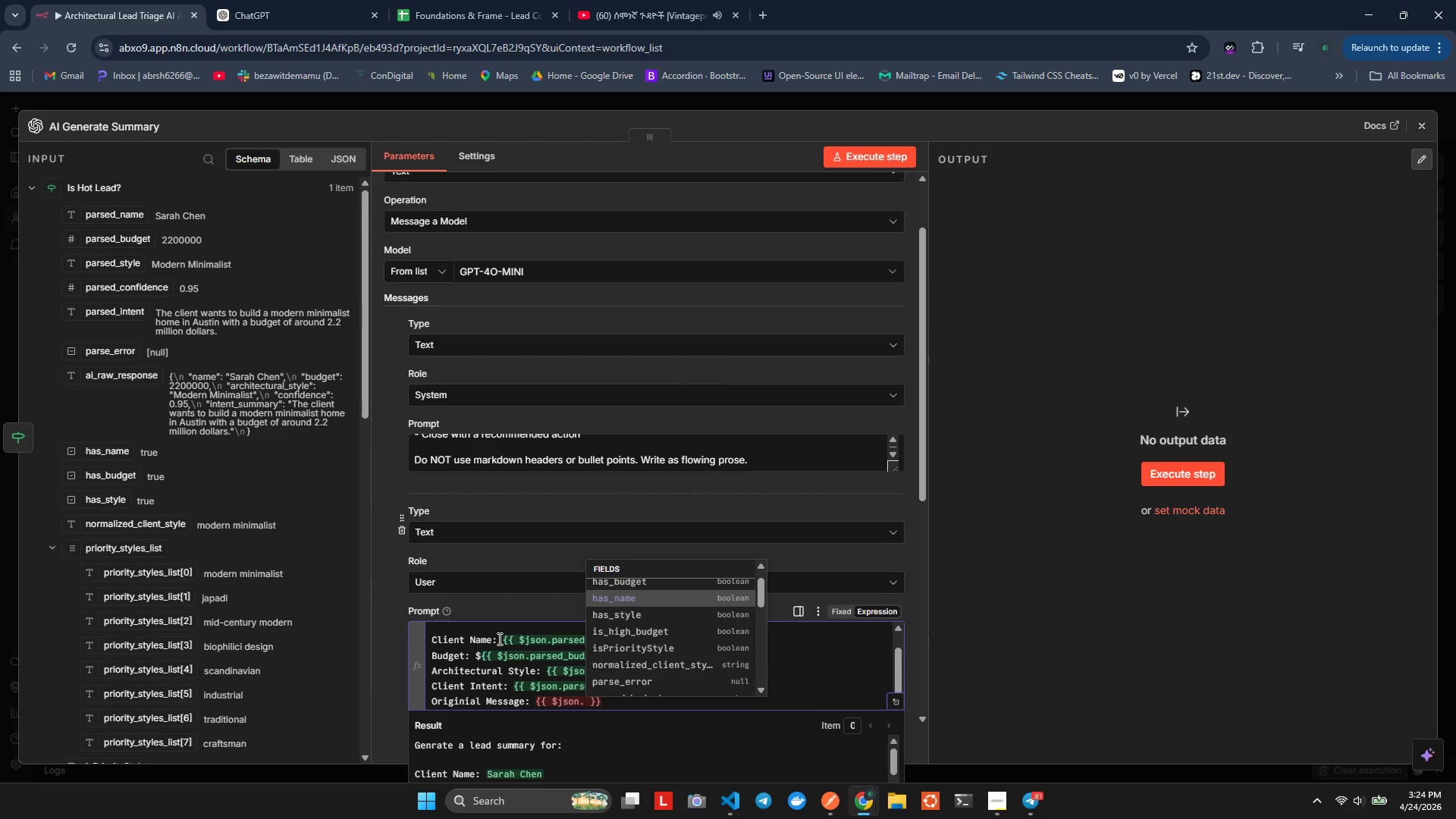 
key(ArrowUp)
 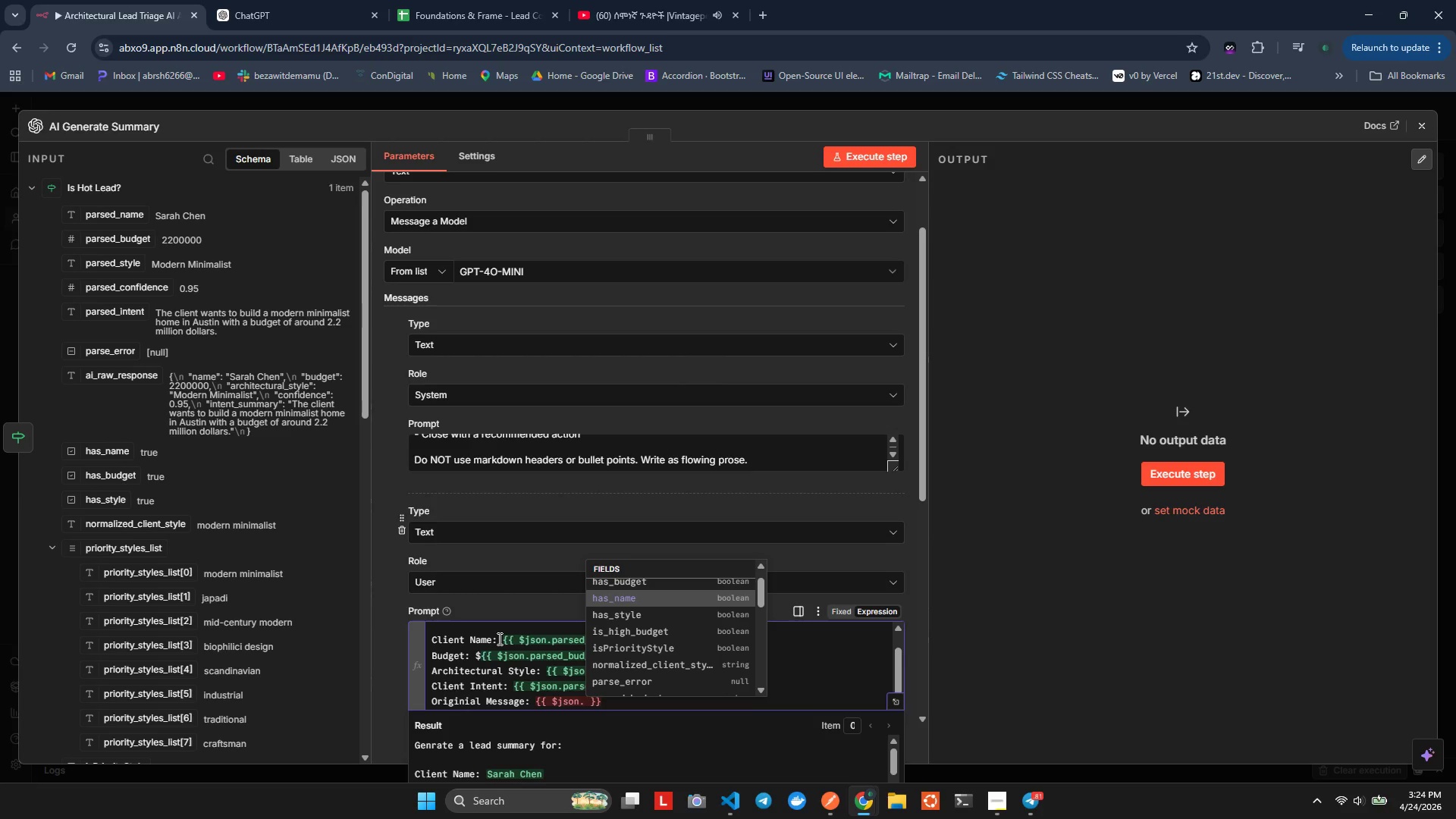 
key(ArrowUp)
 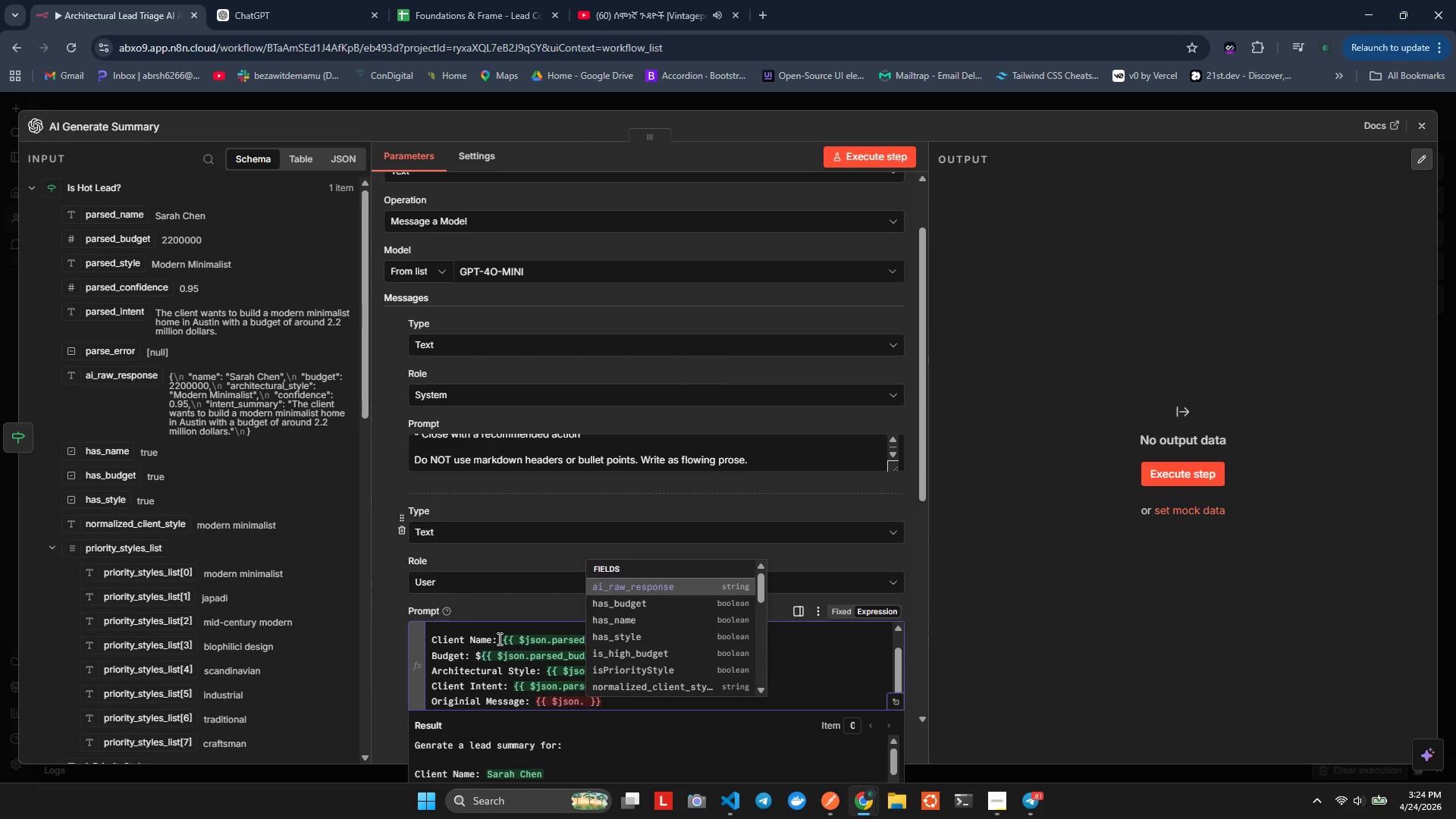 
key(ArrowUp)
 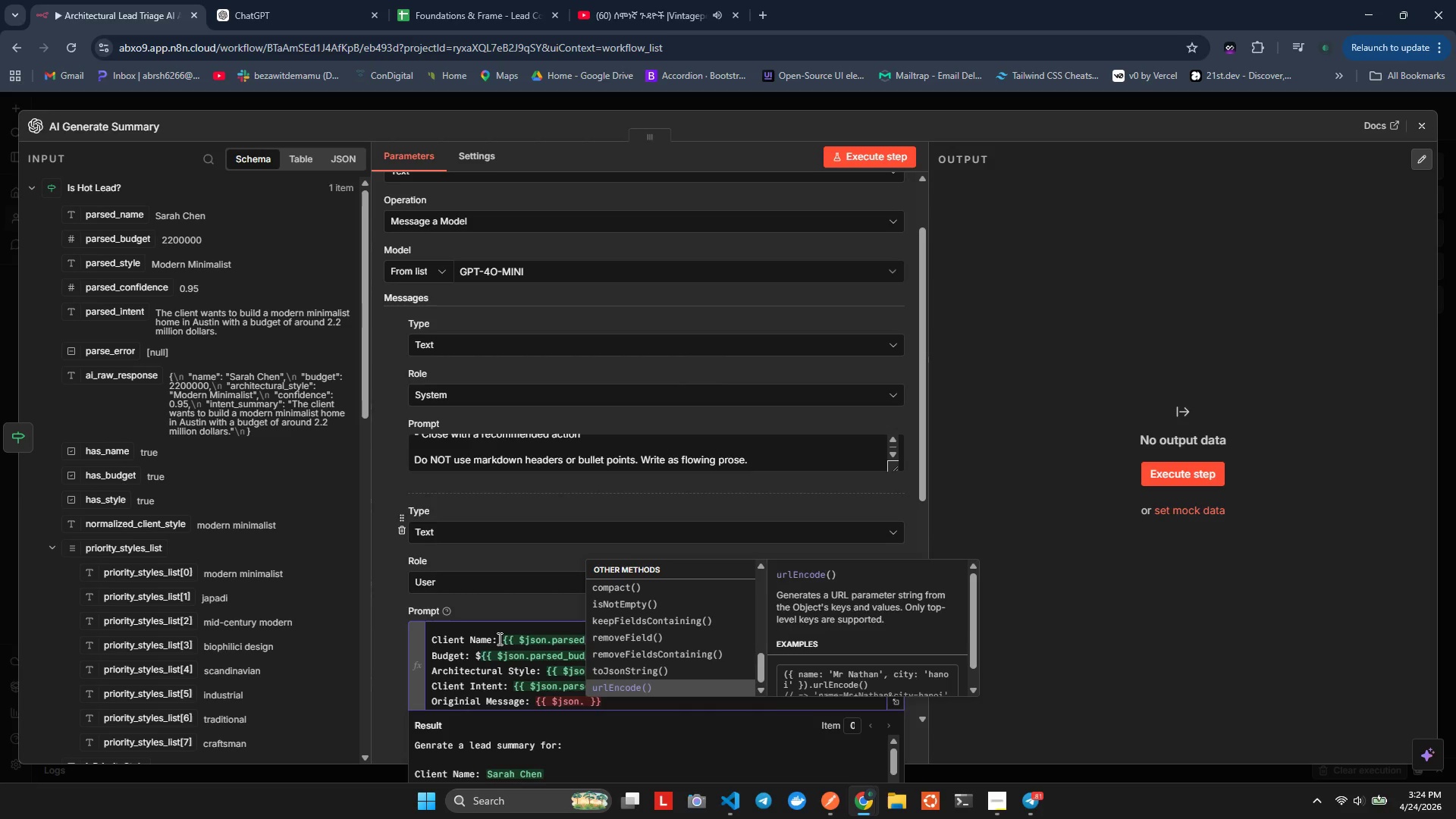 
key(ArrowUp)
 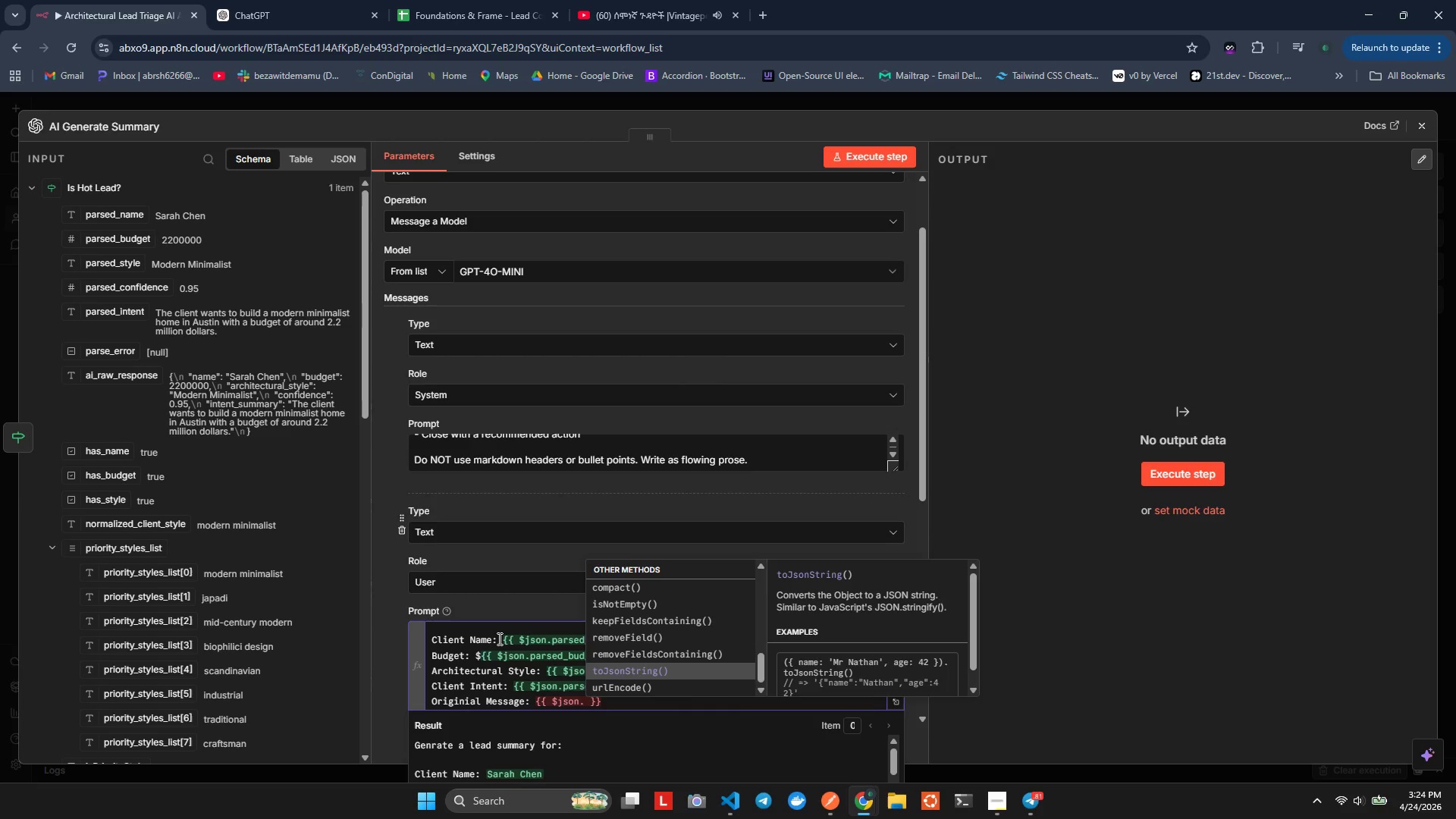 
key(ArrowUp)
 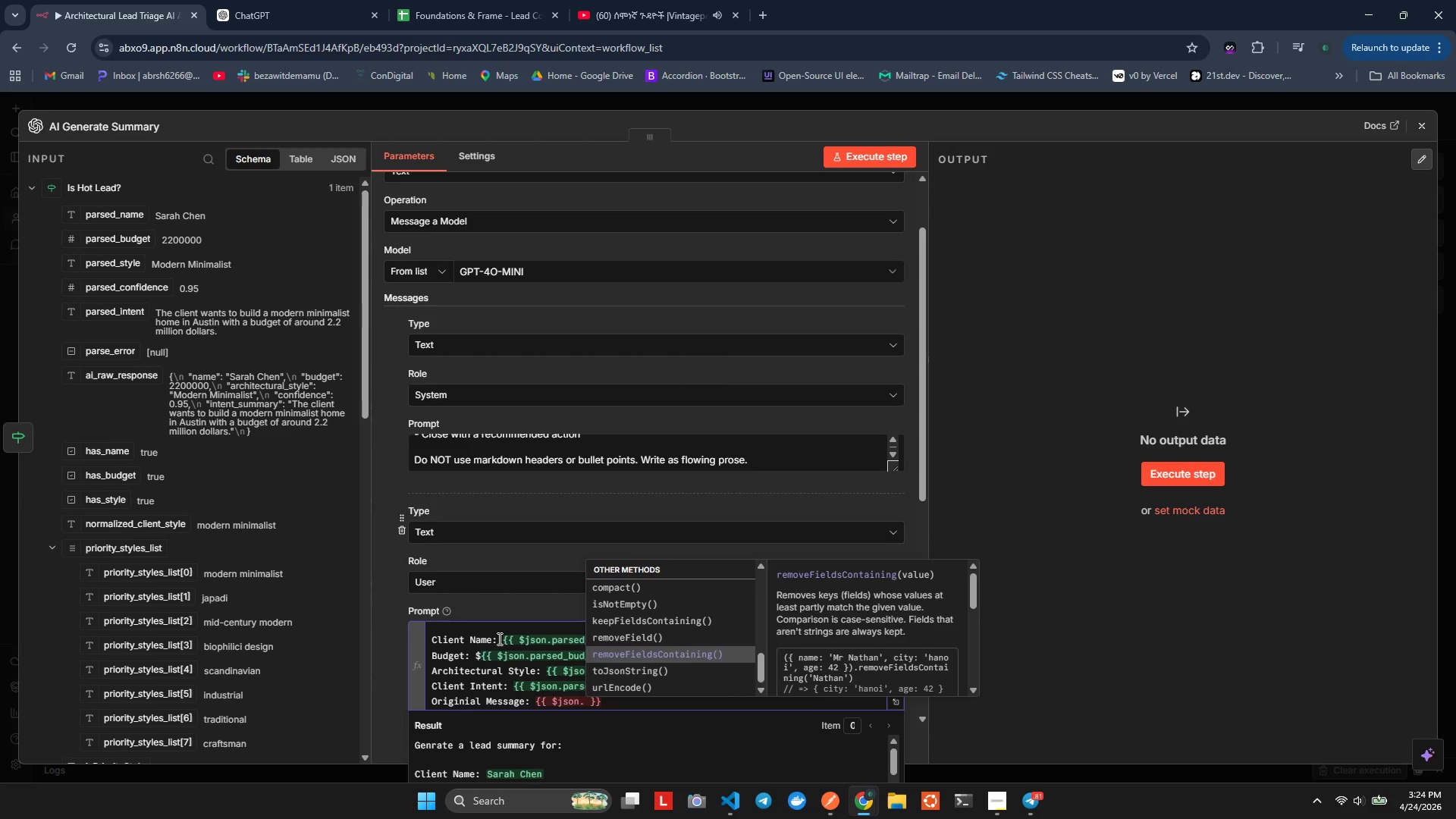 
key(ArrowUp)
 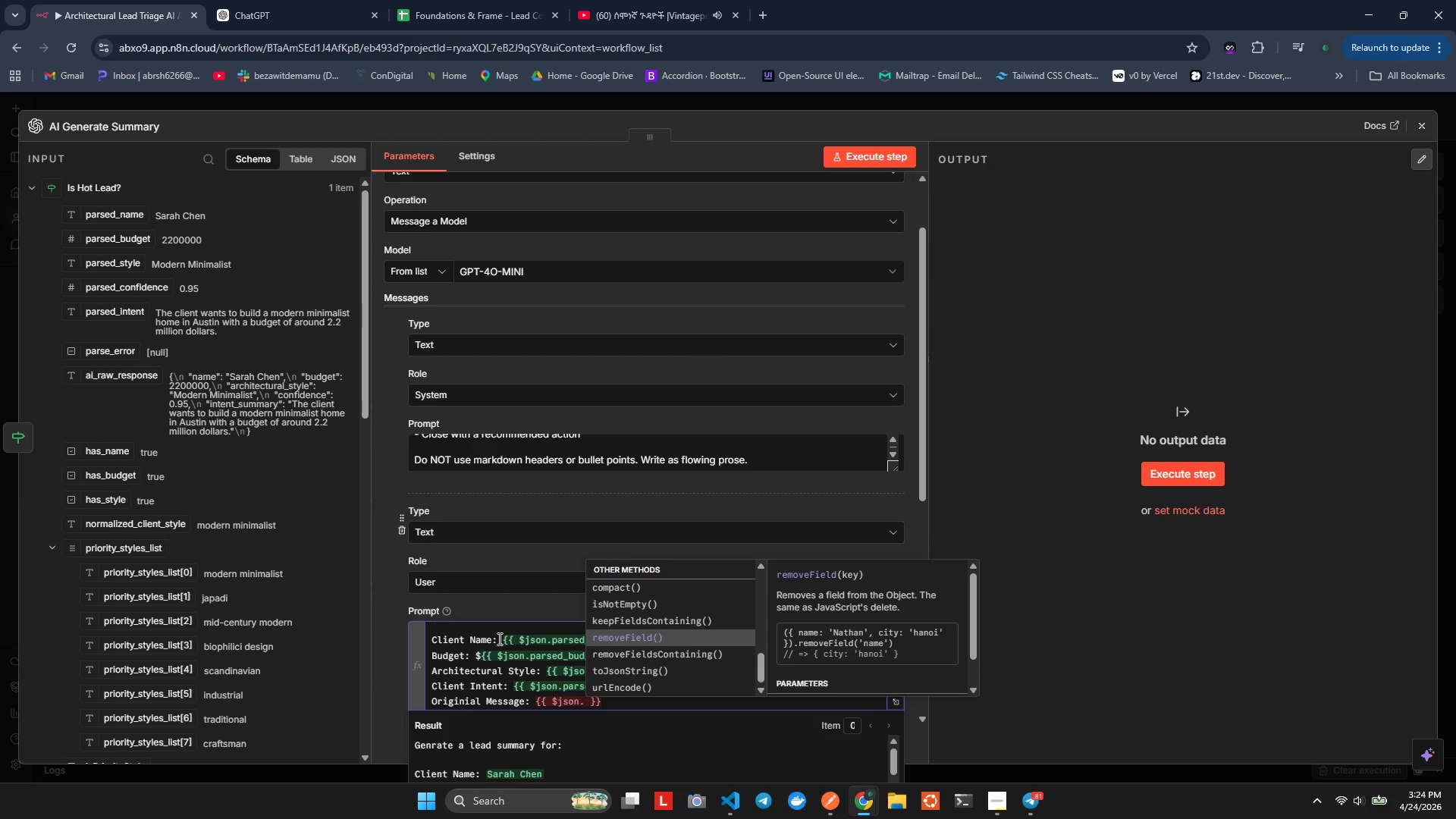 
key(ArrowUp)
 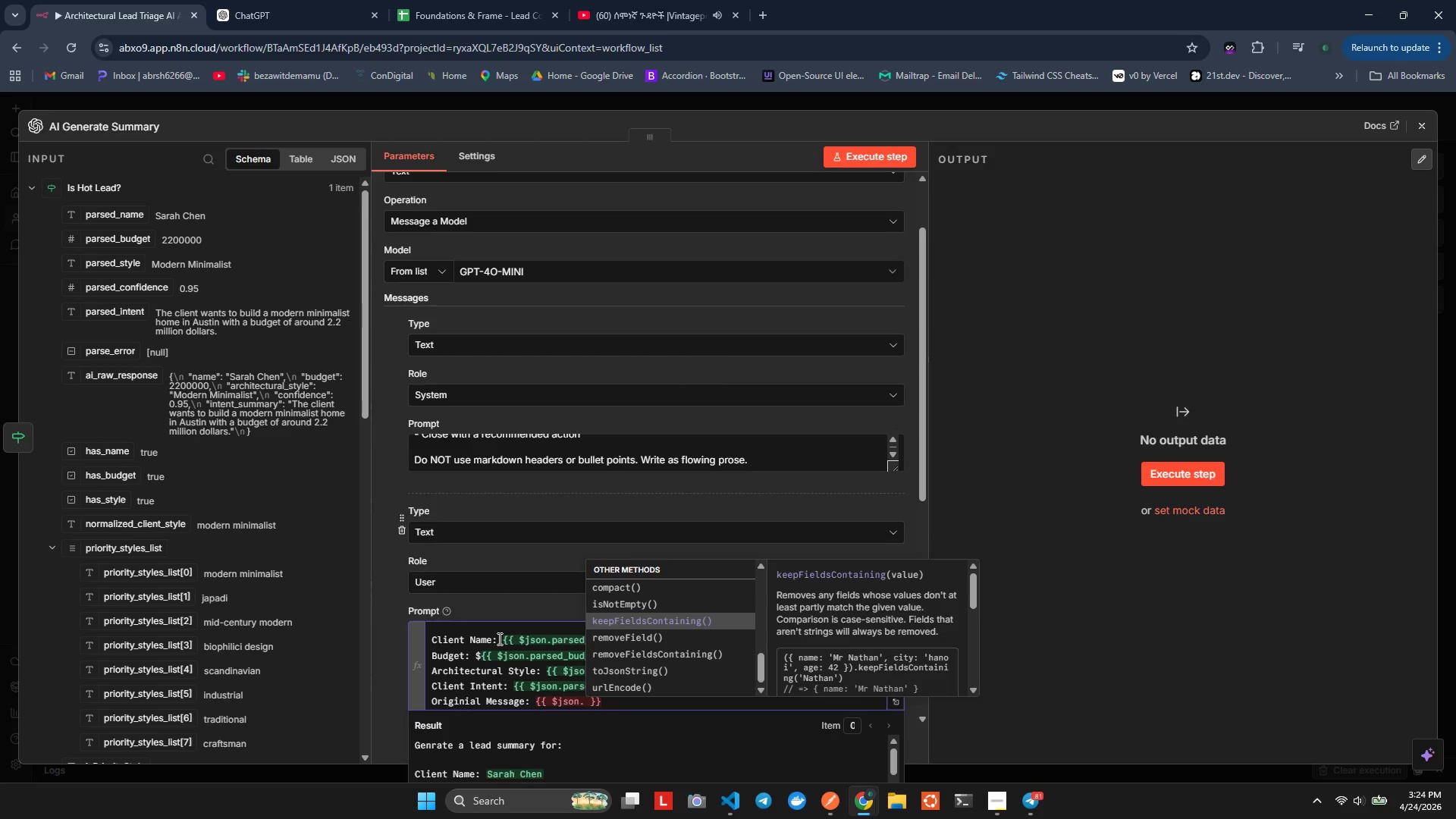 
key(ArrowUp)
 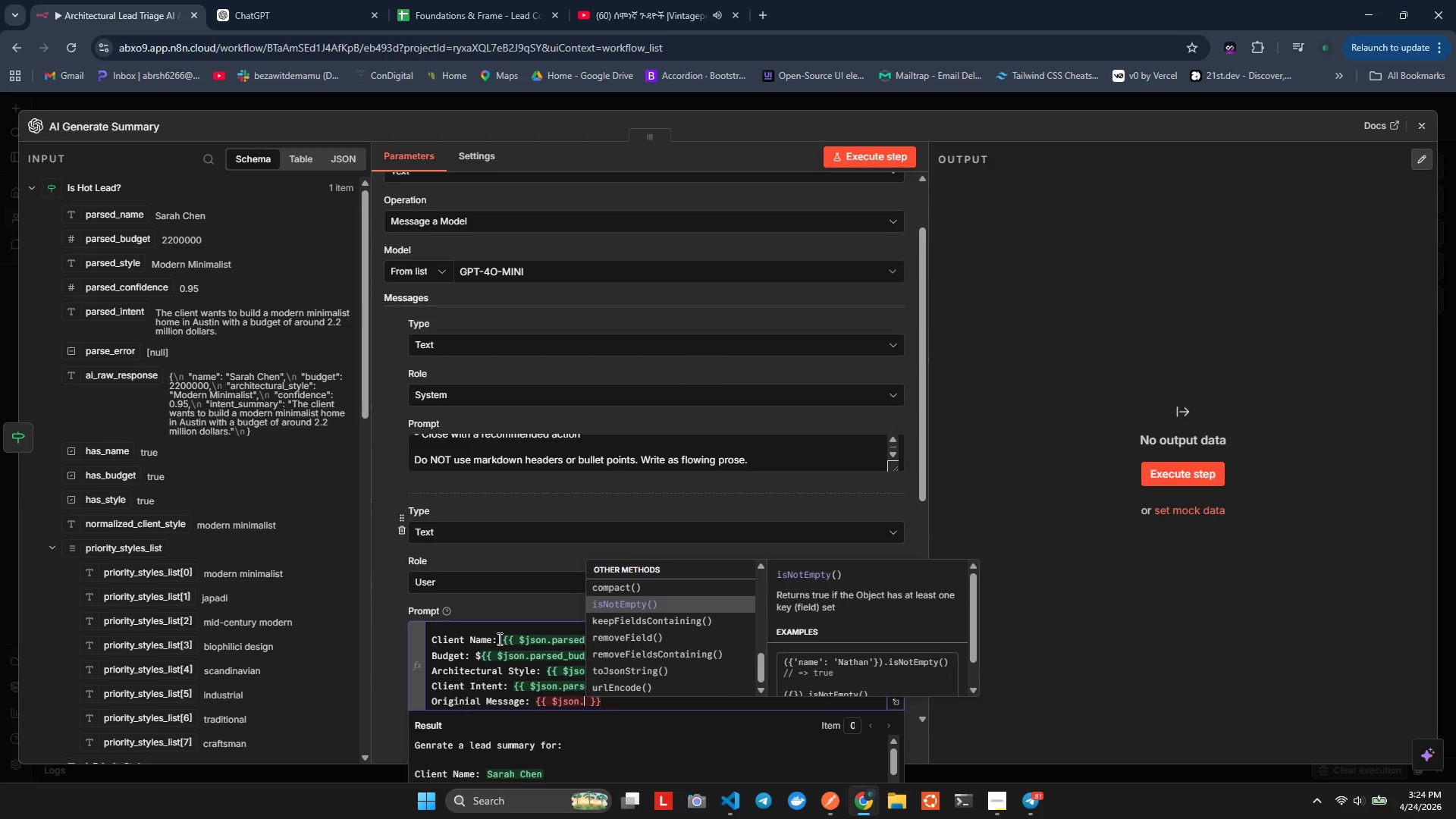 
key(ArrowUp)
 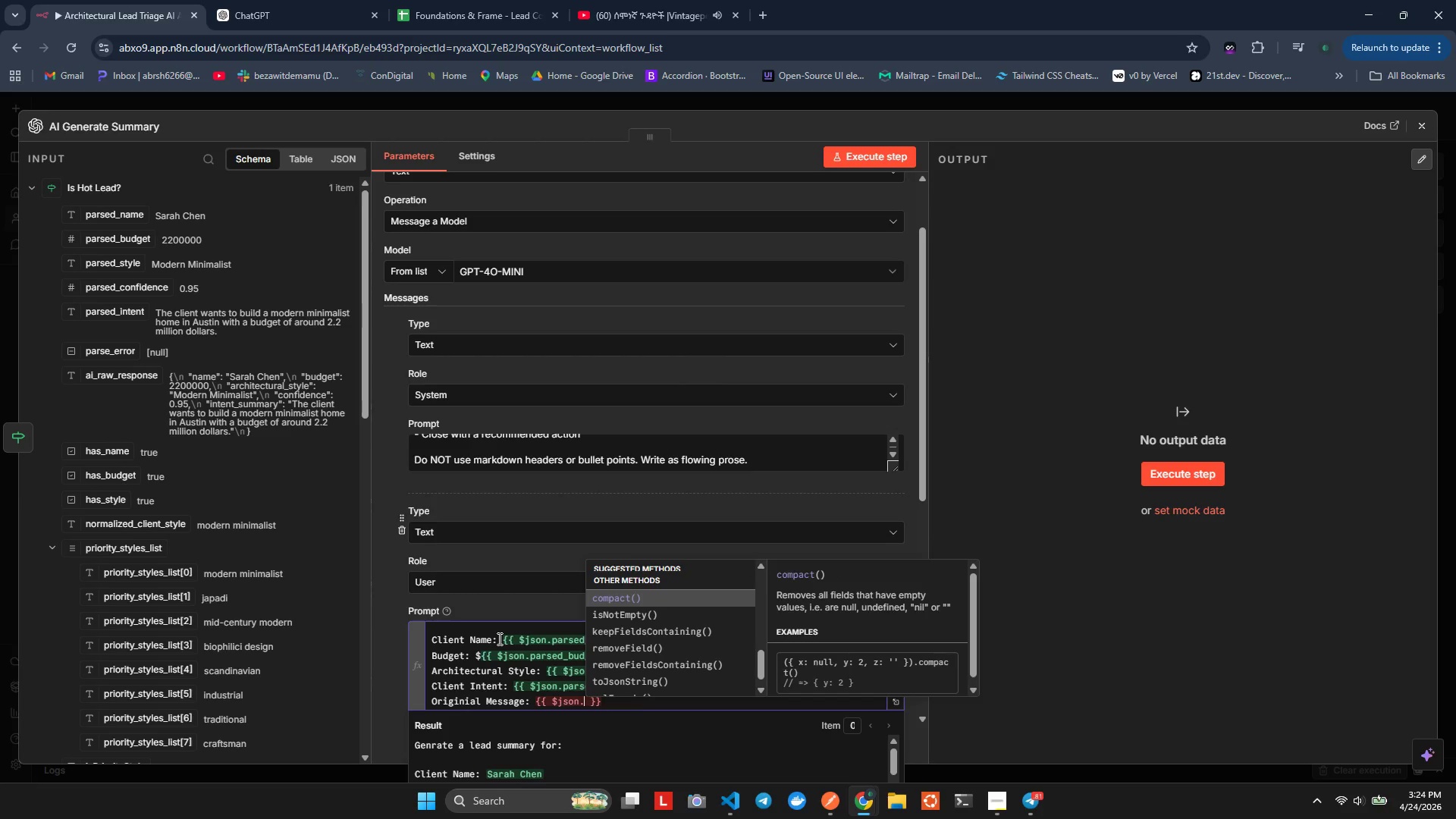 
key(ArrowUp)
 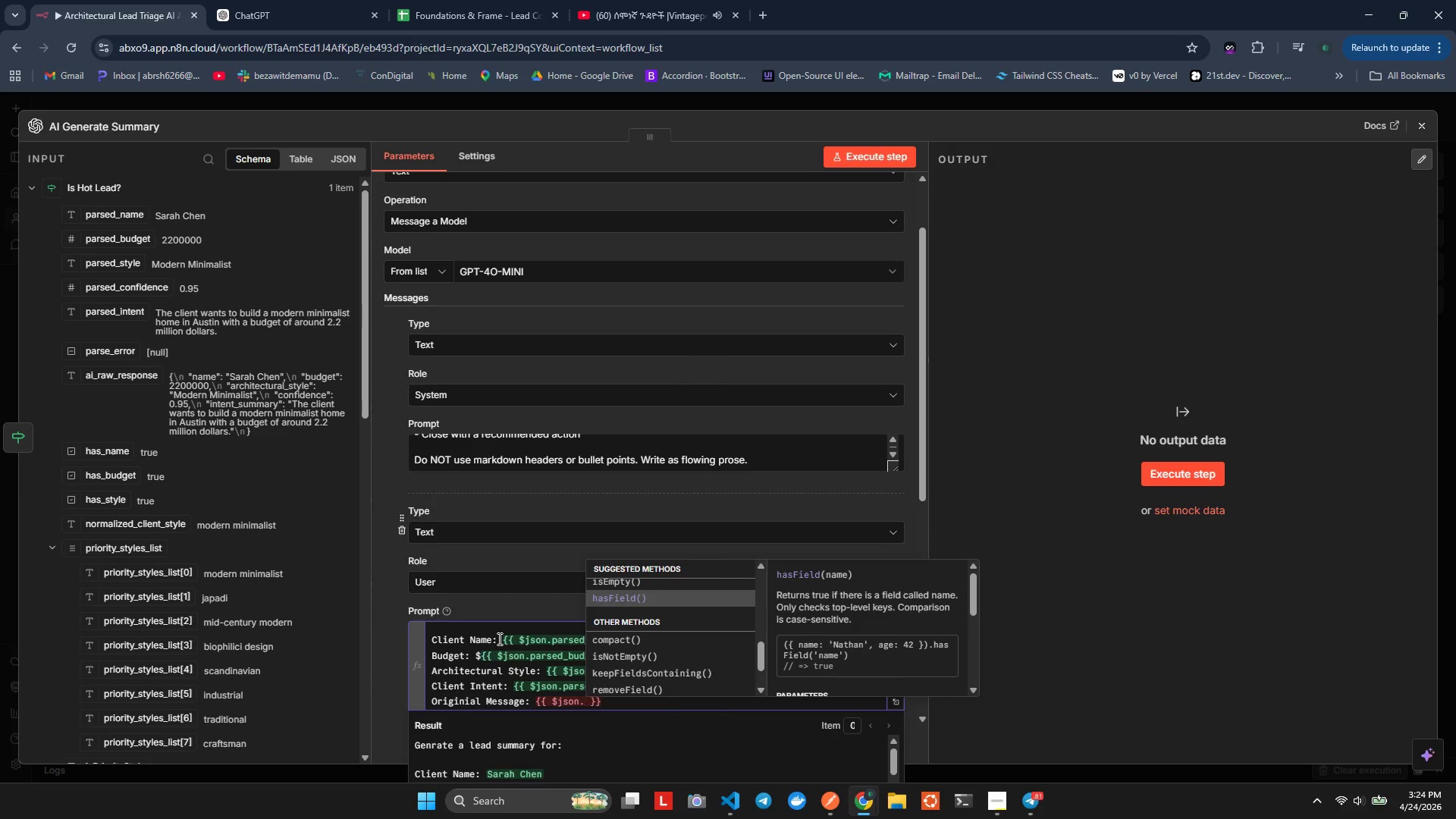 
key(ArrowUp)
 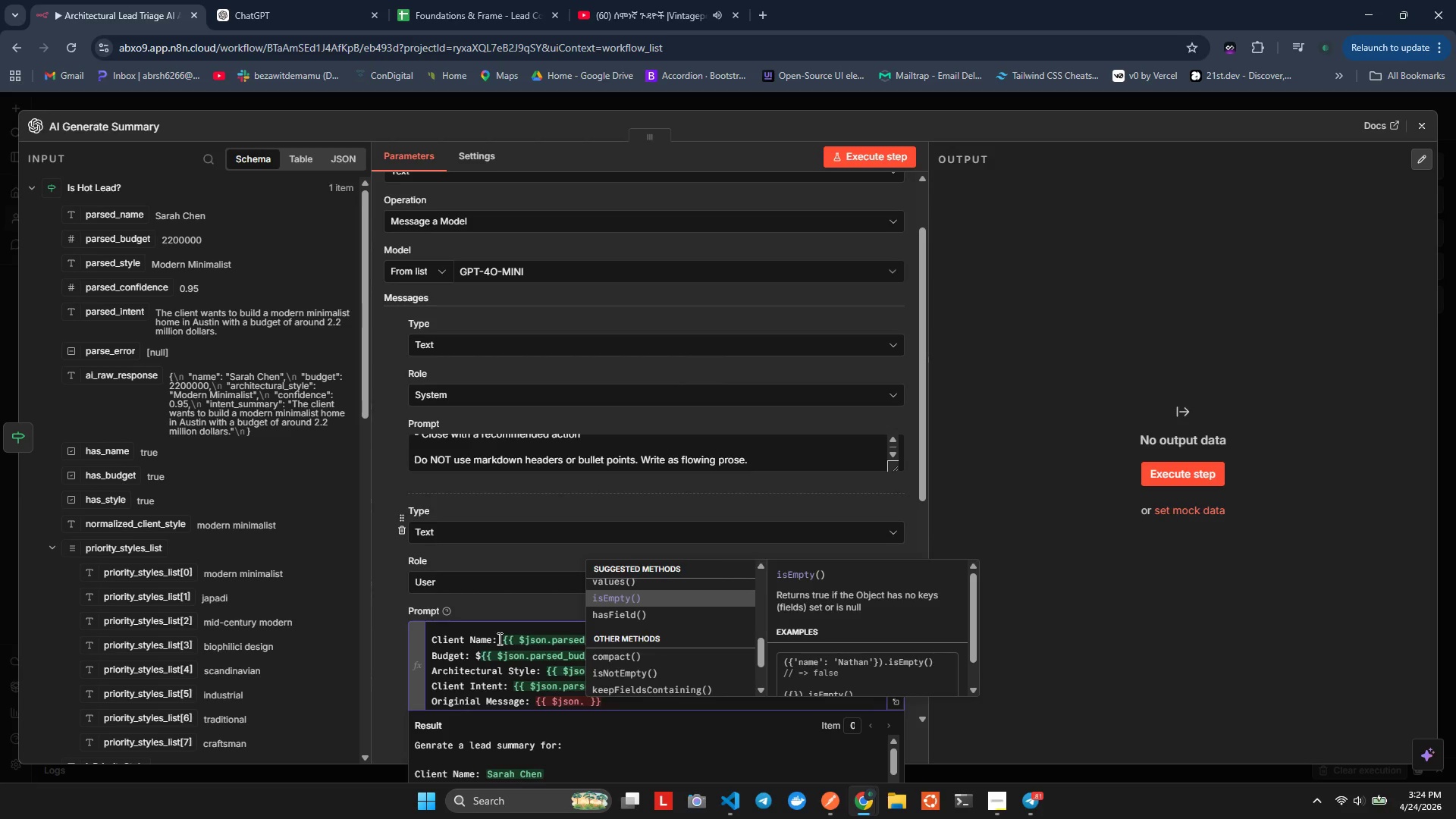 
key(ArrowUp)
 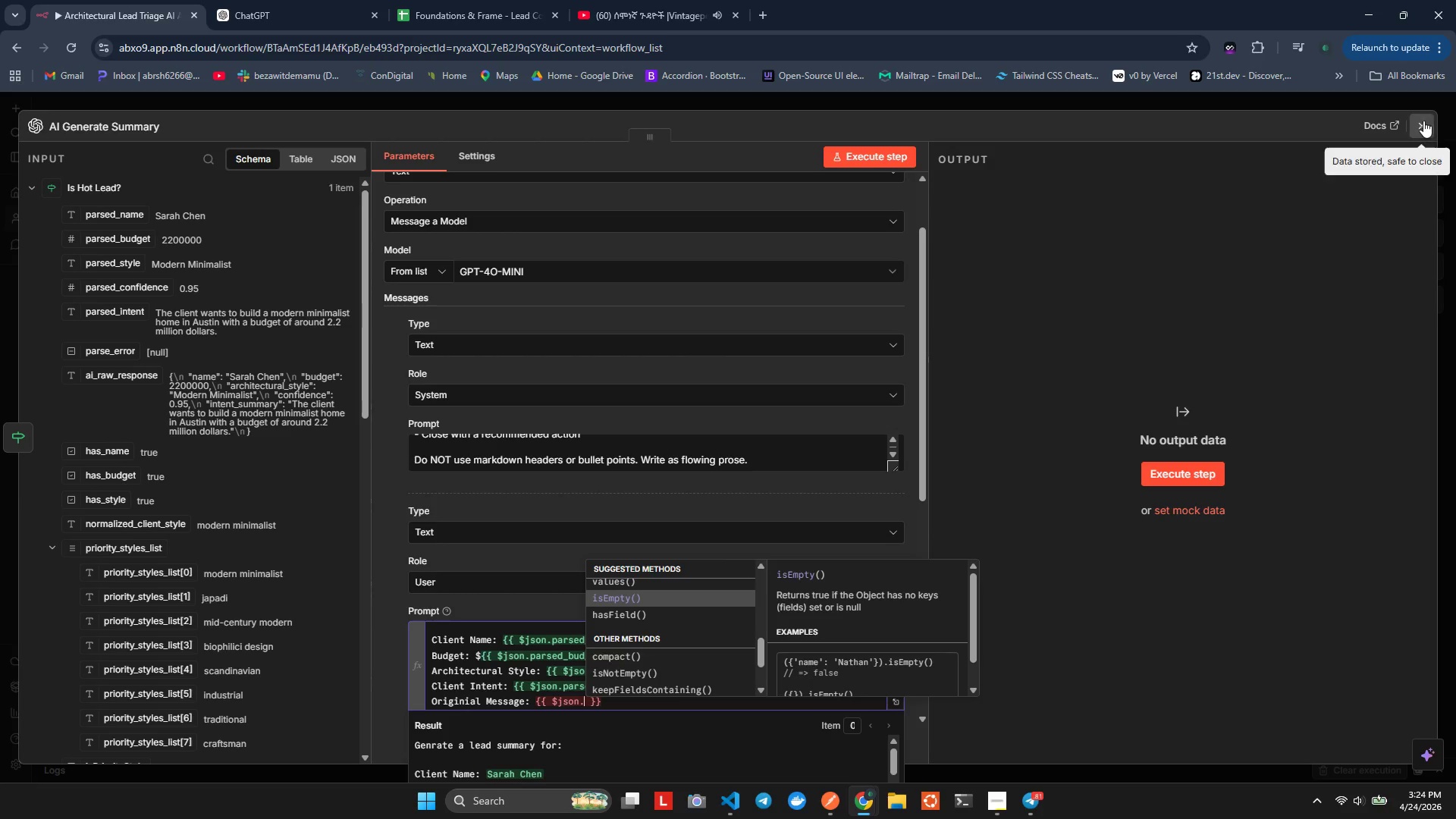 
key(Alt+Tab)
 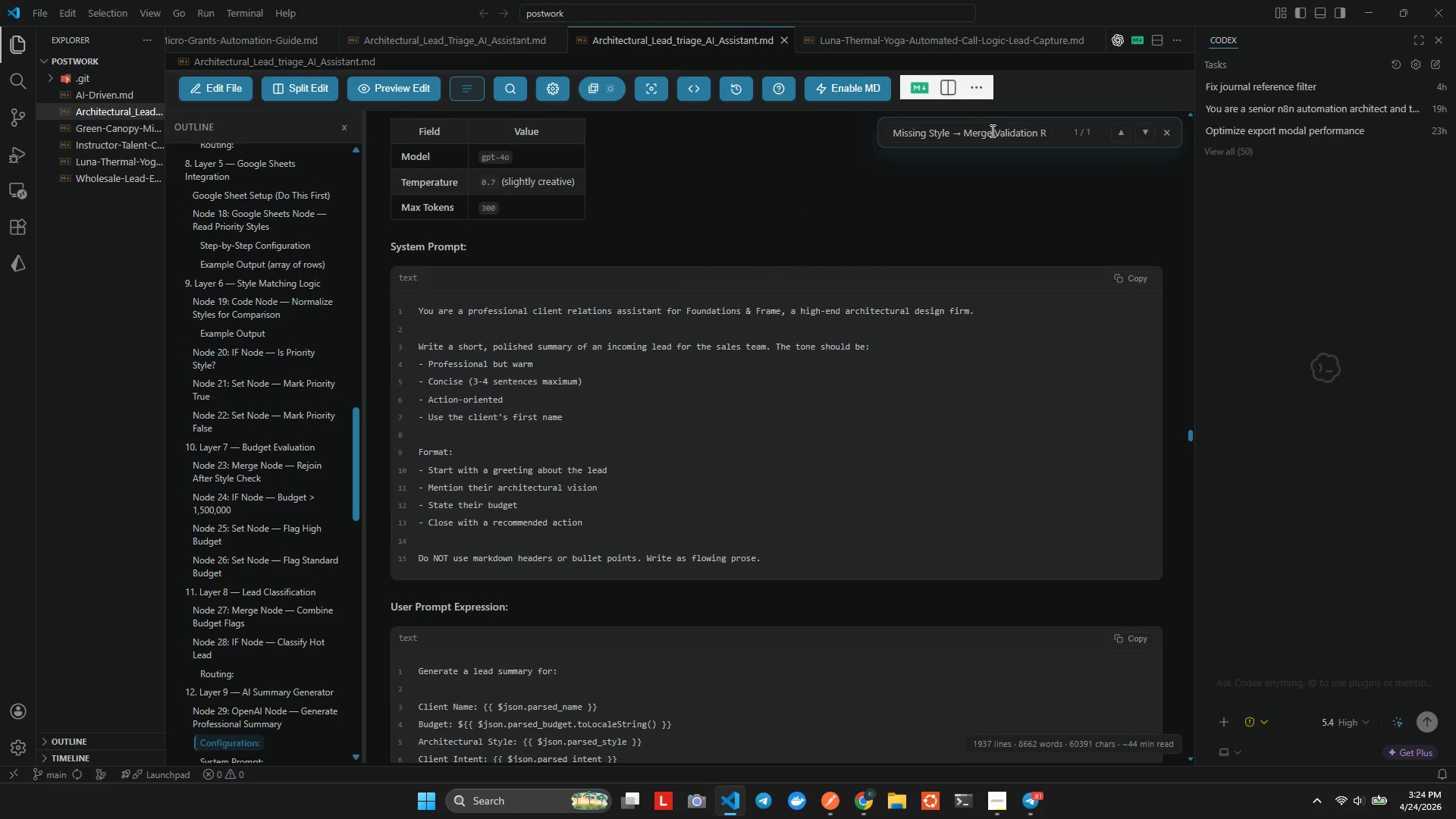 
double_click([991, 130])
 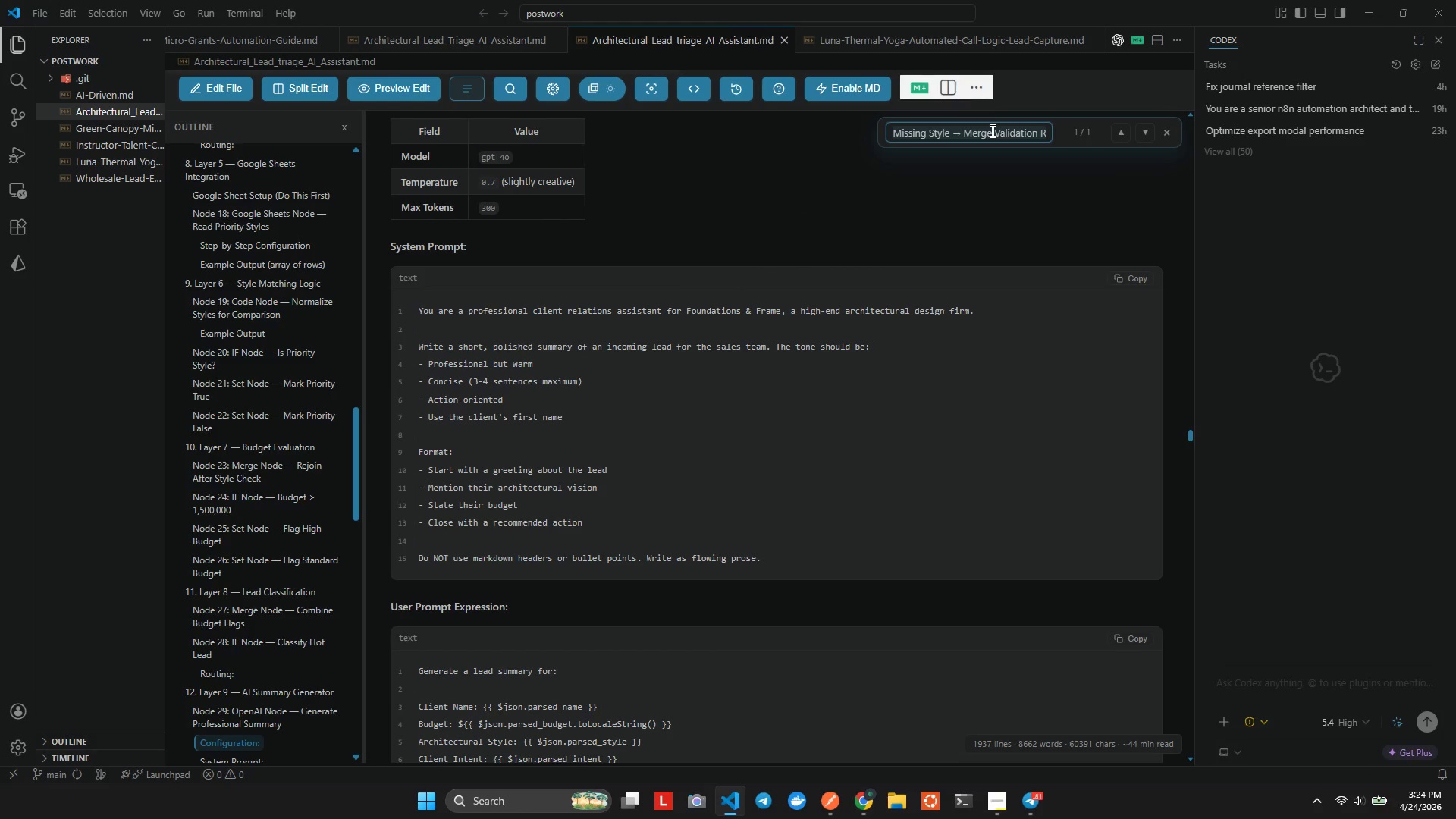 
triple_click([991, 130])
 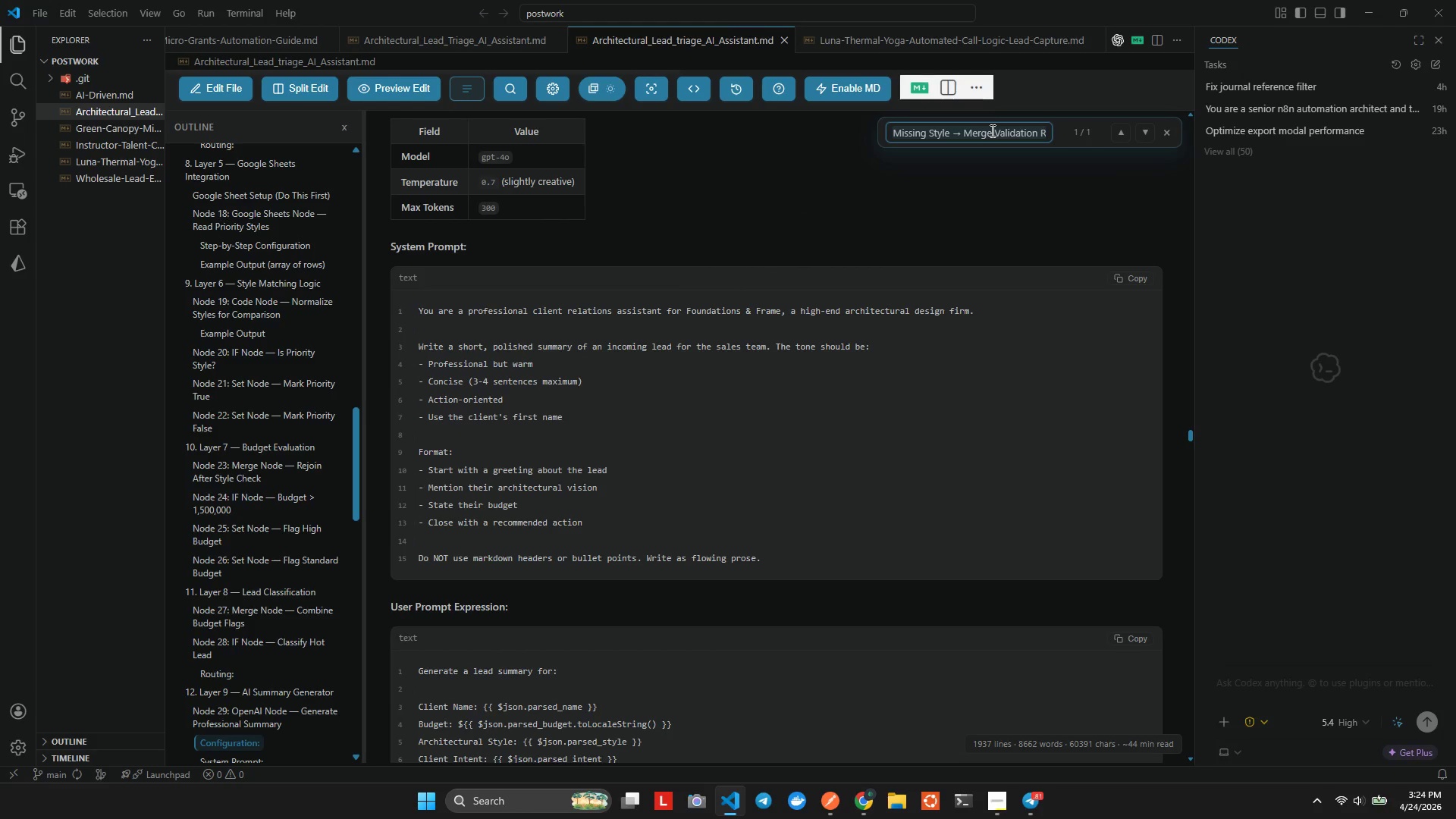 
type(Cea)
key(Backspace)
key(Backspace)
key(Backspace)
key(Backspace)
type(ceaned)
 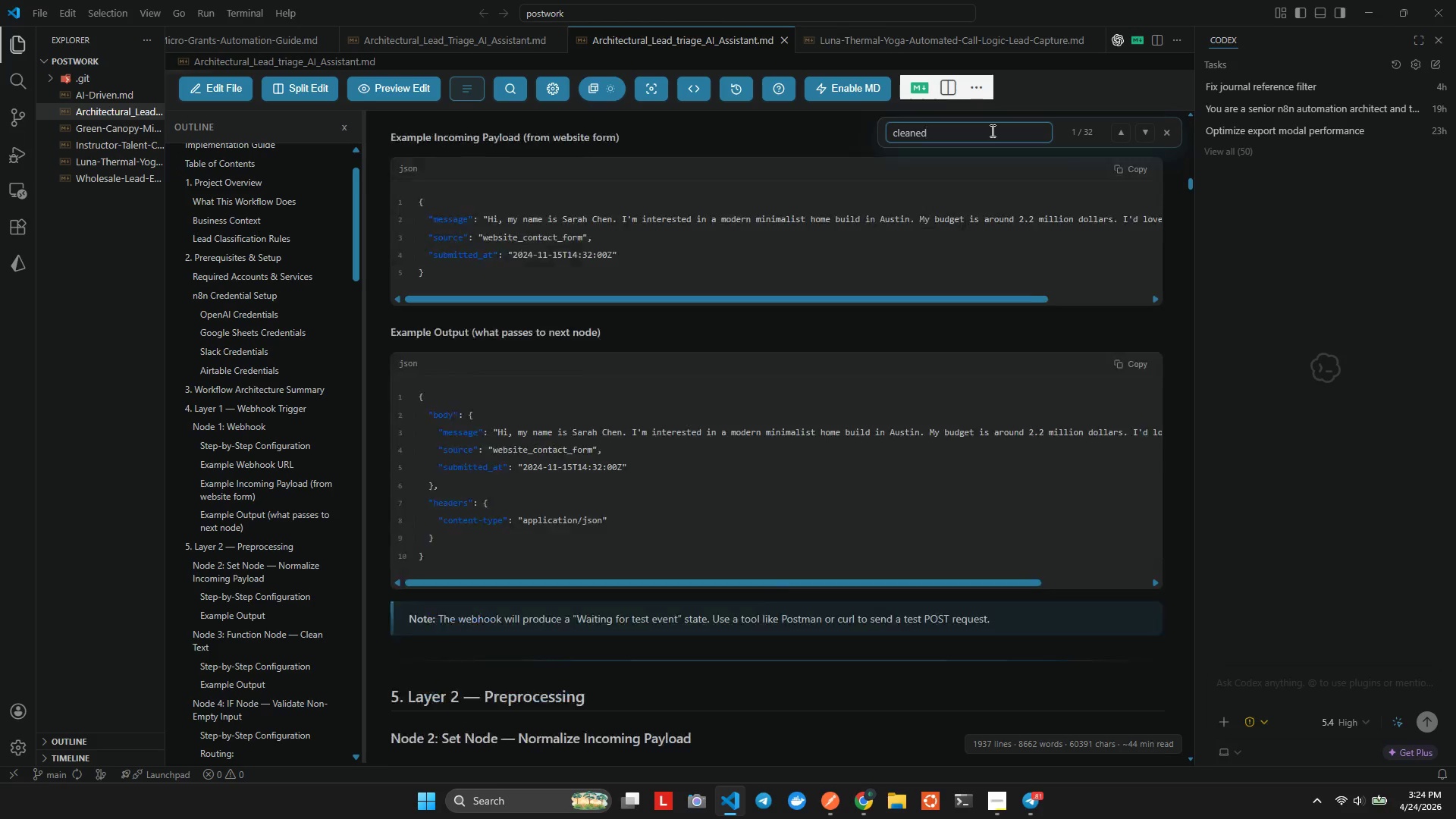 
hold_key(key=L, duration=0.34)
 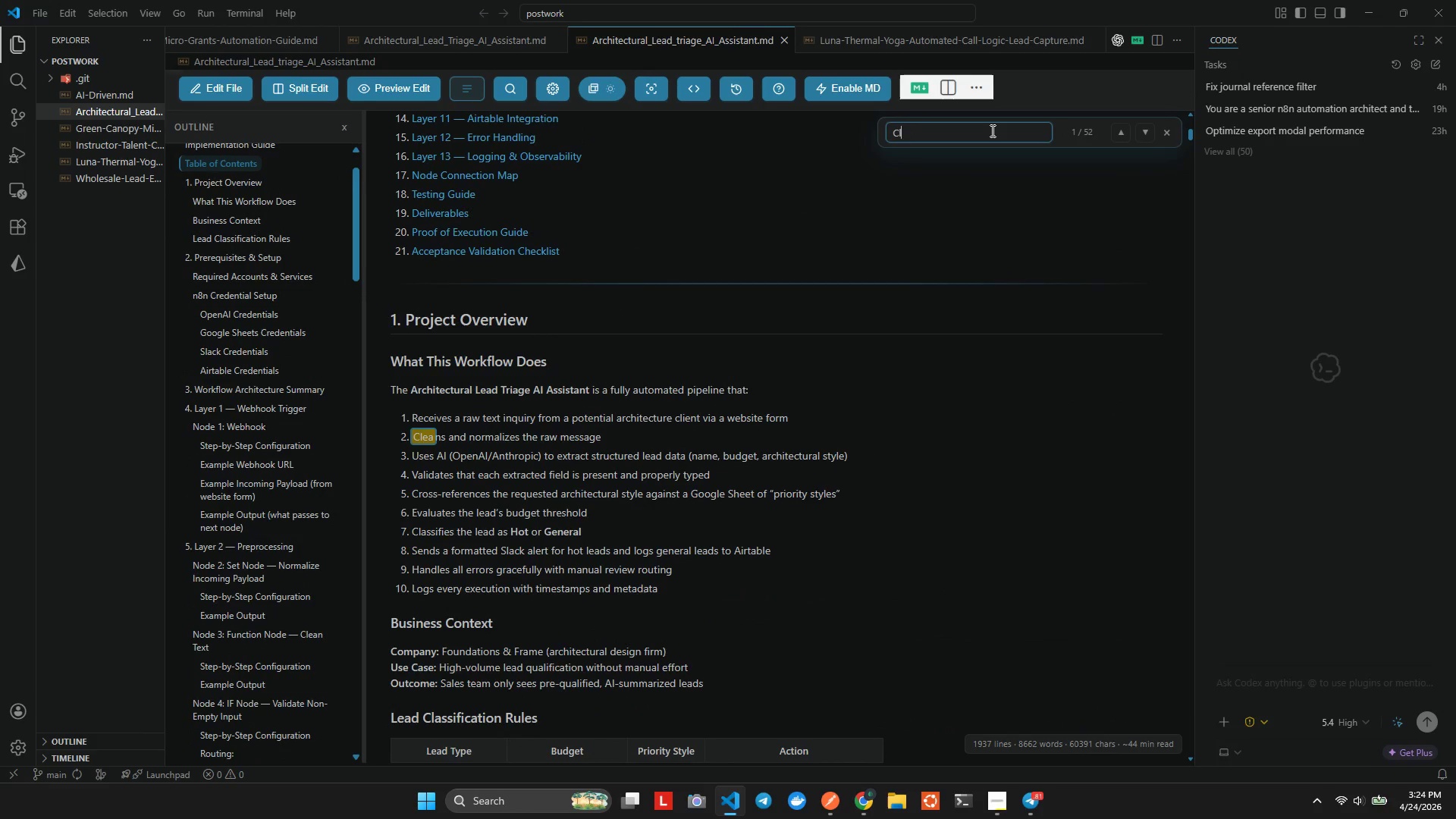 
hold_key(key=L, duration=0.34)
 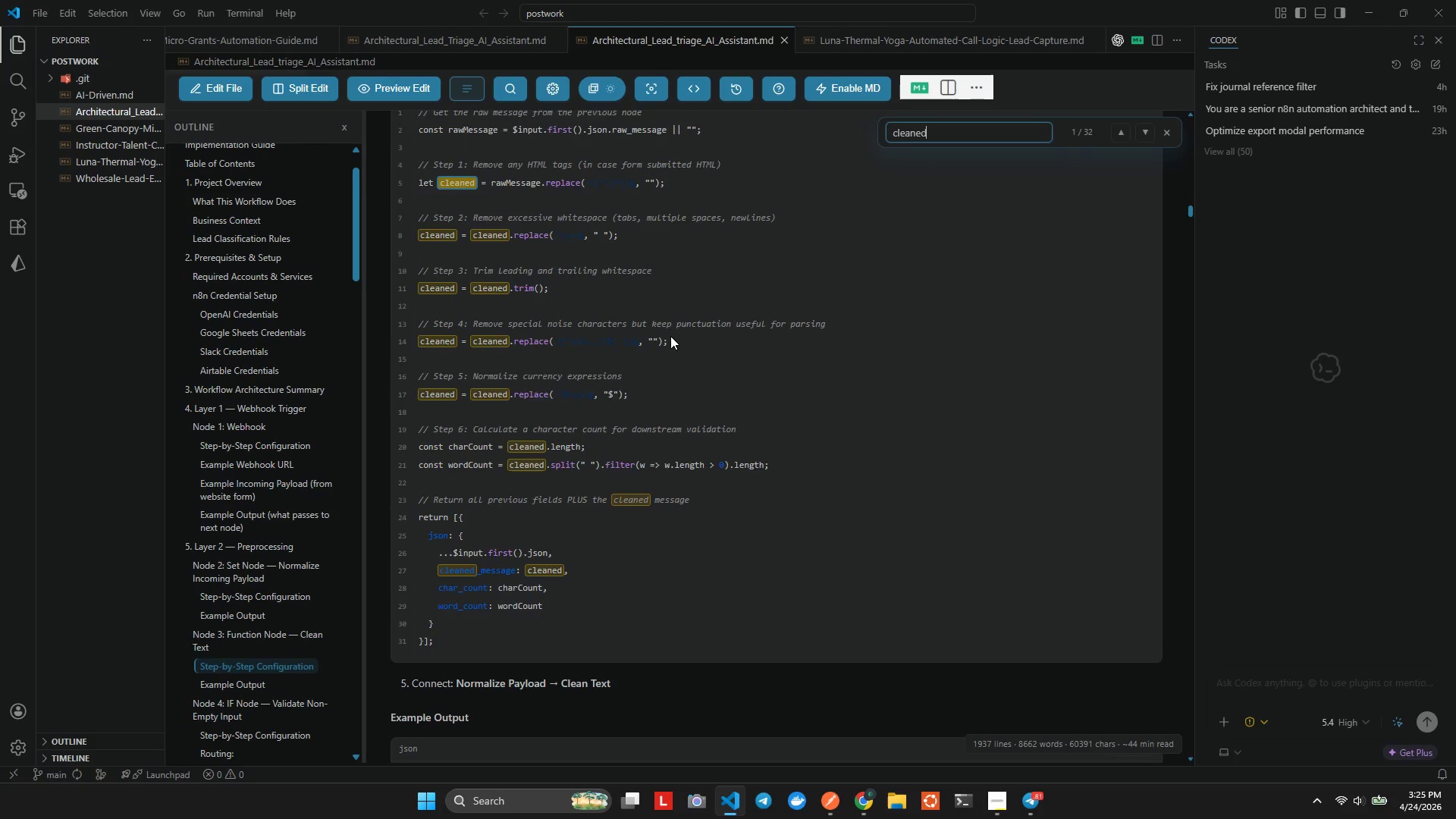 
wait(6.41)
 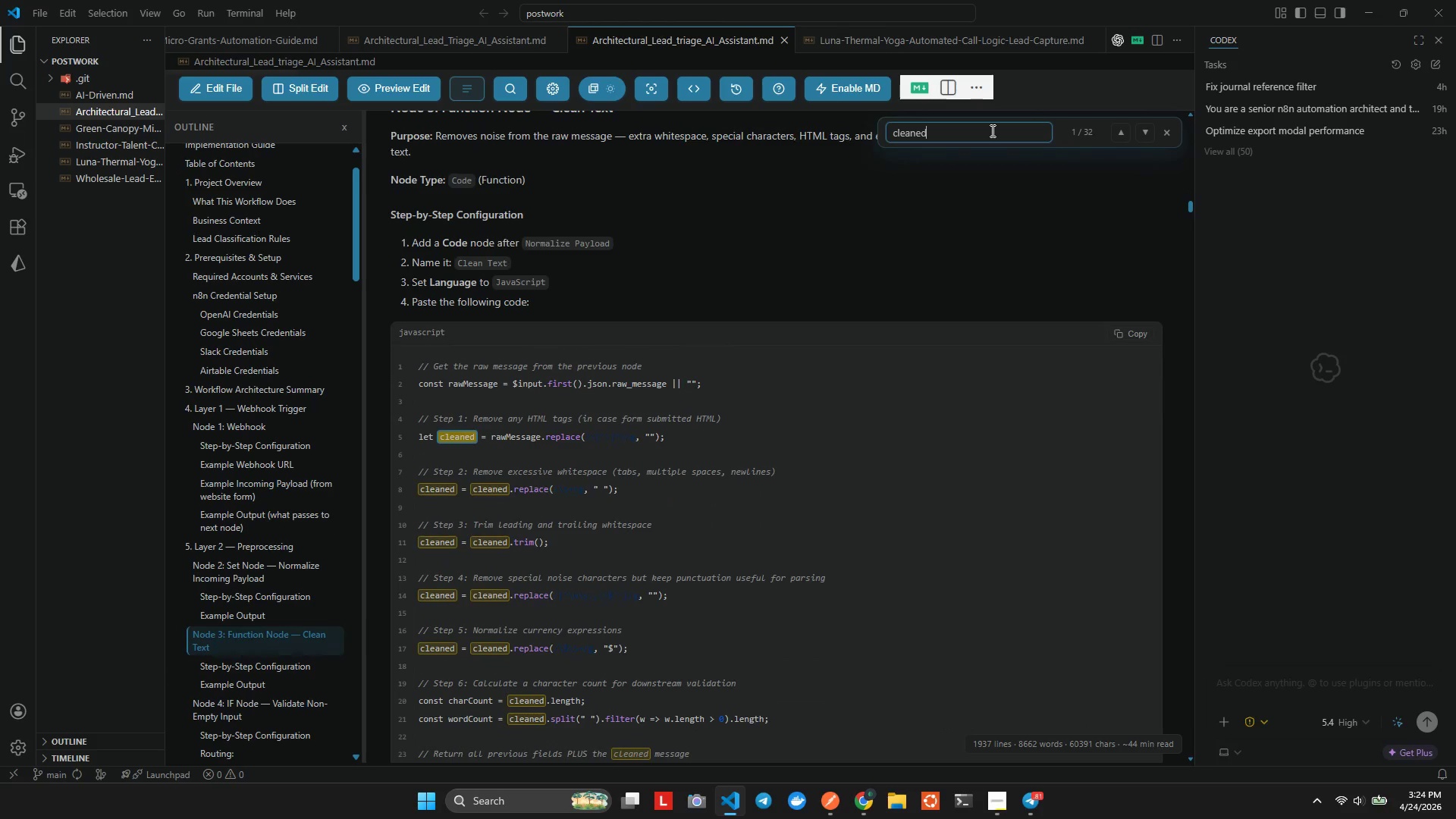 
left_click([470, 562])
 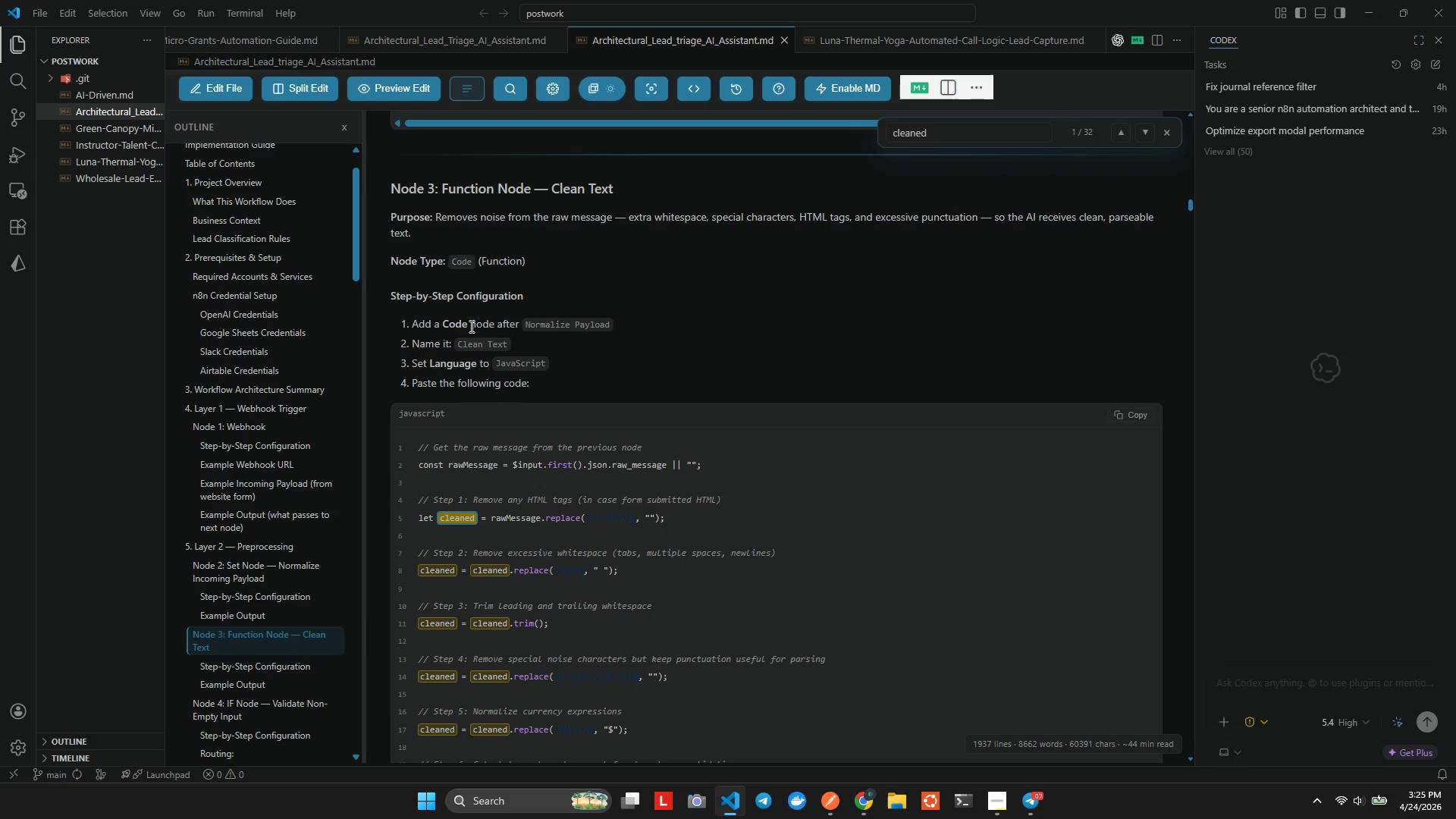 
wait(7.41)
 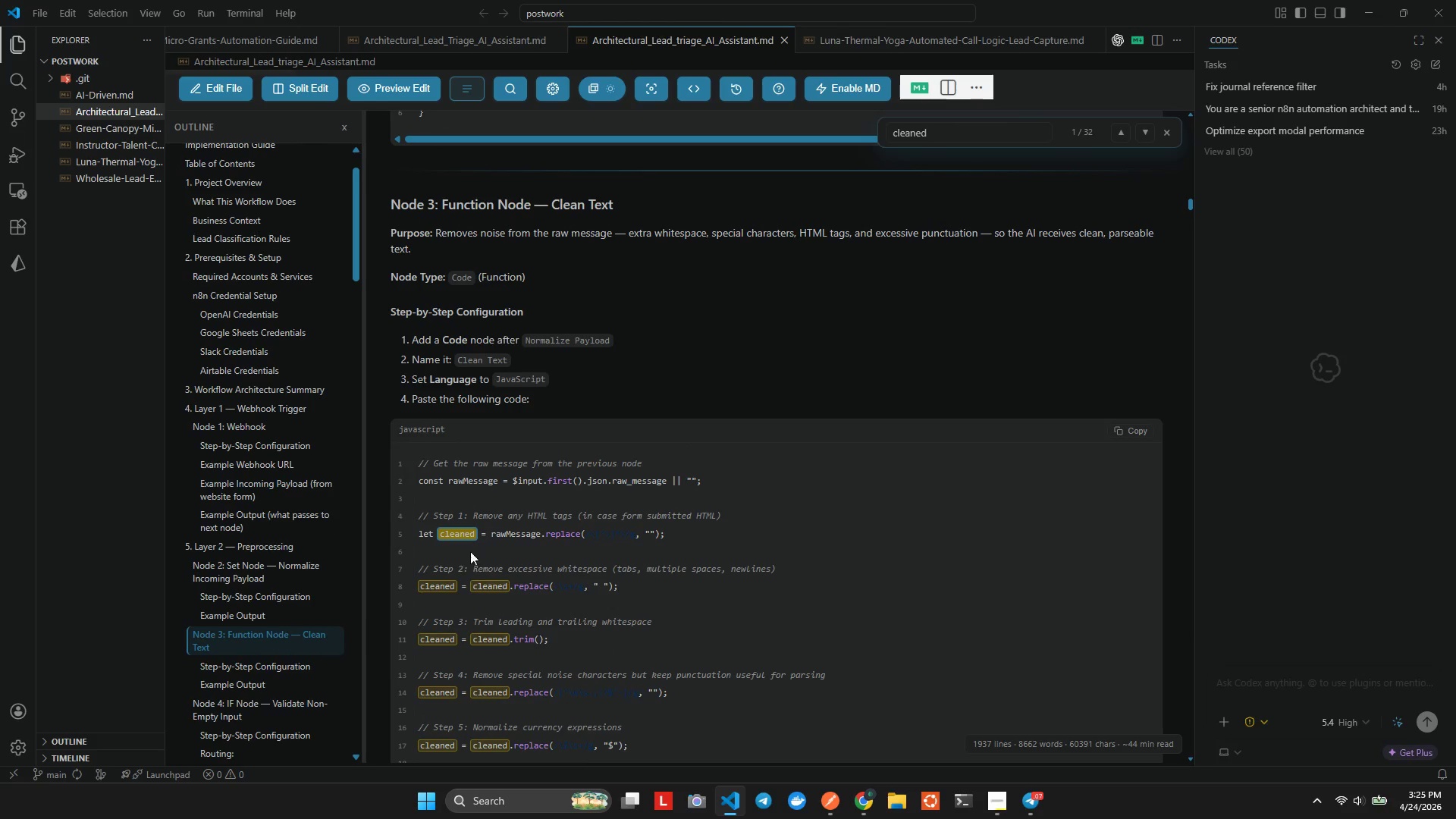 
left_click_drag(start_coordinate=[458, 347], to_coordinate=[505, 345])
 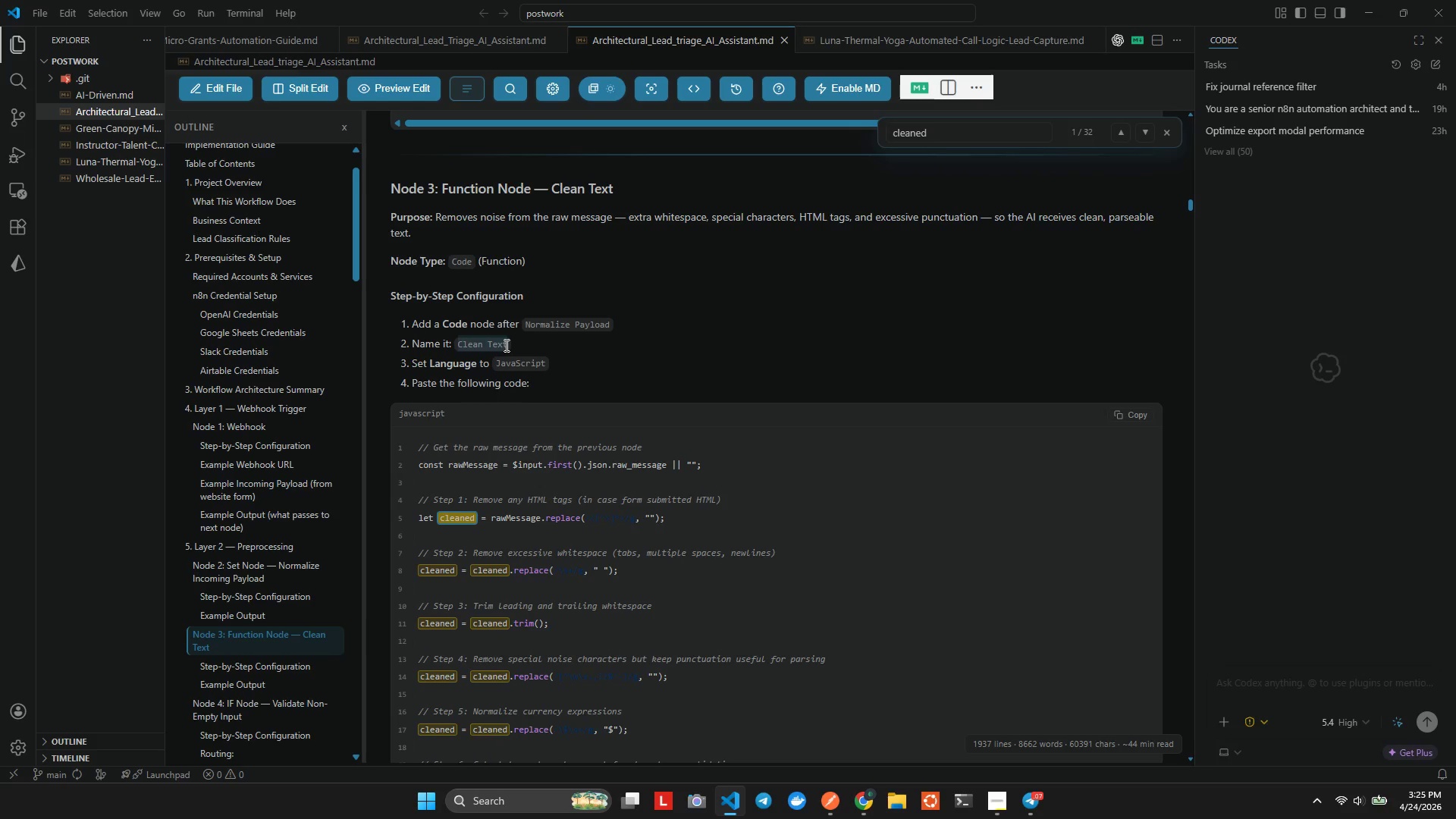 
key(Alt+AltLeft)
 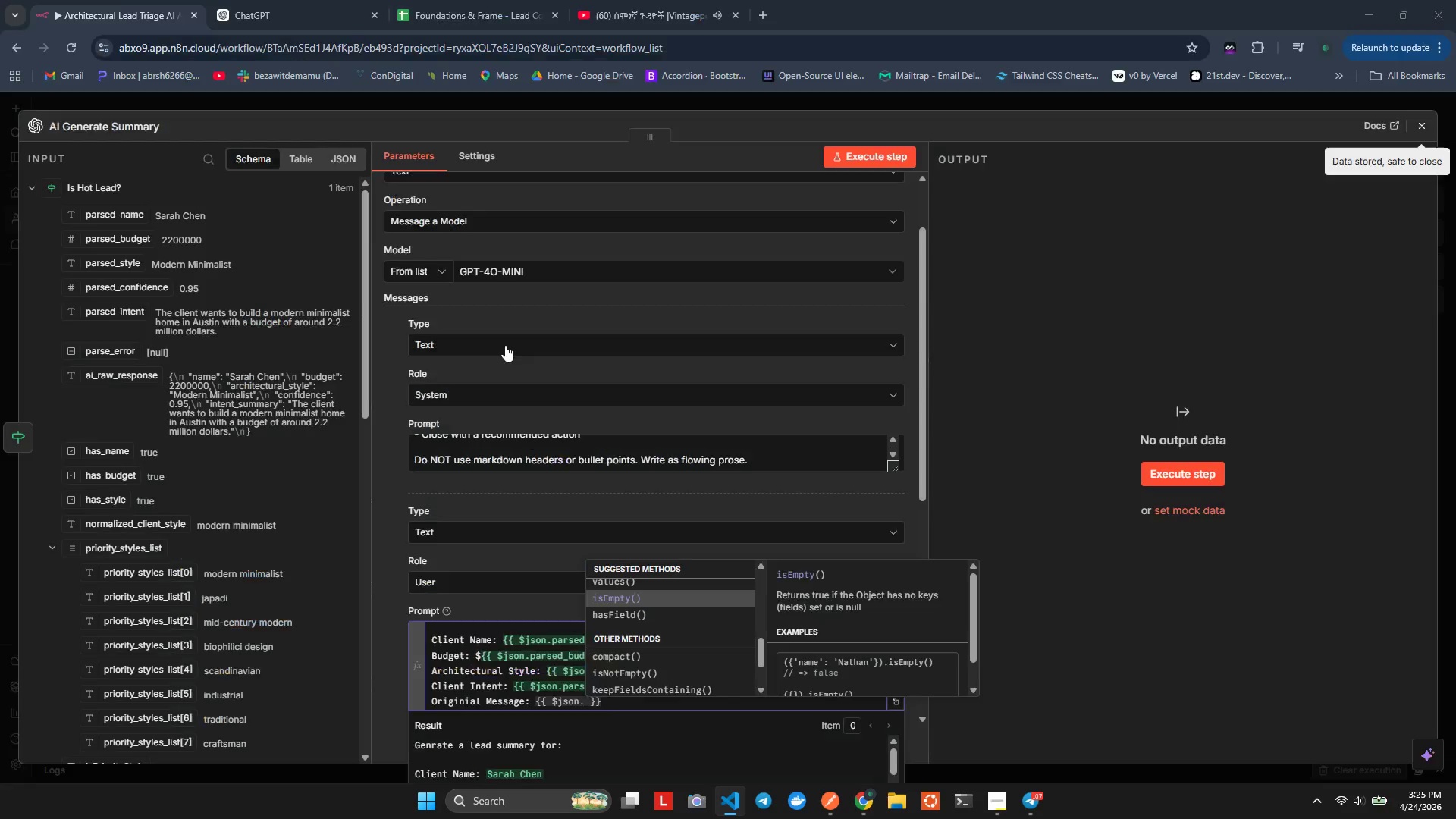 
key(Alt+Tab)
 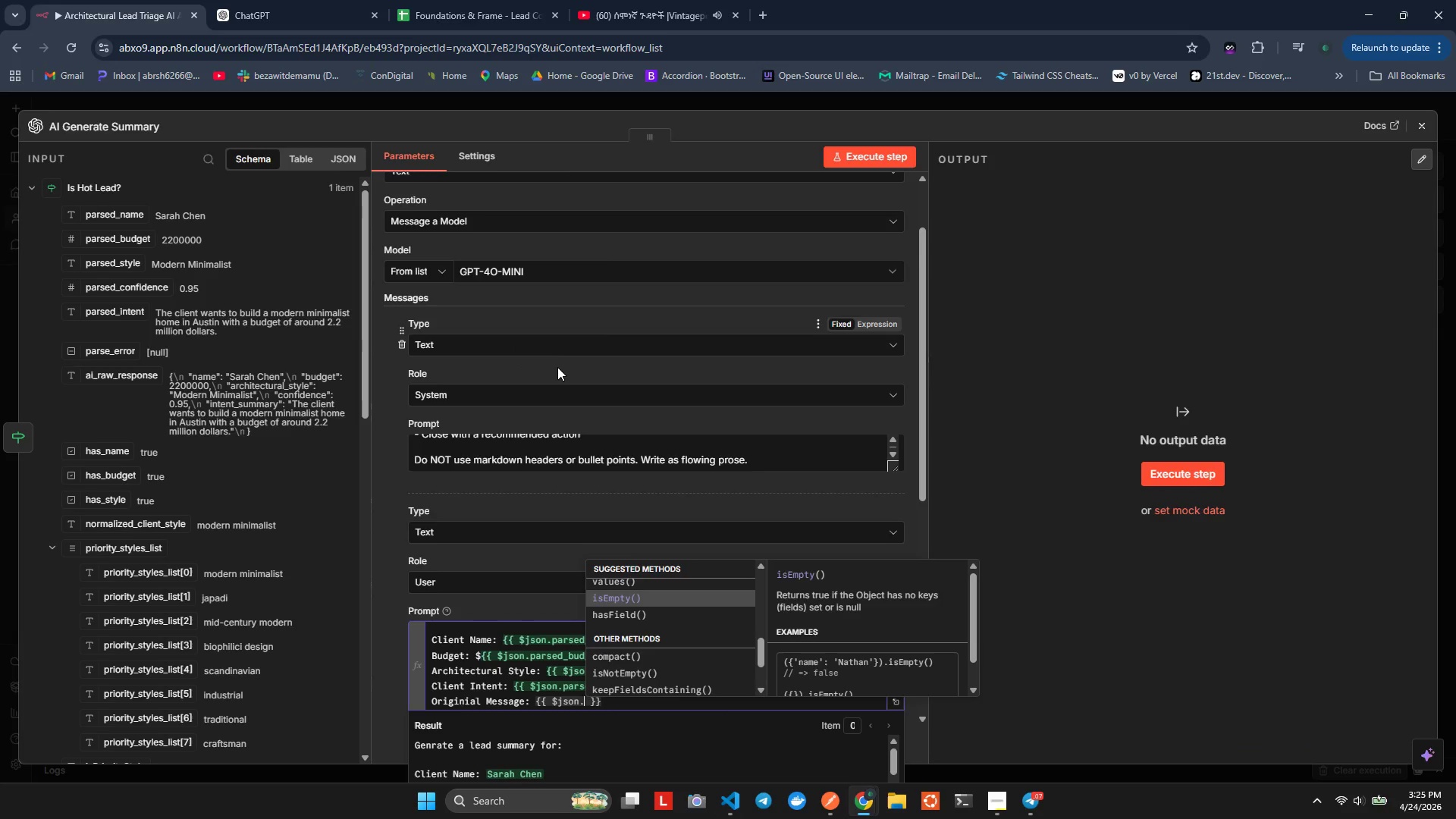 
key(Alt+Tab)
 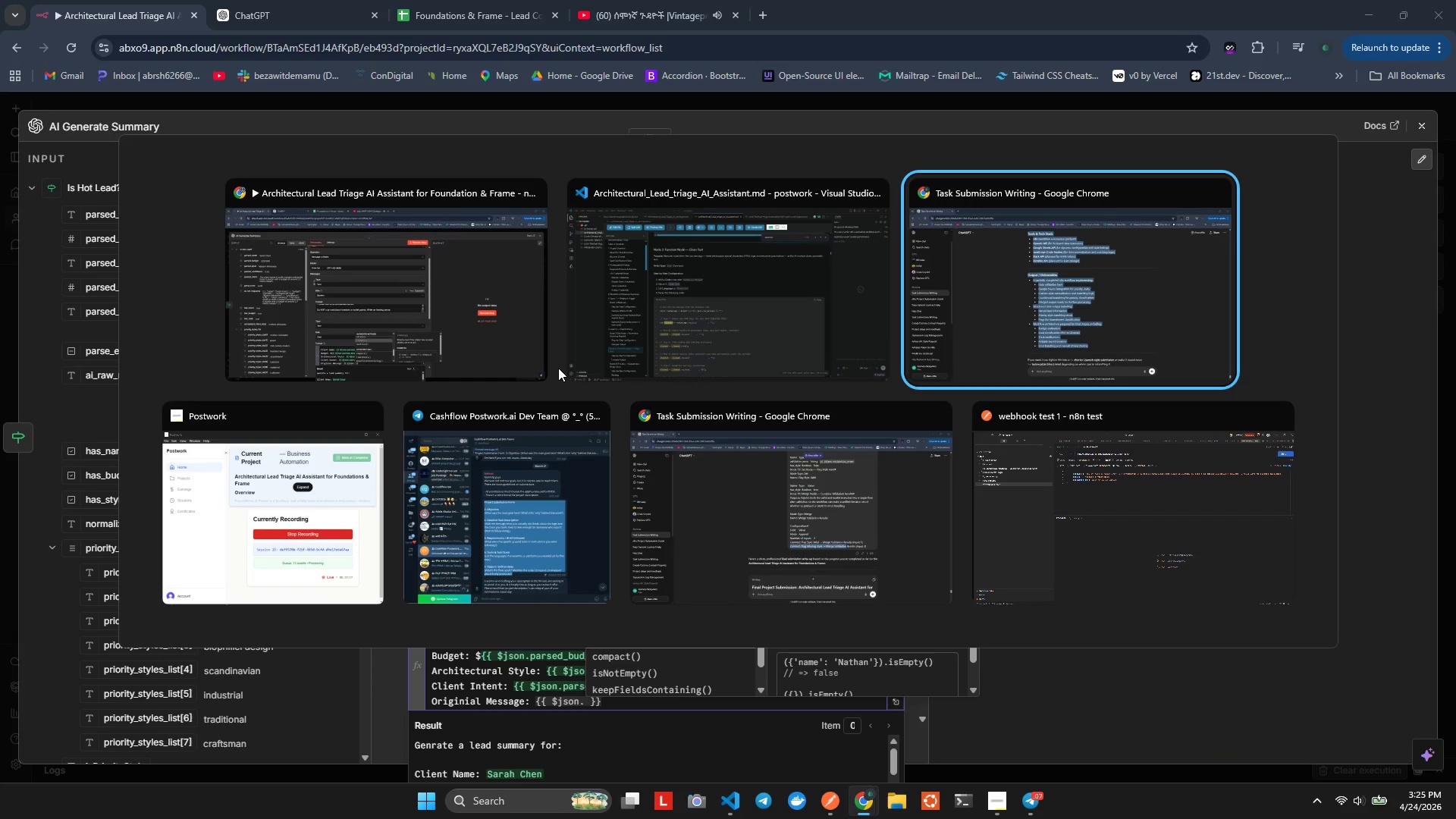 
key(Alt+Tab)
 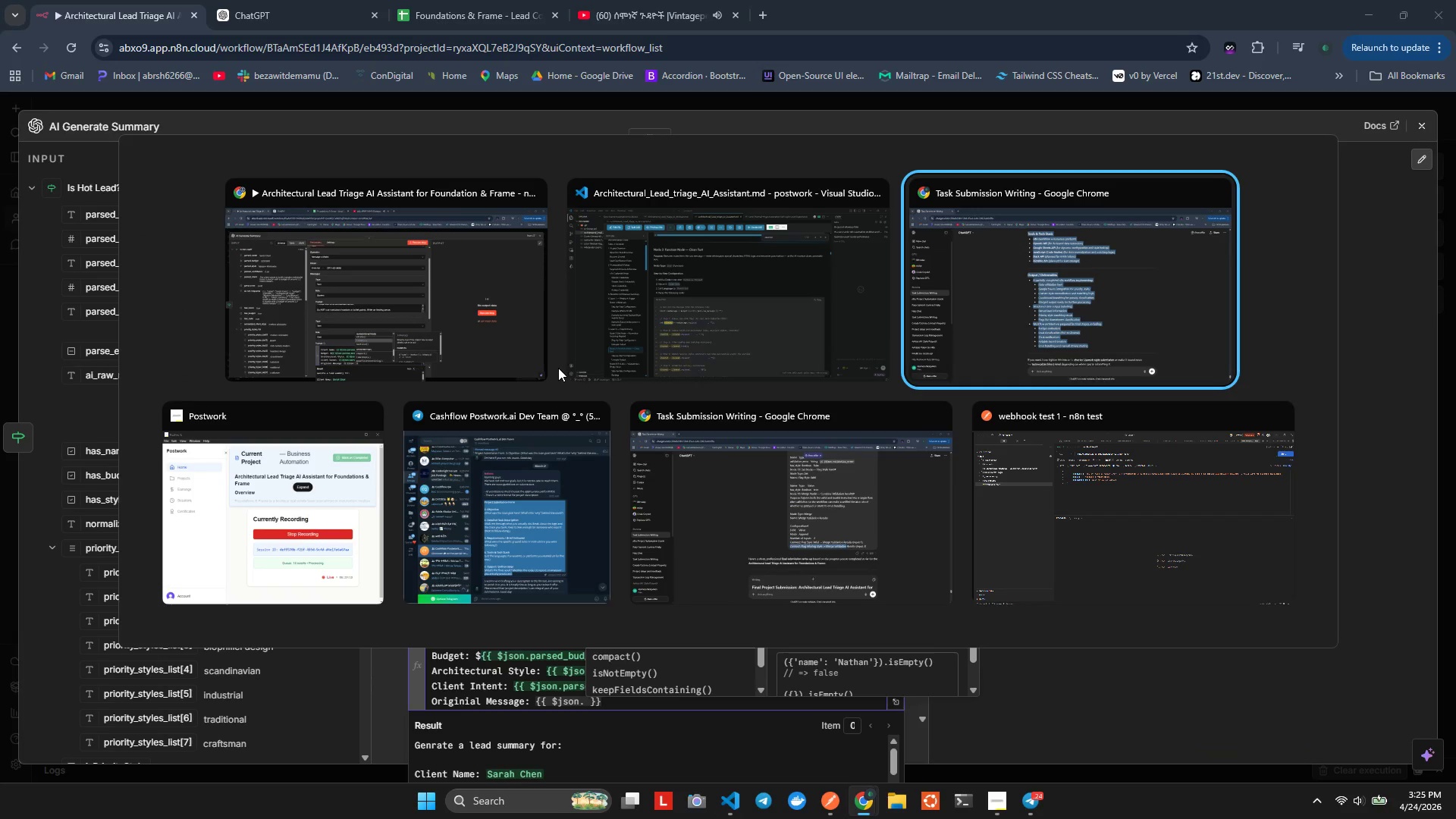 
key(Alt+Tab)
 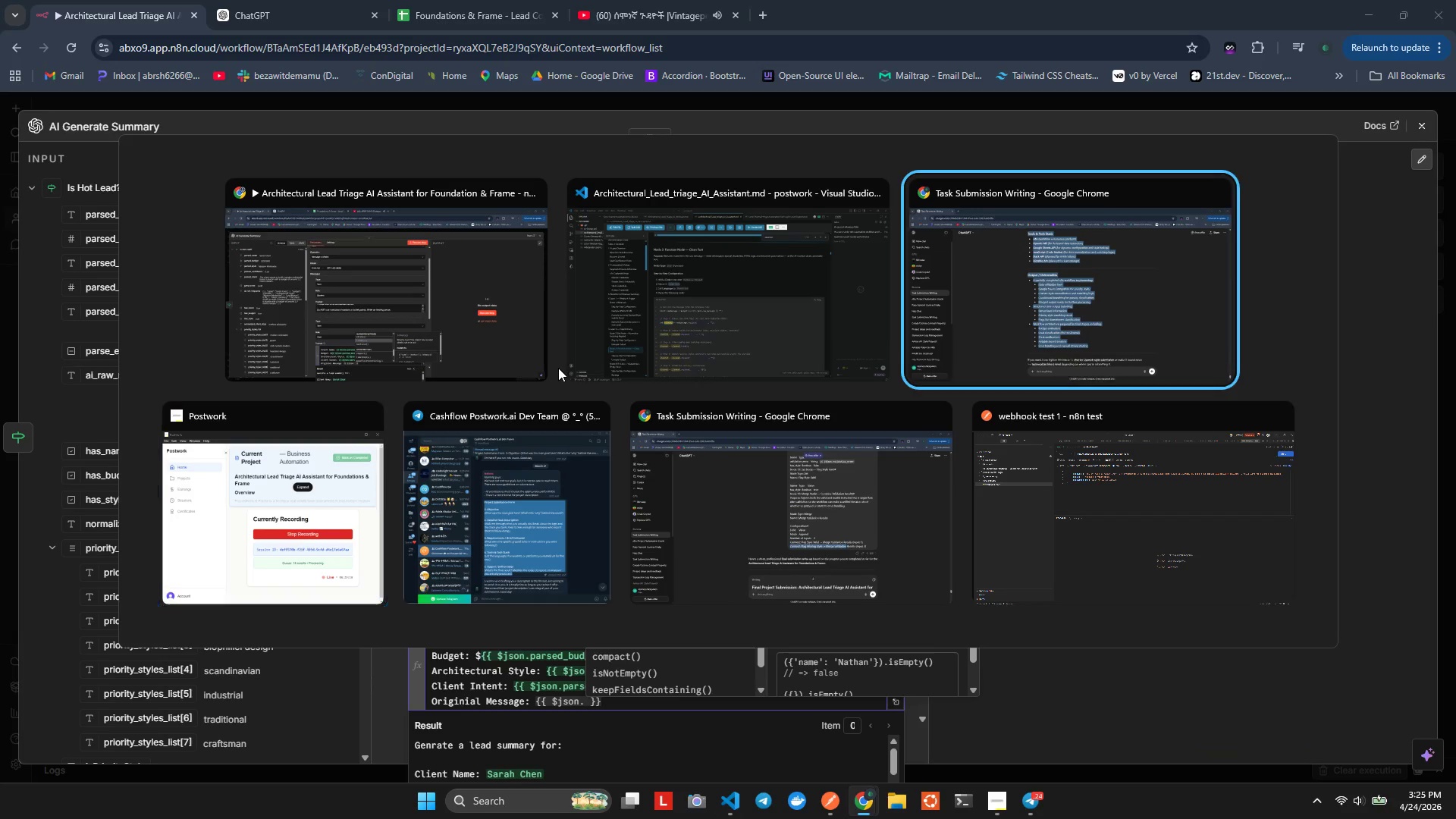 
key(Alt+ArrowLeft)
 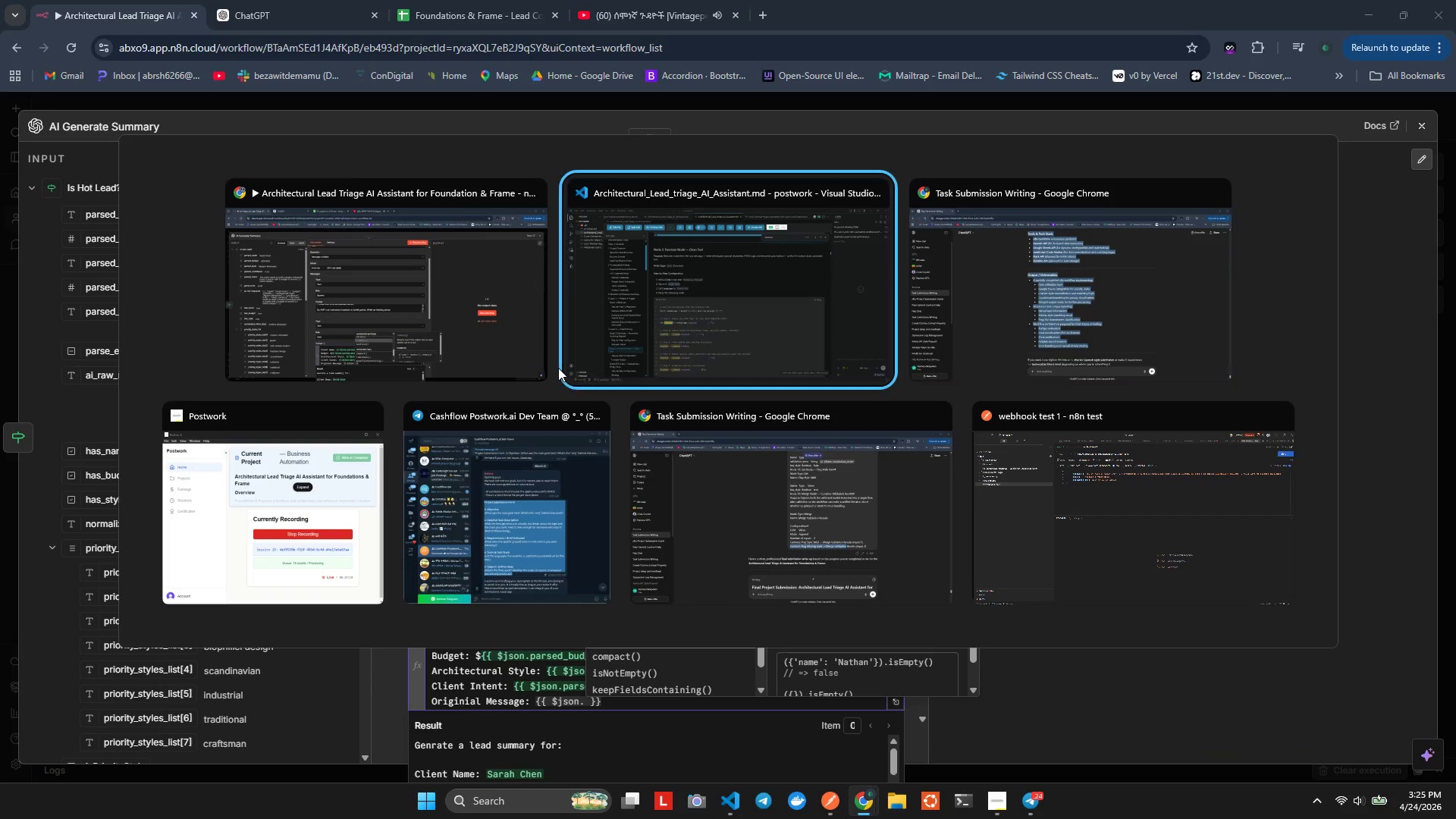 
key(Alt+ArrowLeft)
 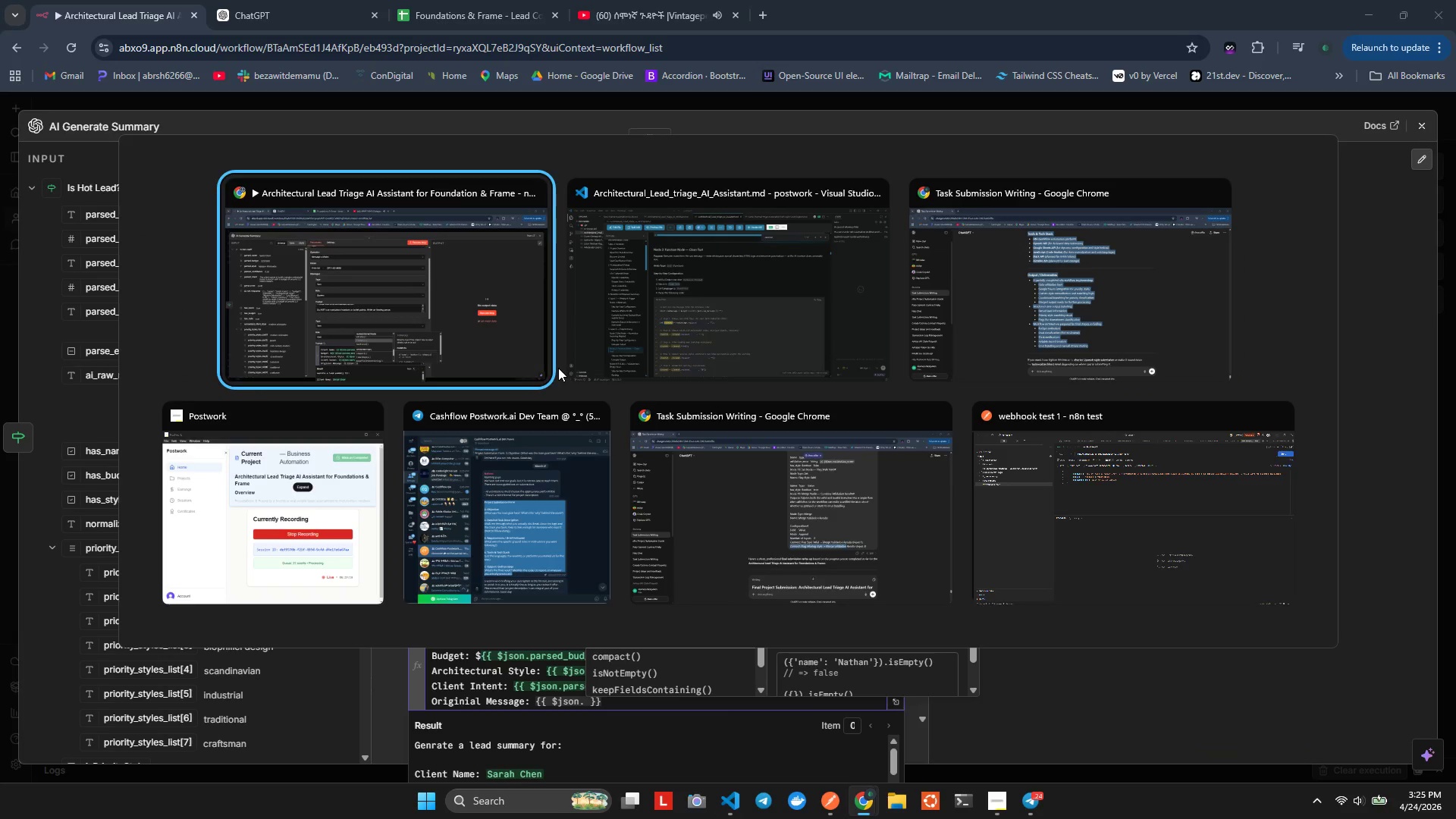 
key(Alt+ArrowLeft)
 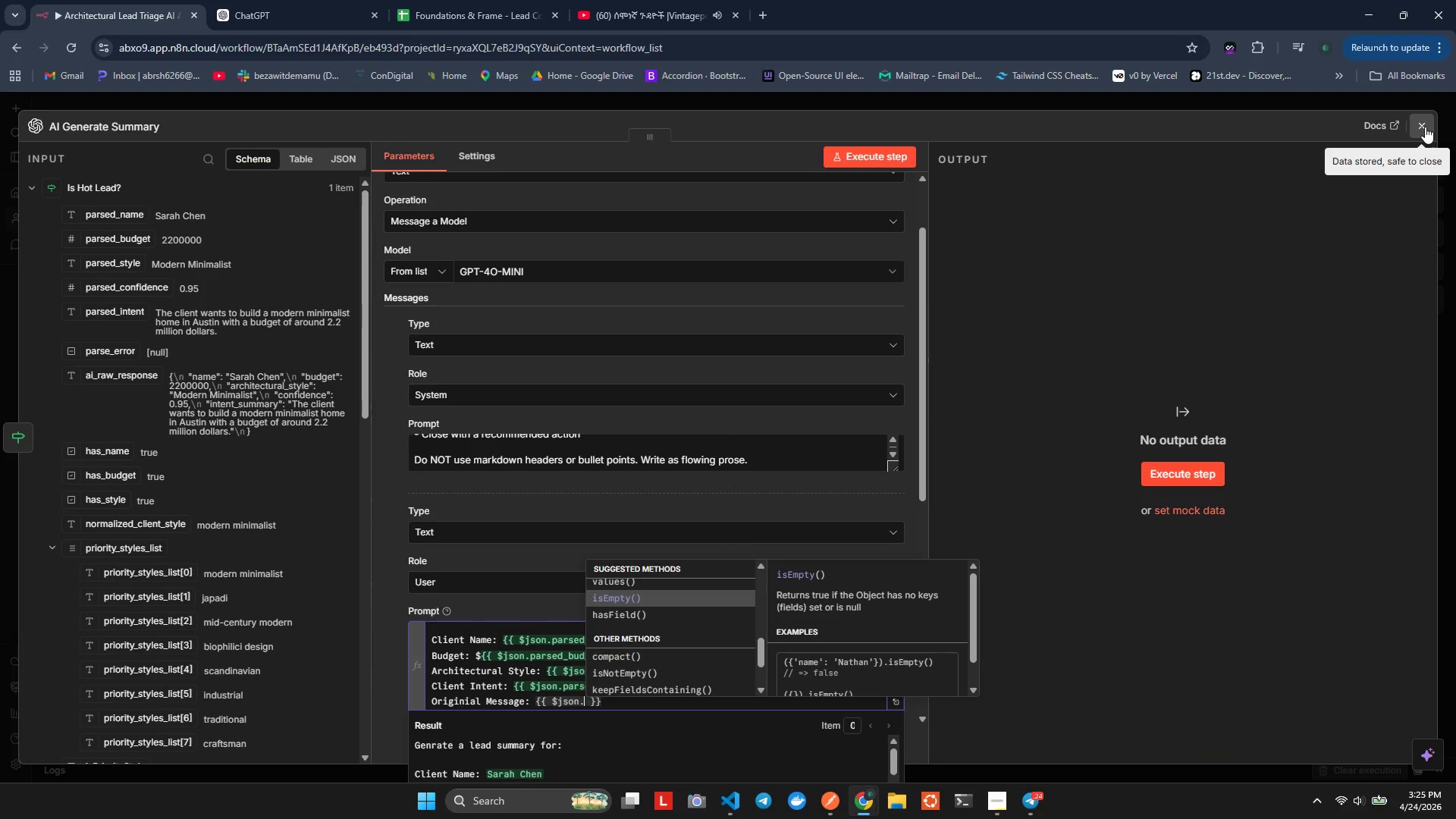 
left_click([1425, 127])
 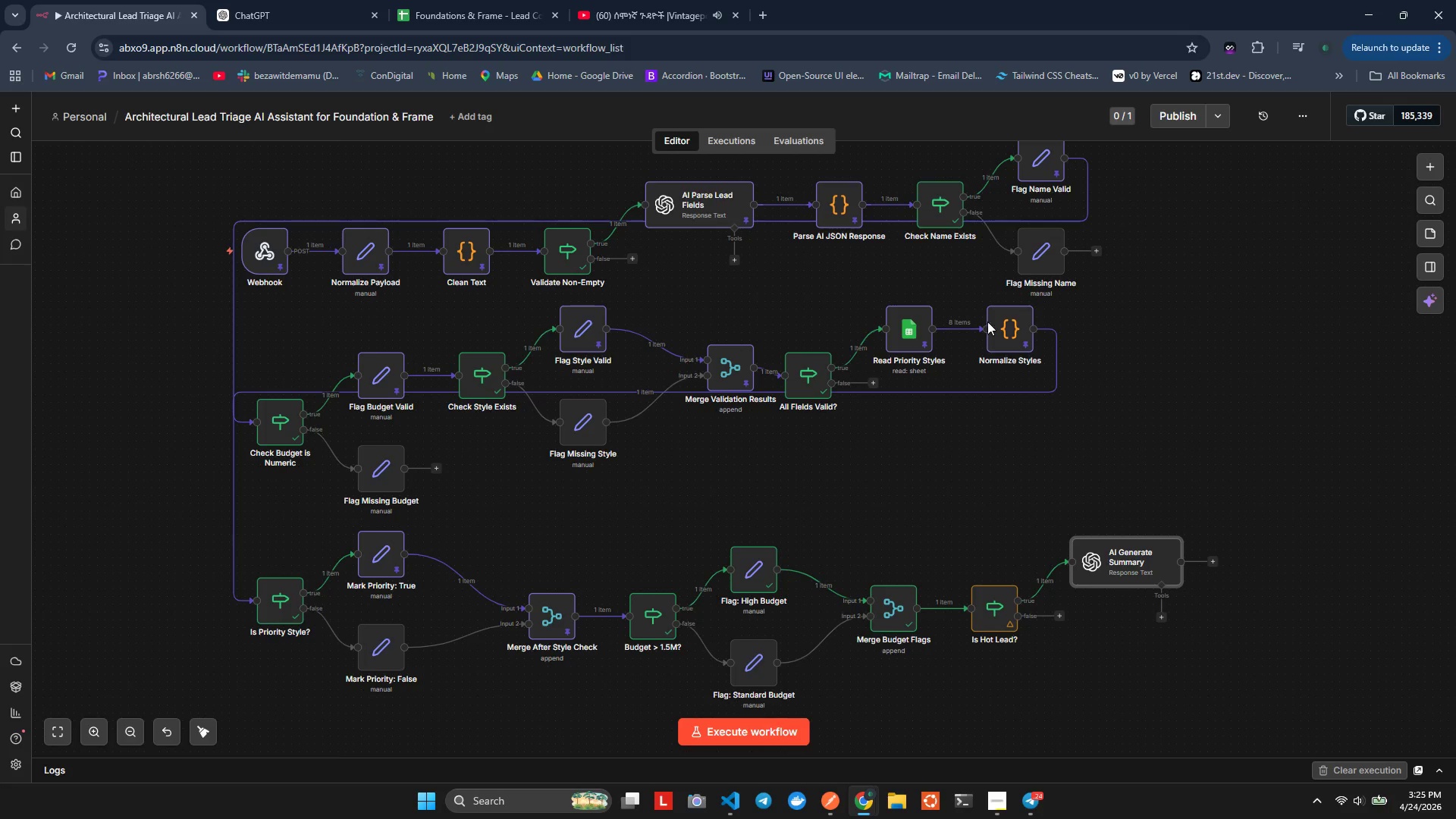 
mouse_move([859, 399])
 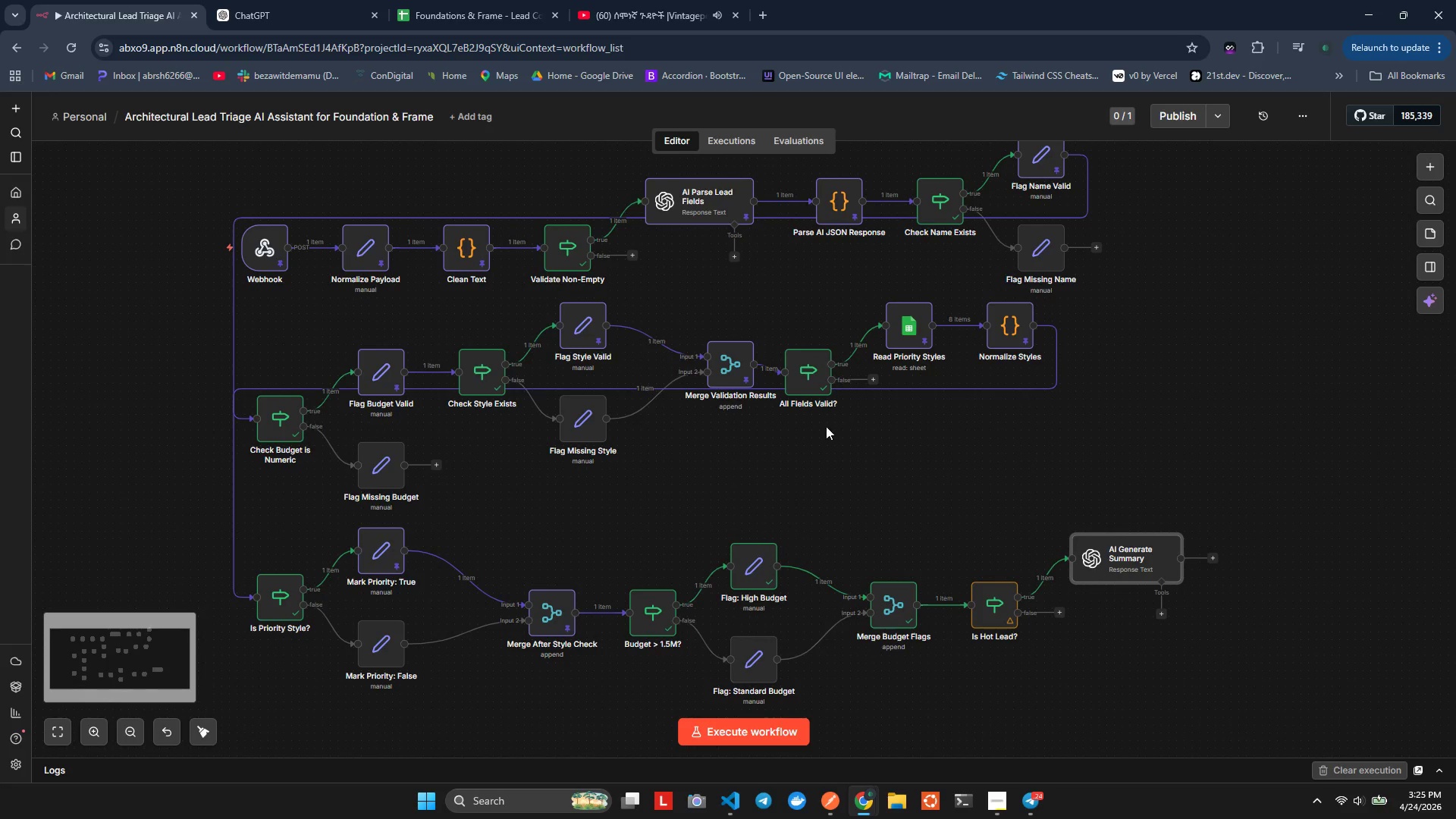 
wait(8.48)
 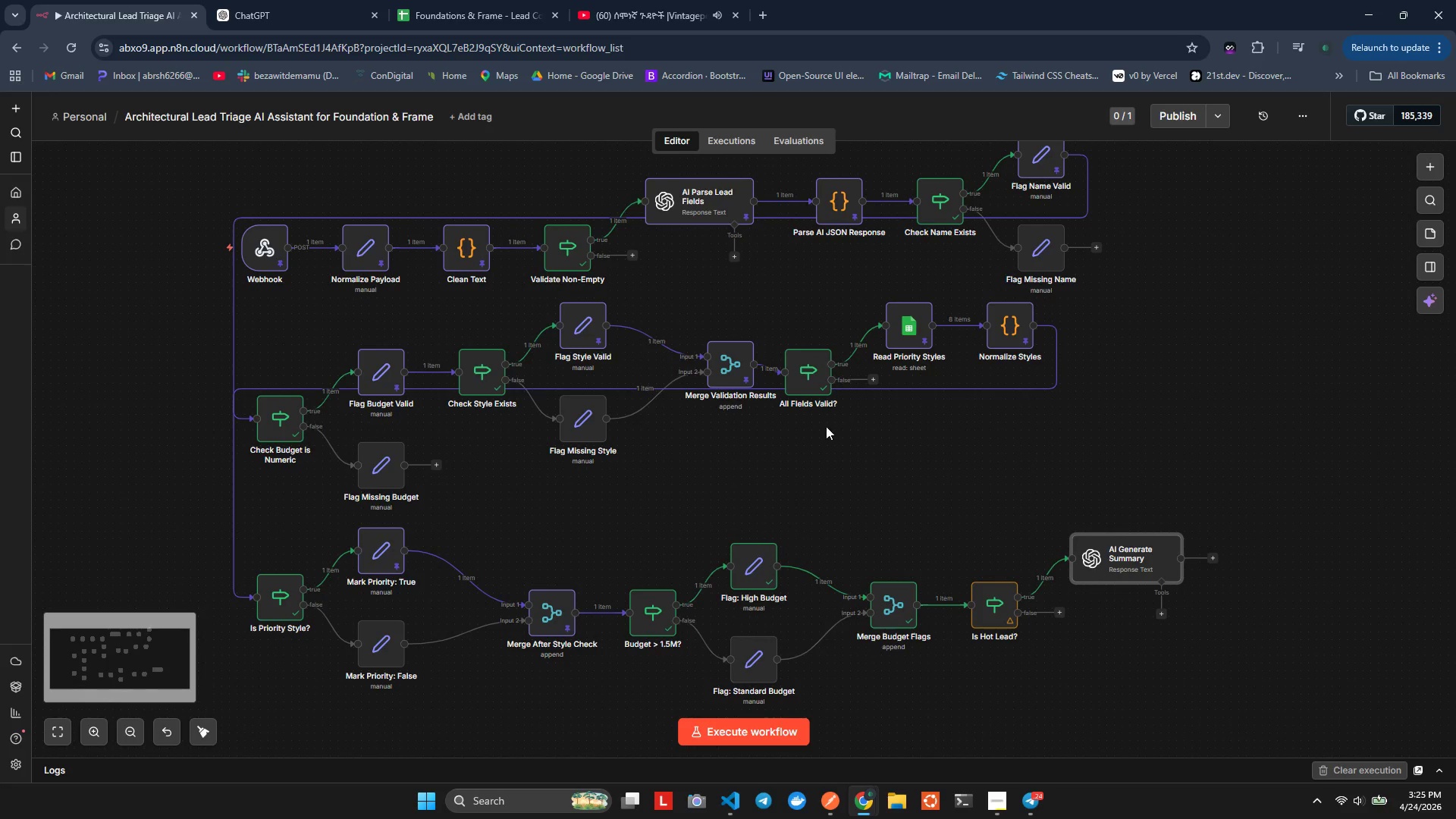 
double_click([466, 303])
 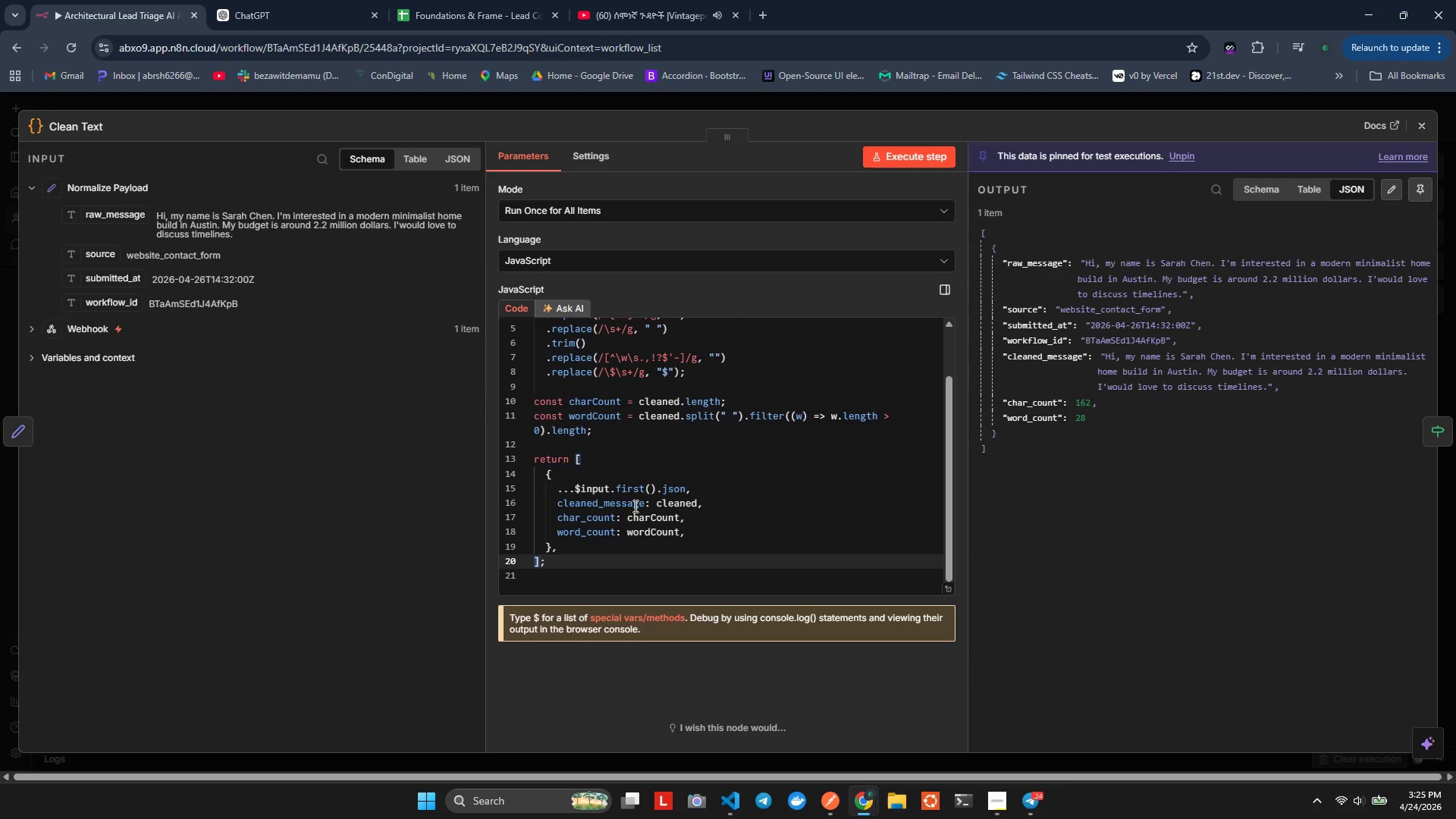 
wait(5.7)
 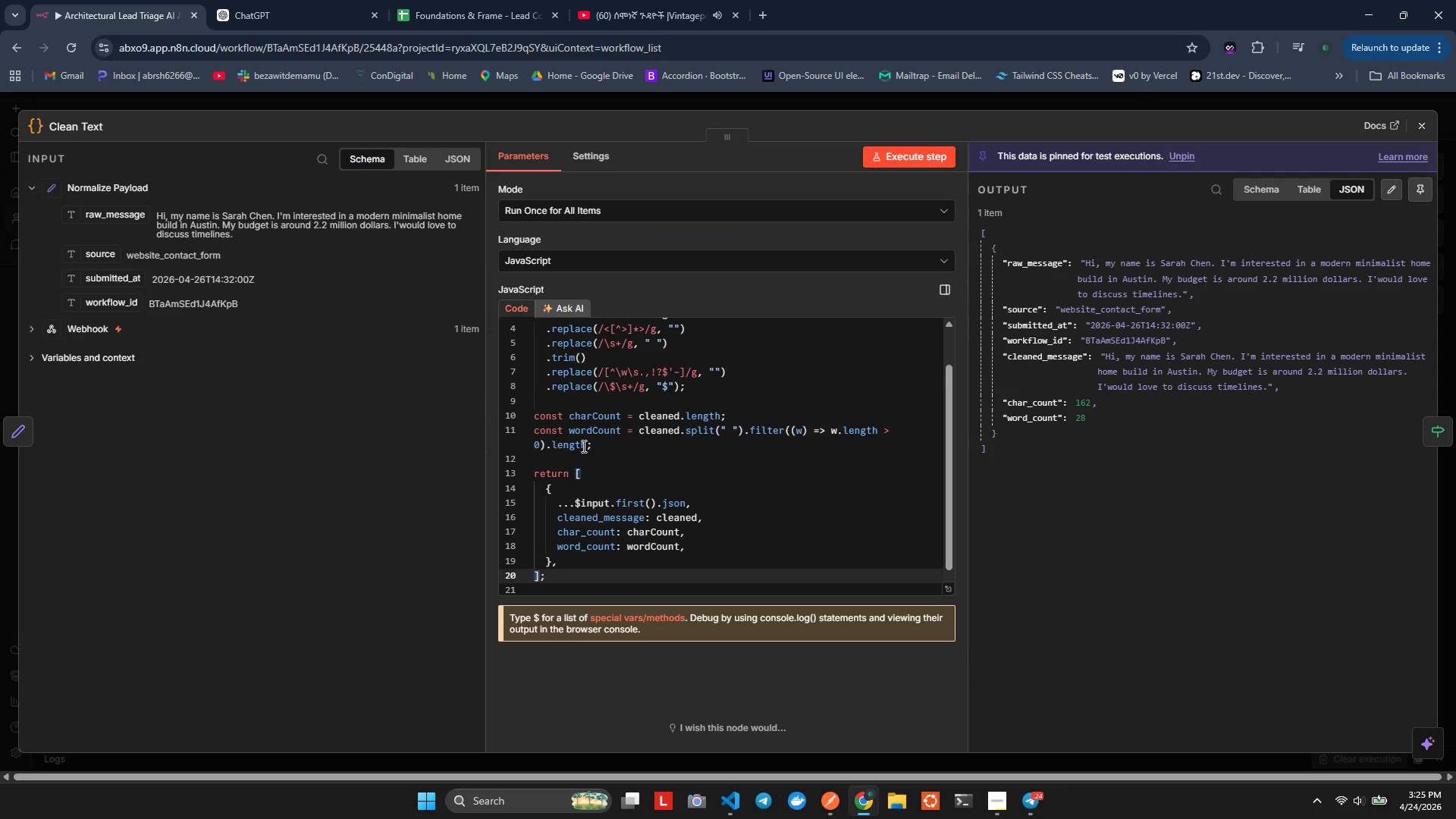 
mouse_move([592, 544])
 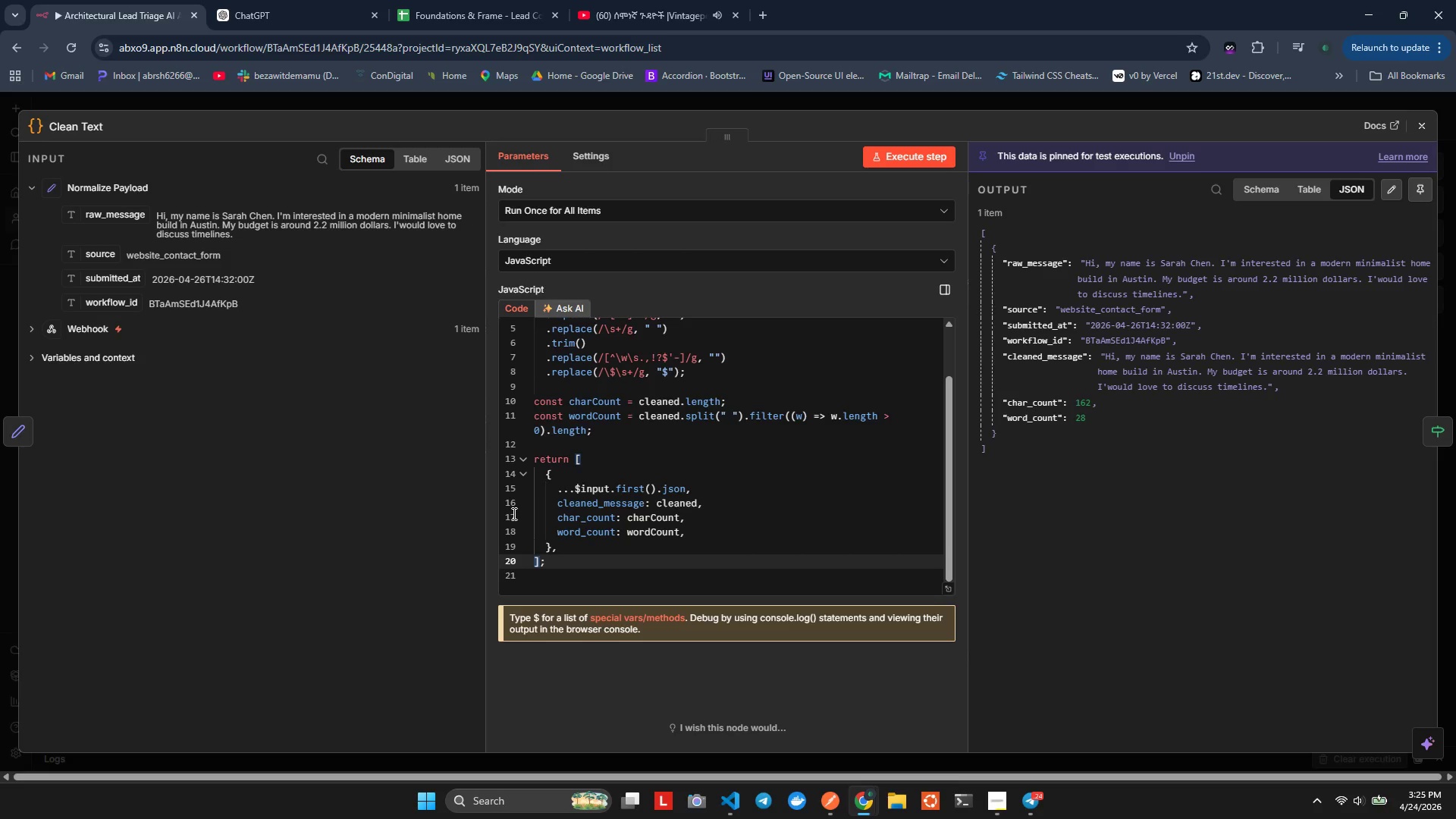 
mouse_move([622, 507])
 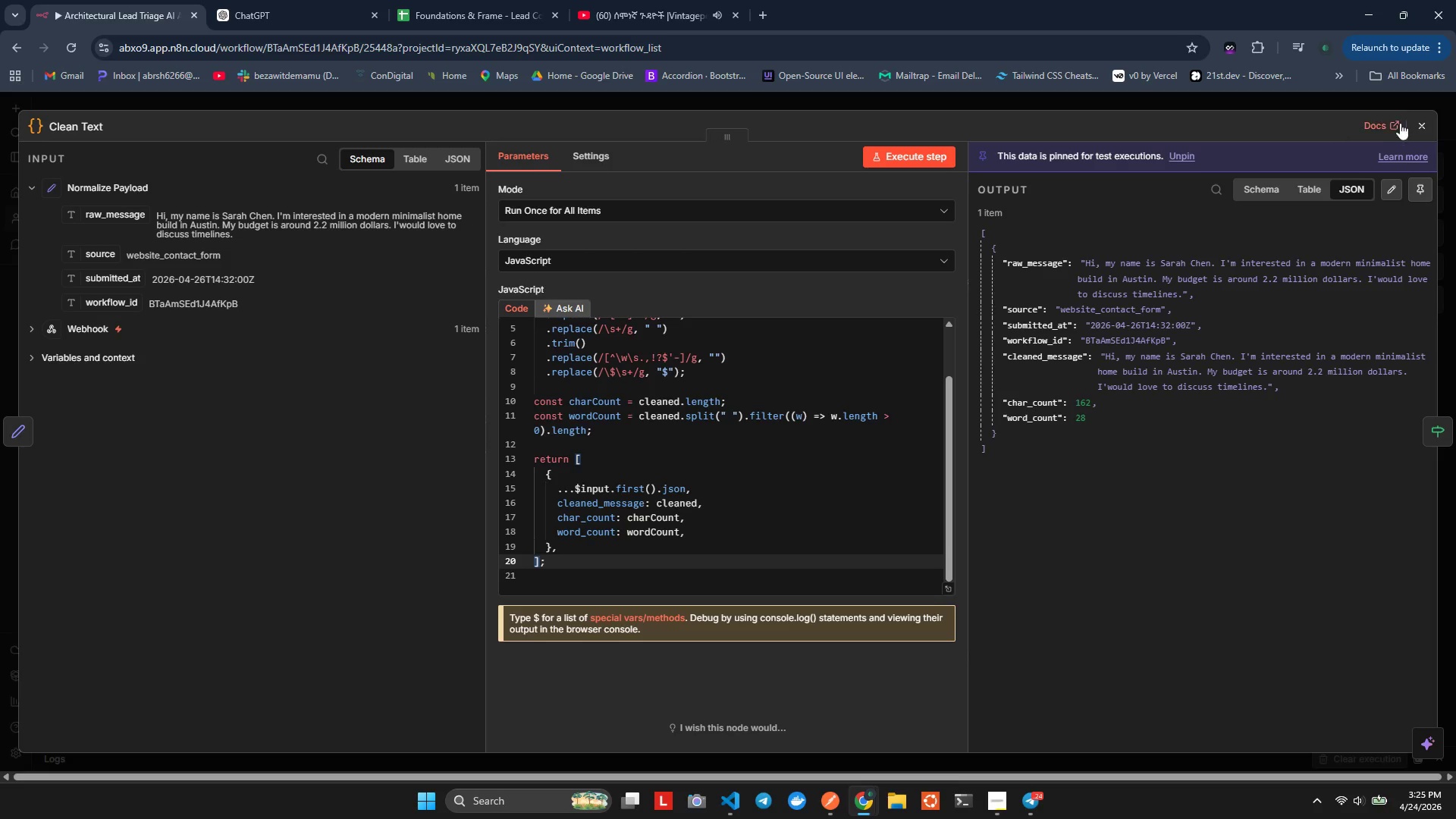 
left_click([1420, 122])
 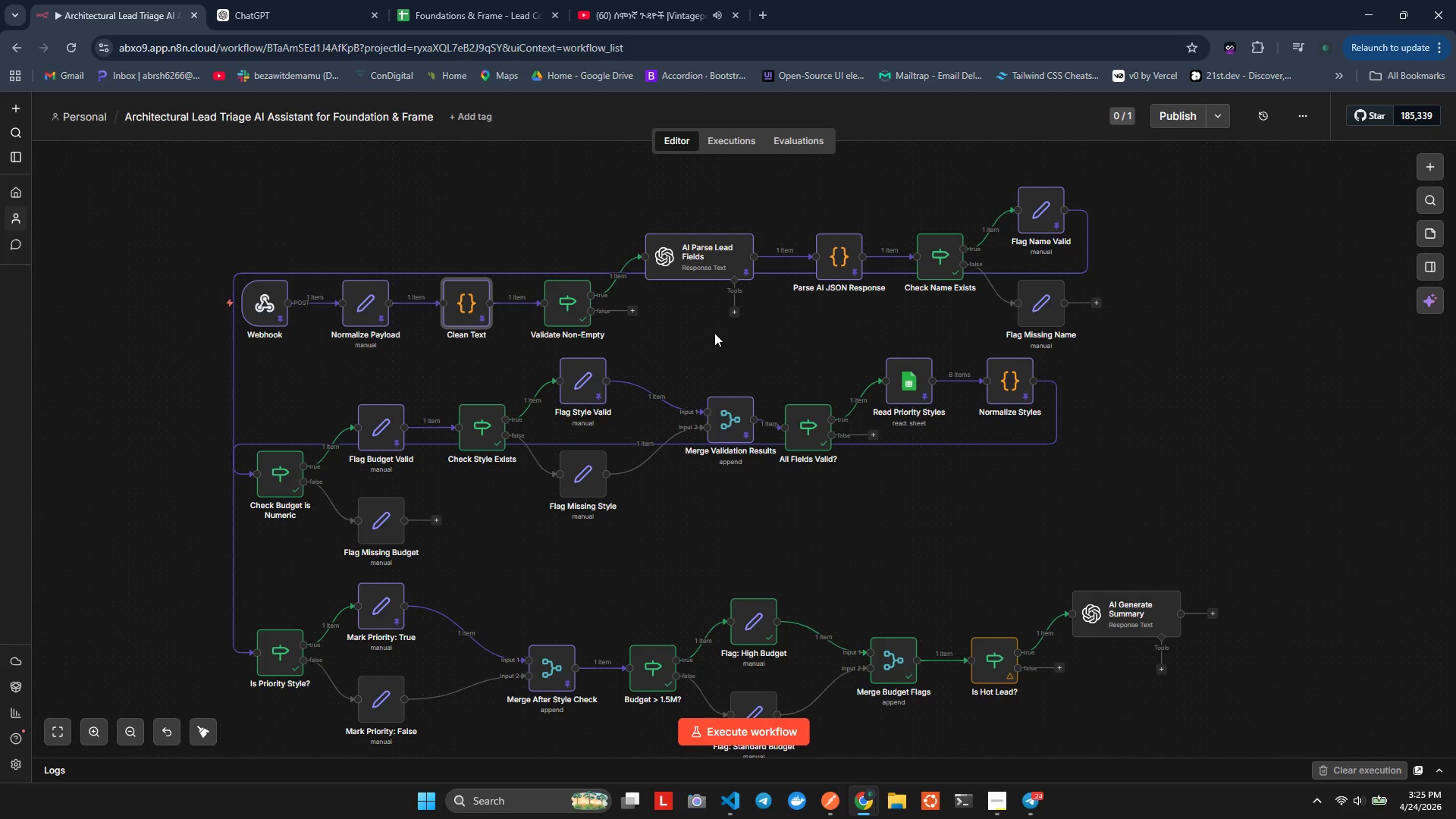 
wait(6.03)
 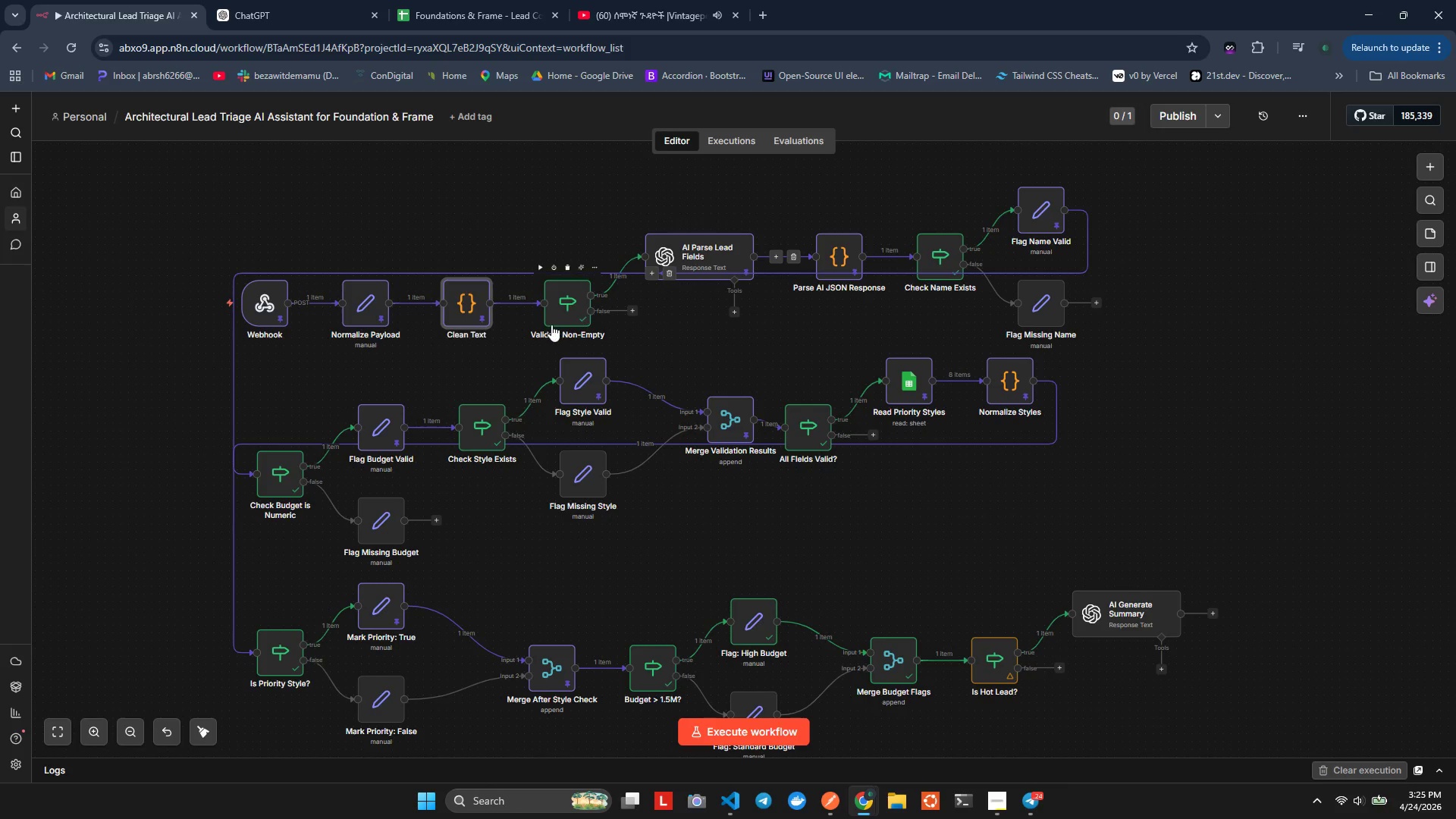 
double_click([581, 313])
 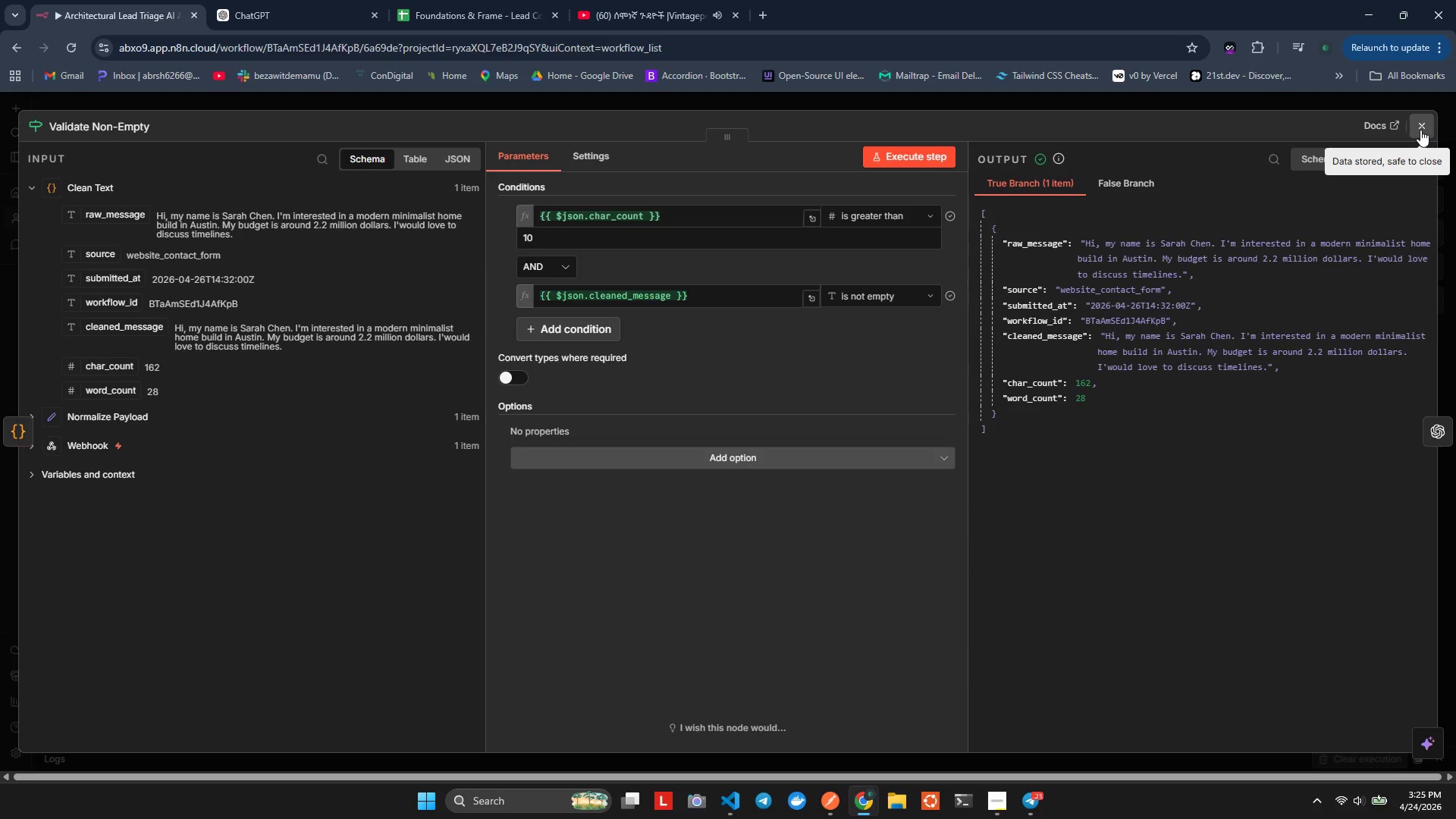 
wait(6.14)
 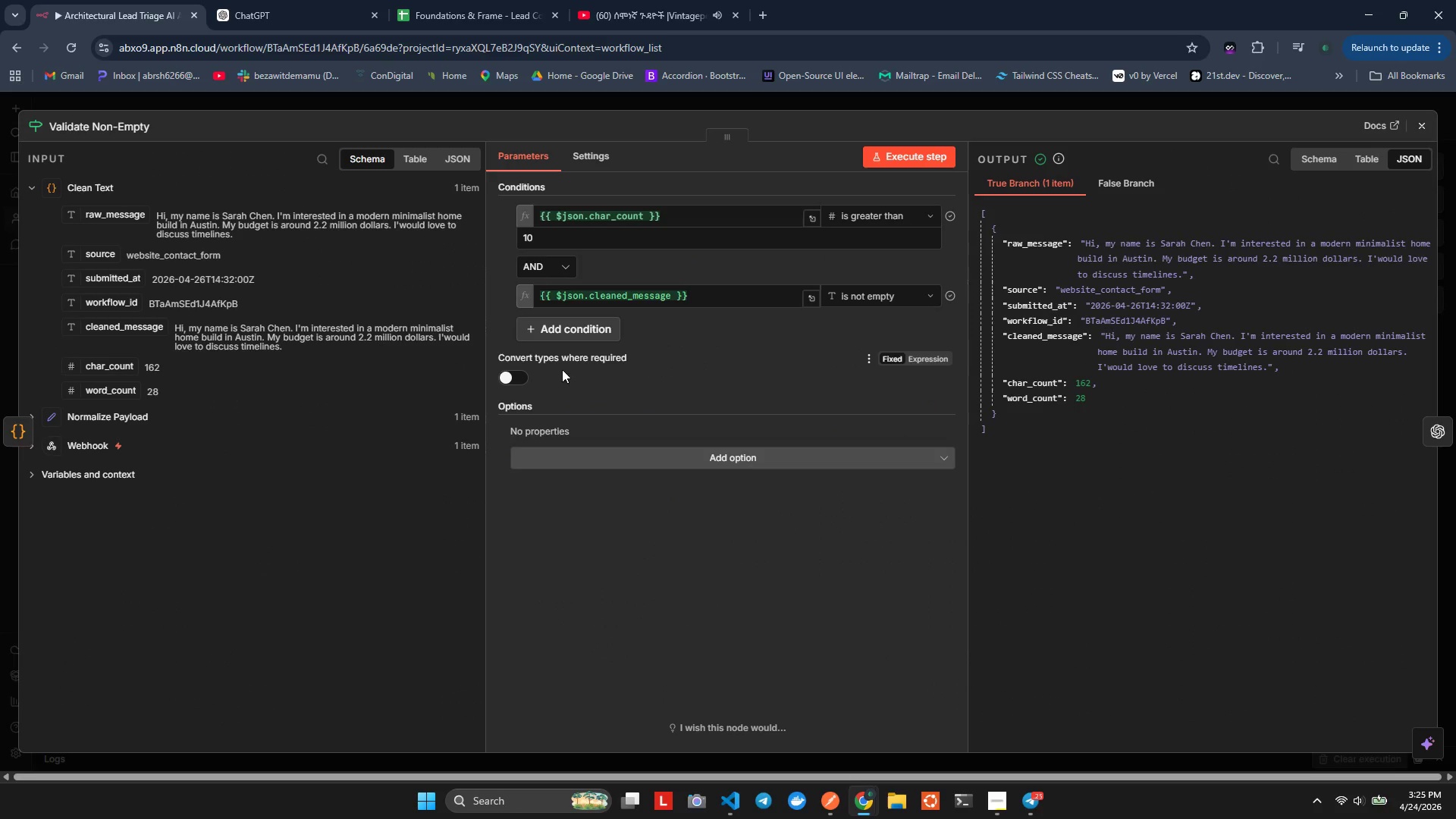 
left_click([1420, 130])
 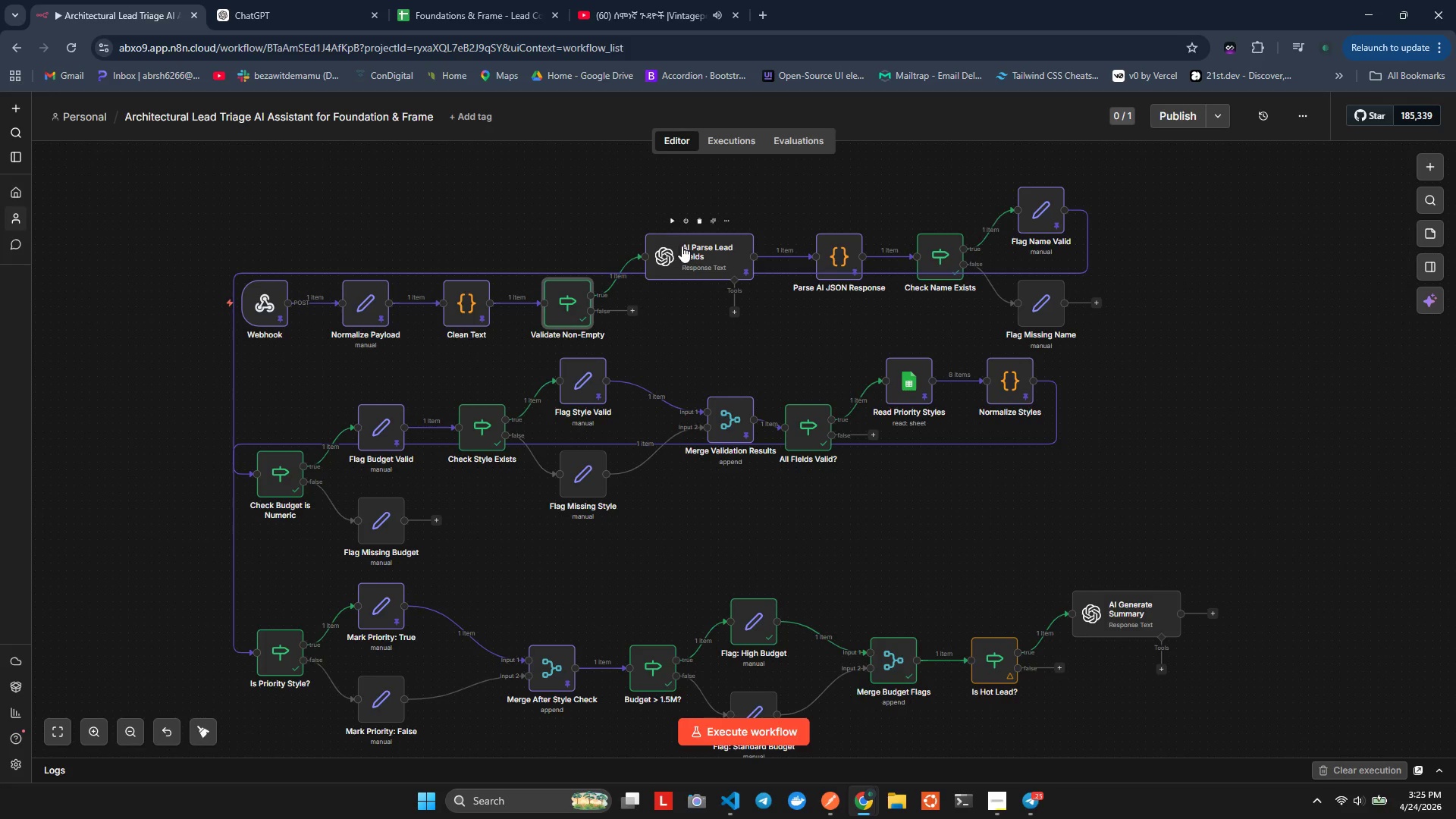 
double_click([682, 246])
 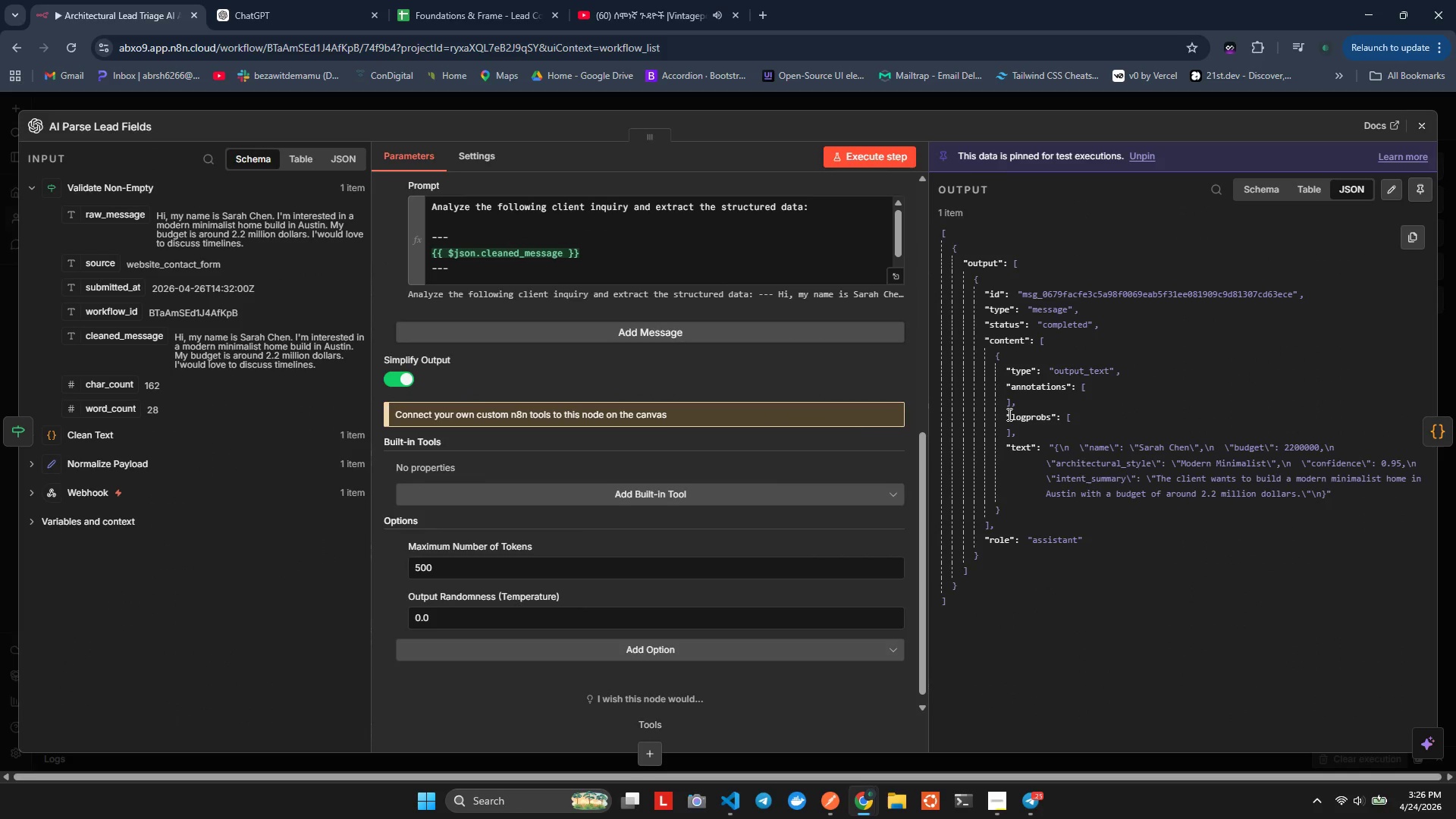 
wait(10.2)
 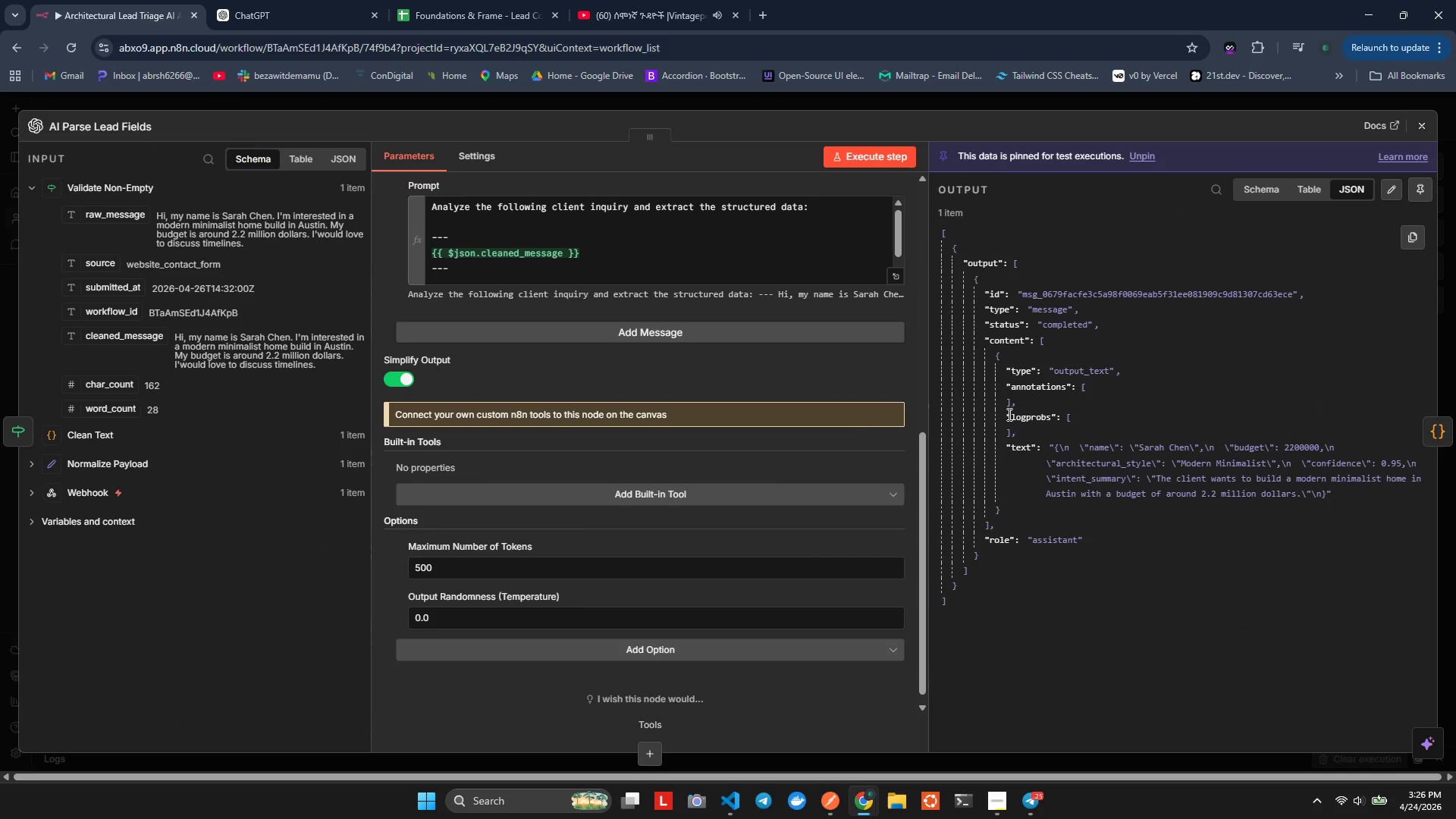 
left_click([1422, 131])
 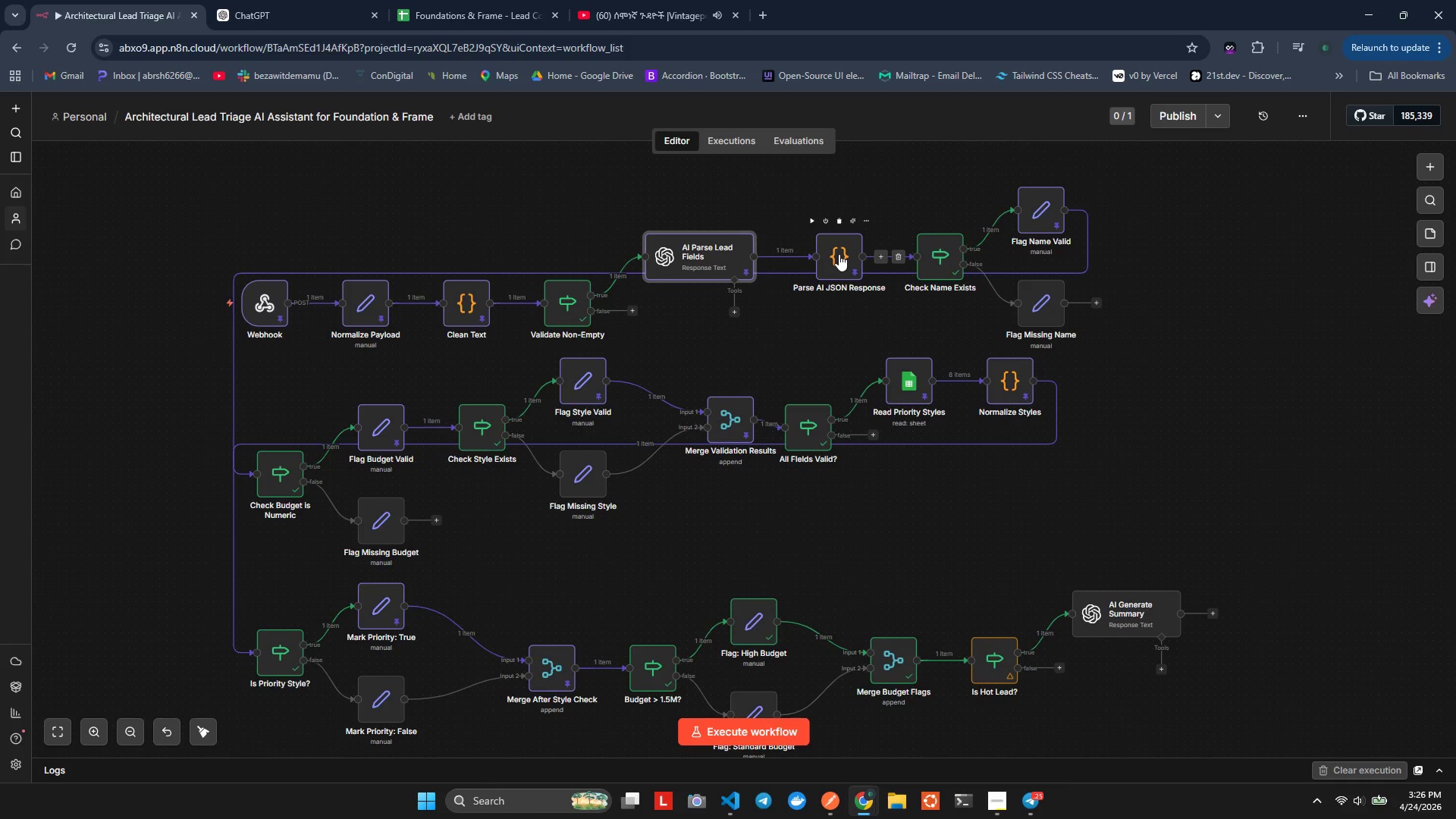 
double_click([839, 254])
 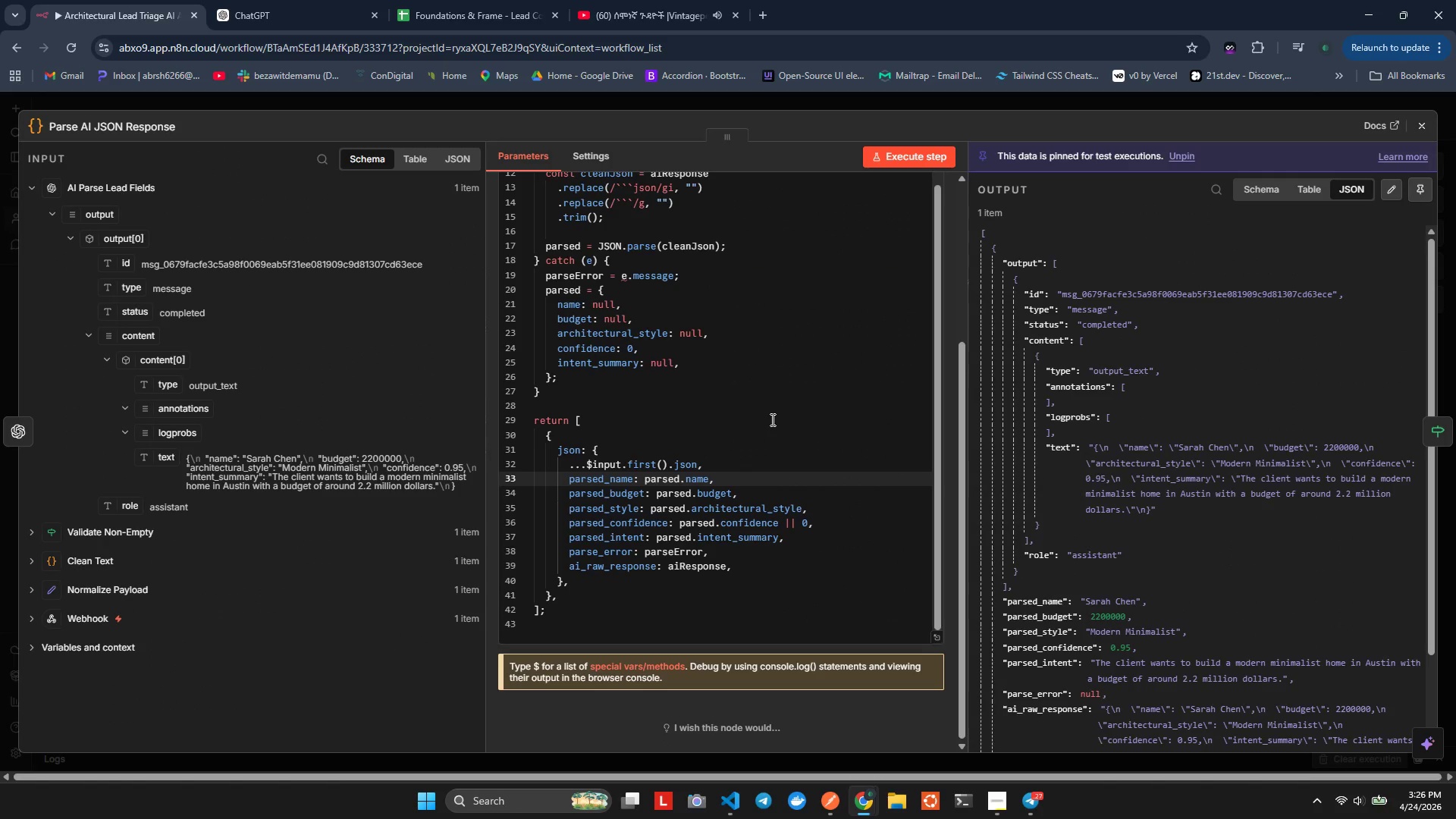 
wait(7.44)
 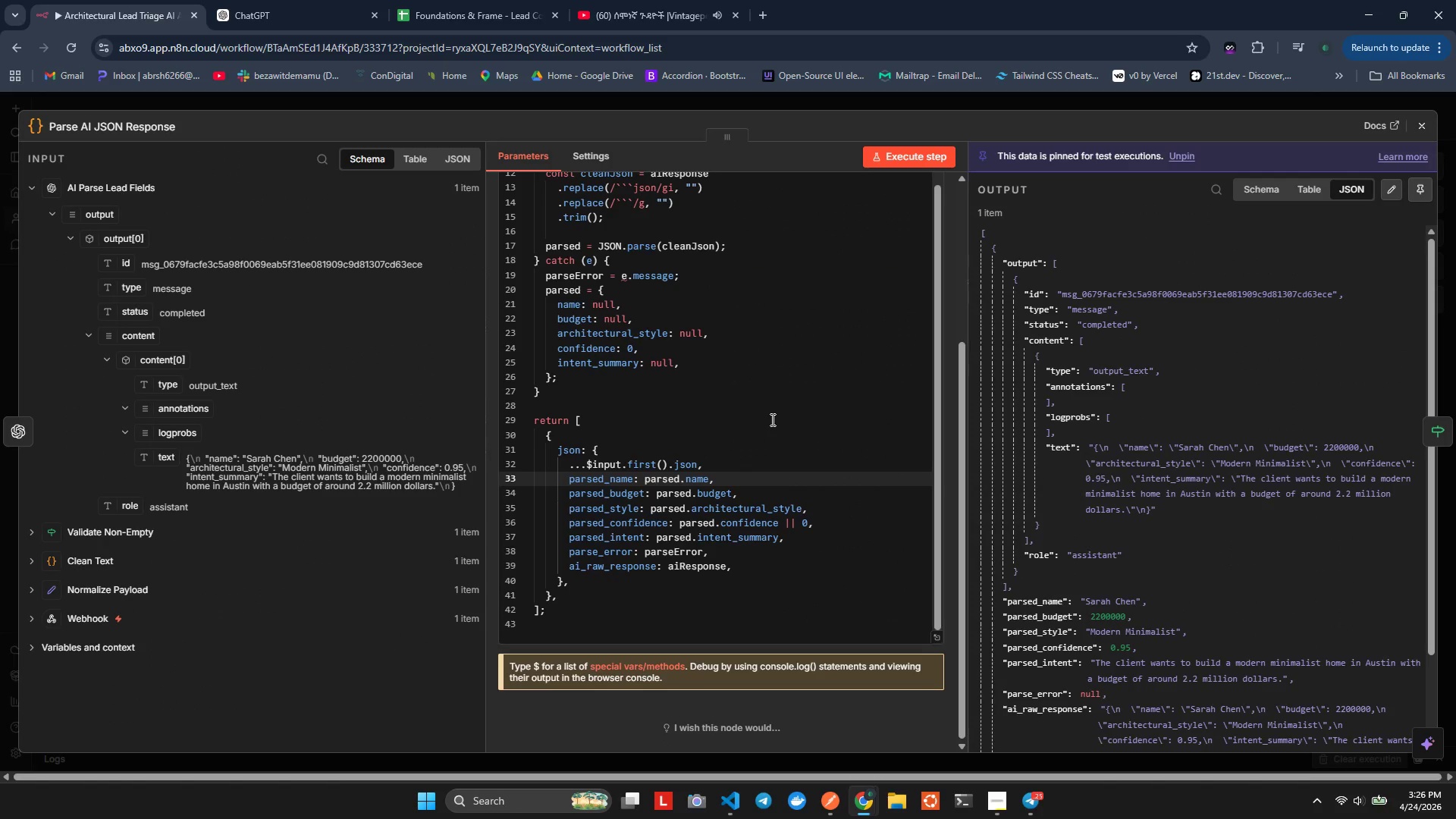 
left_click([774, 552])
 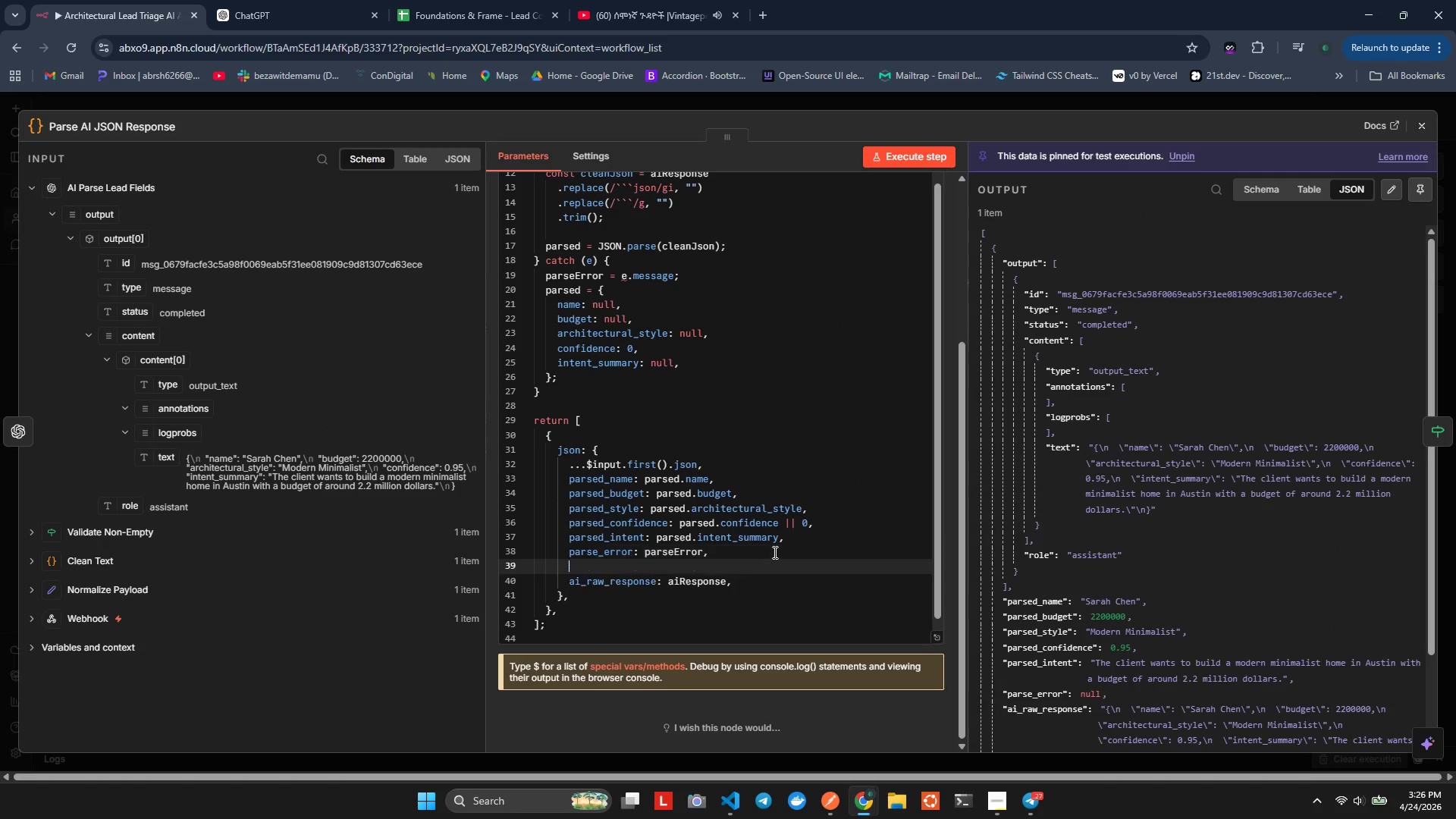 
key(Enter)
 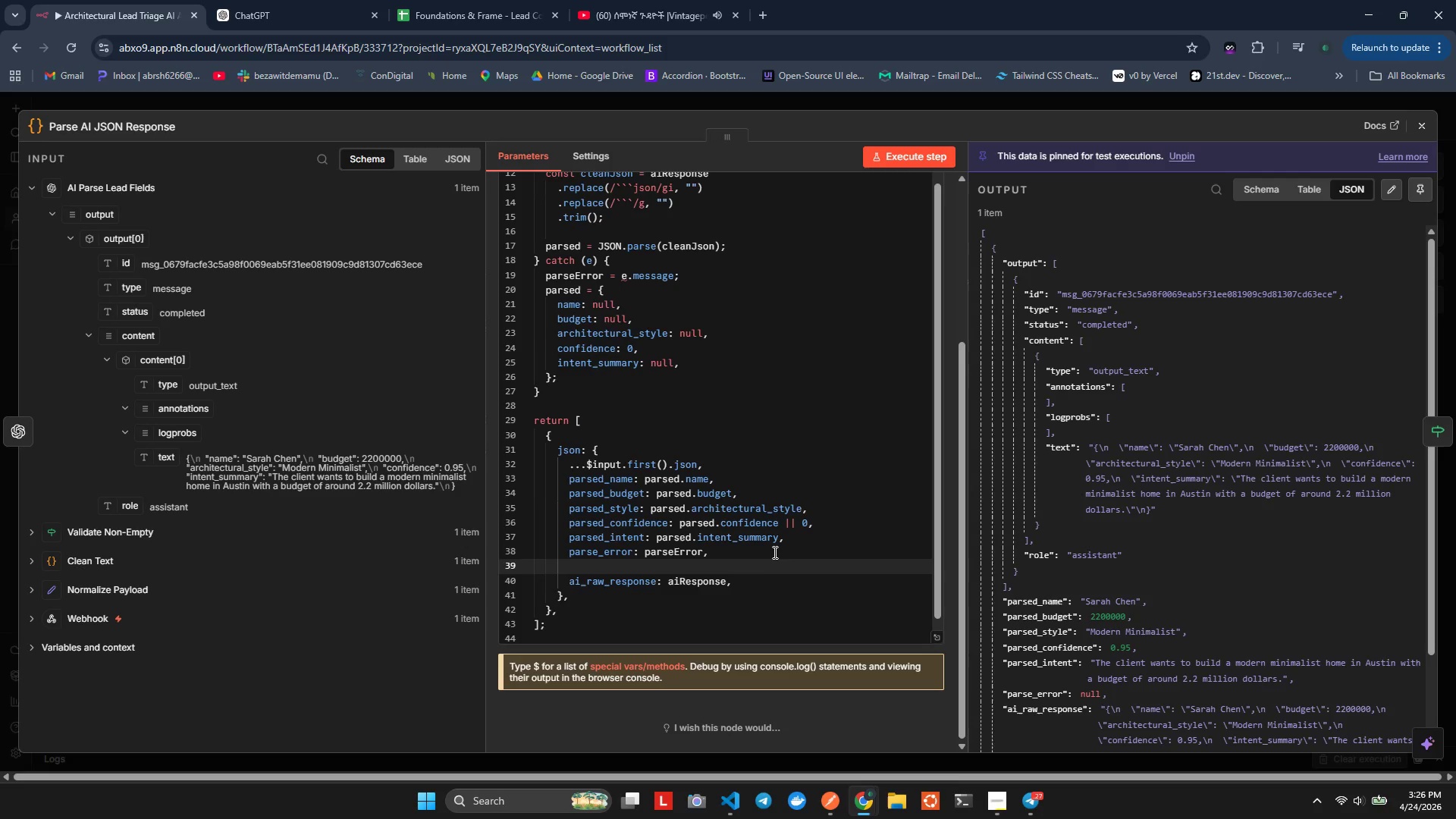 
type(ceaned)
 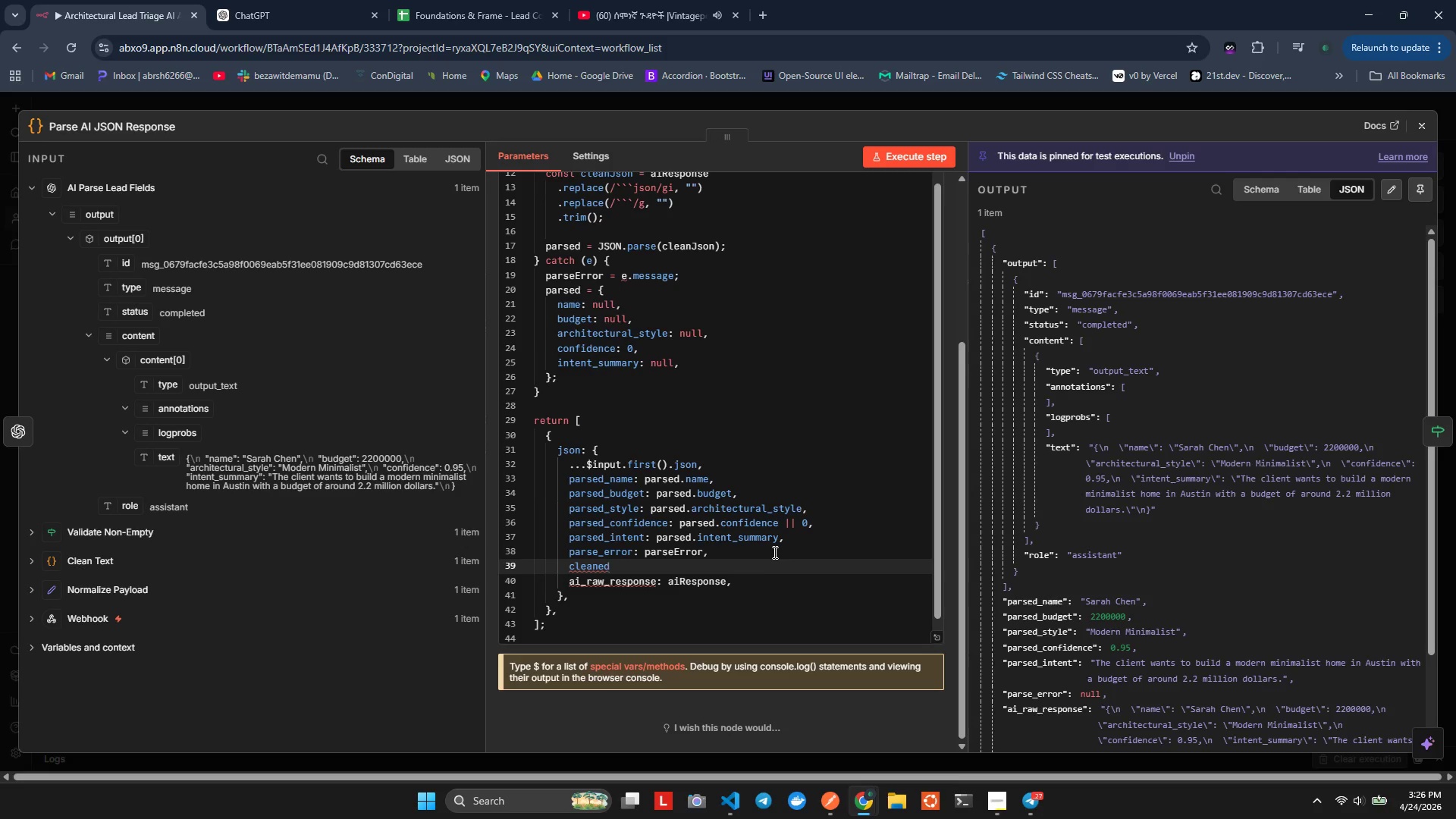 
hold_key(key=L, duration=0.34)
 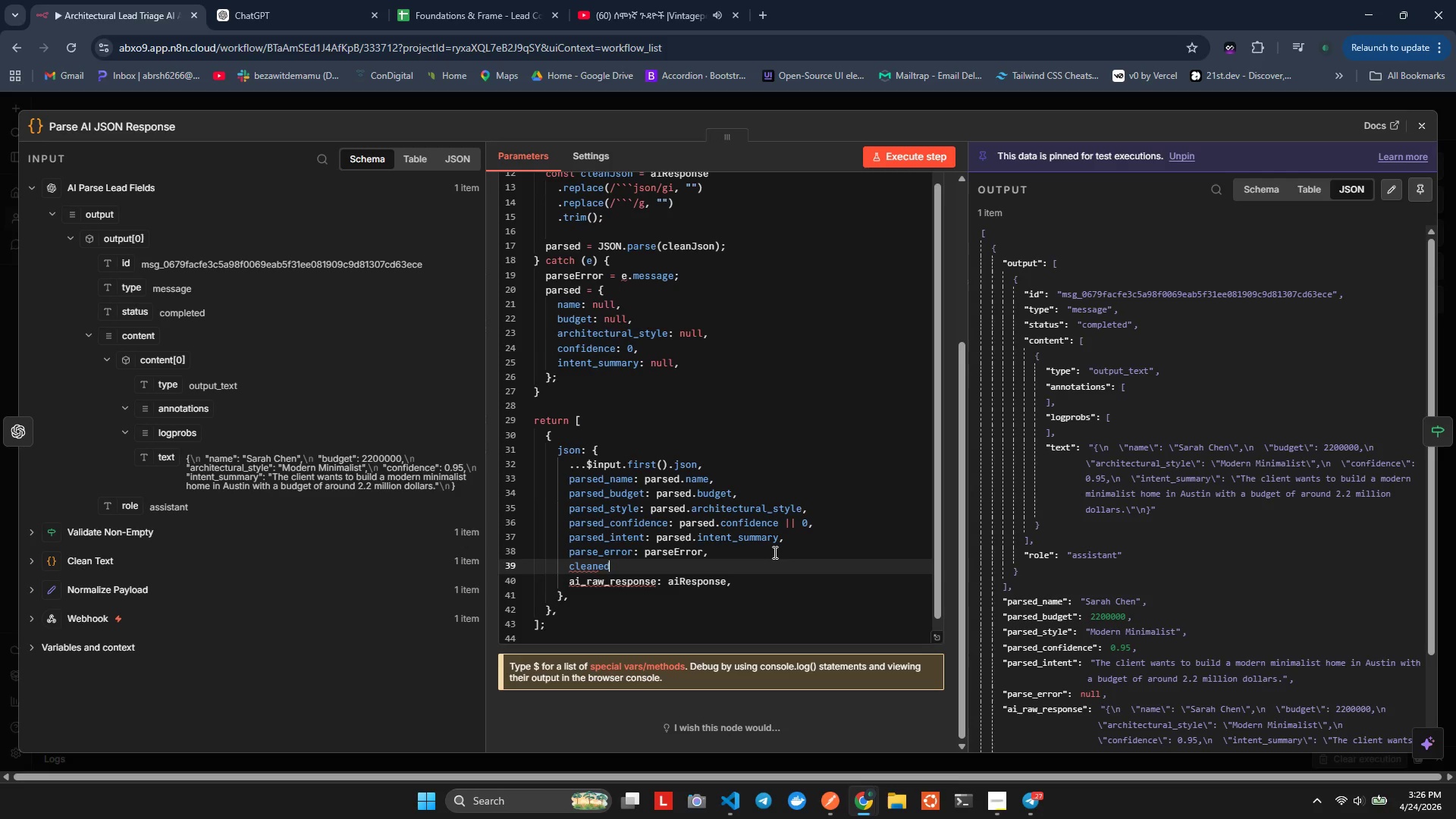 
key(Alt+AltLeft)
 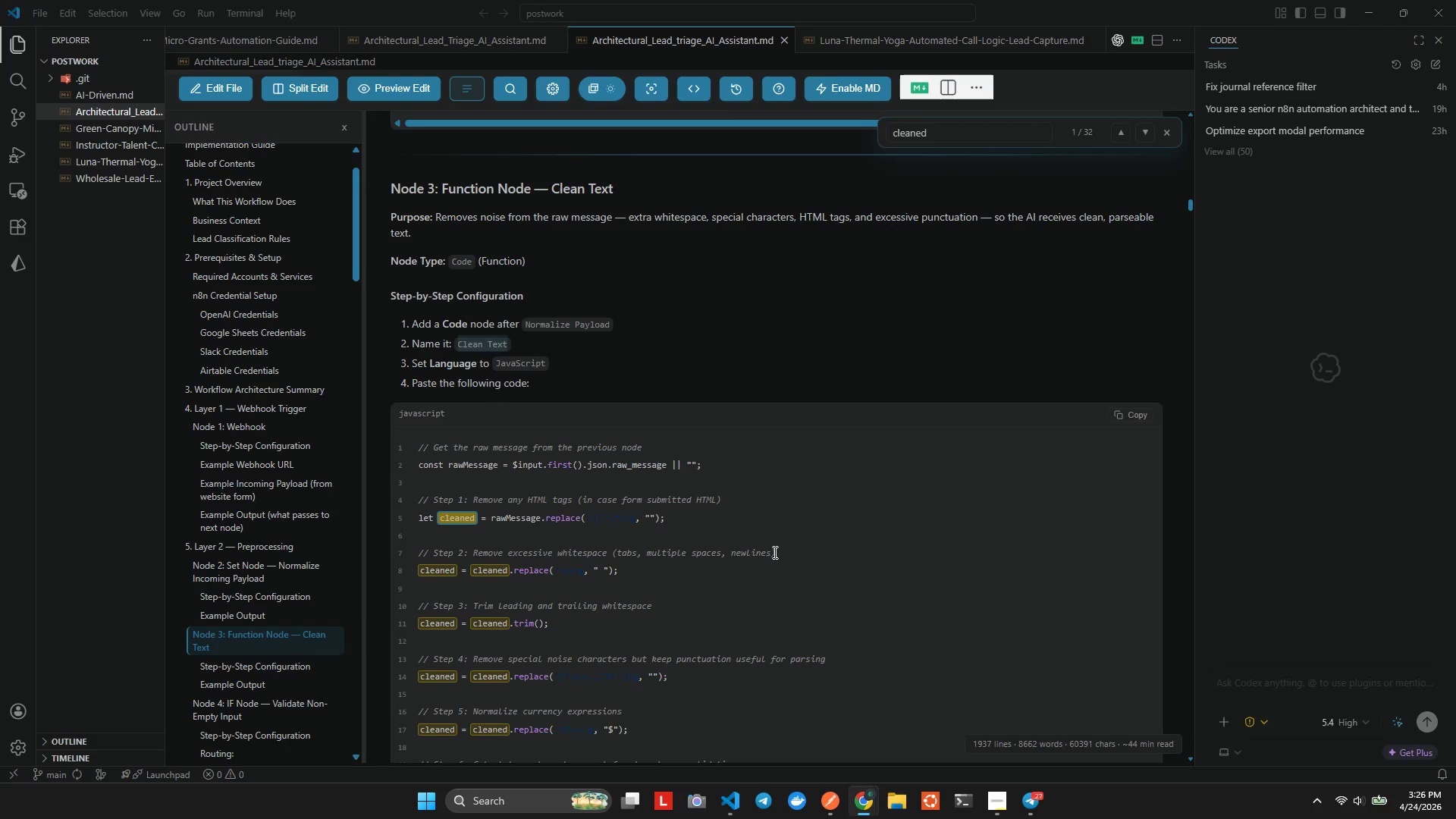 
key(Alt+Tab)
 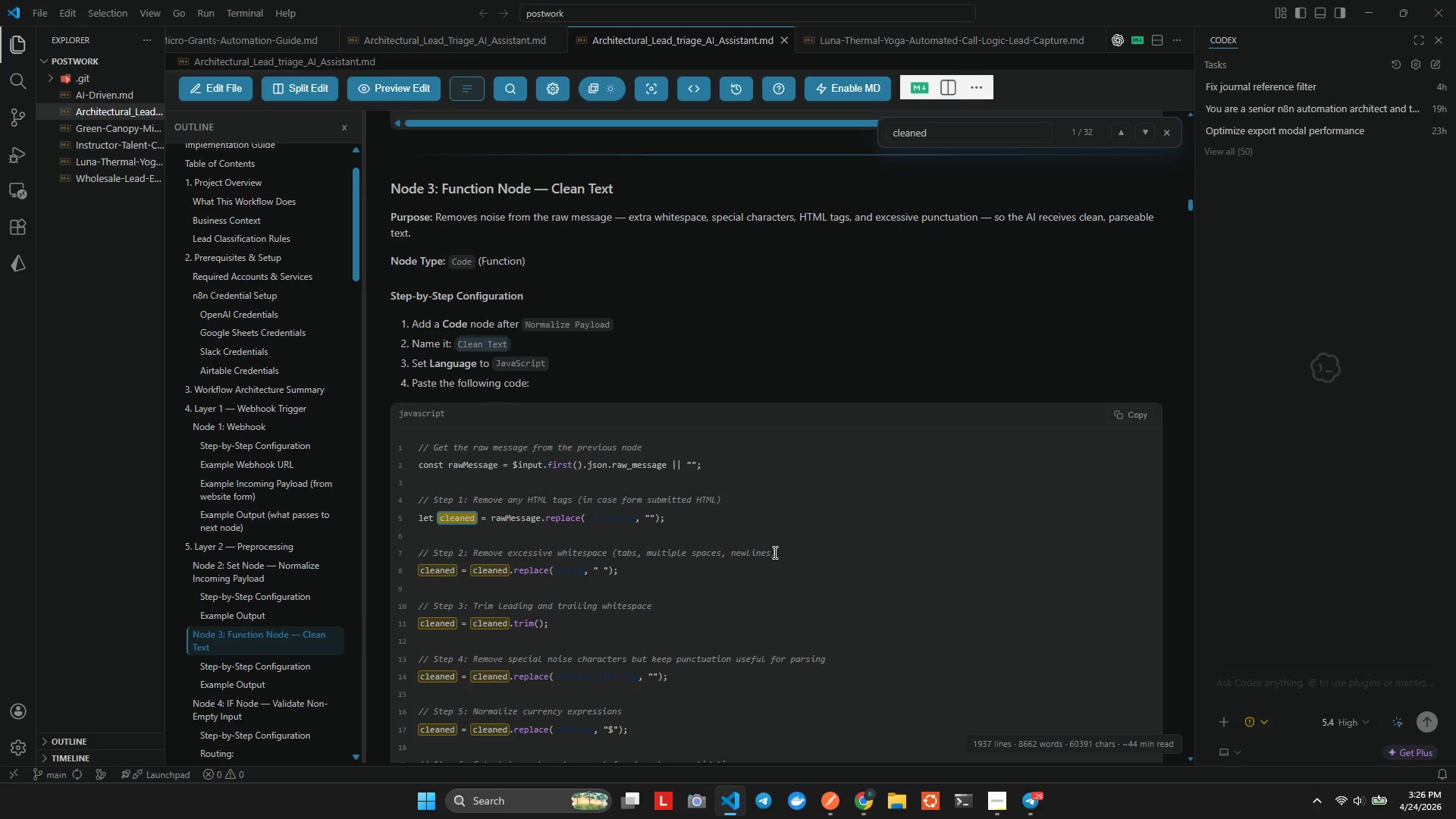 
key(Alt+AltLeft)
 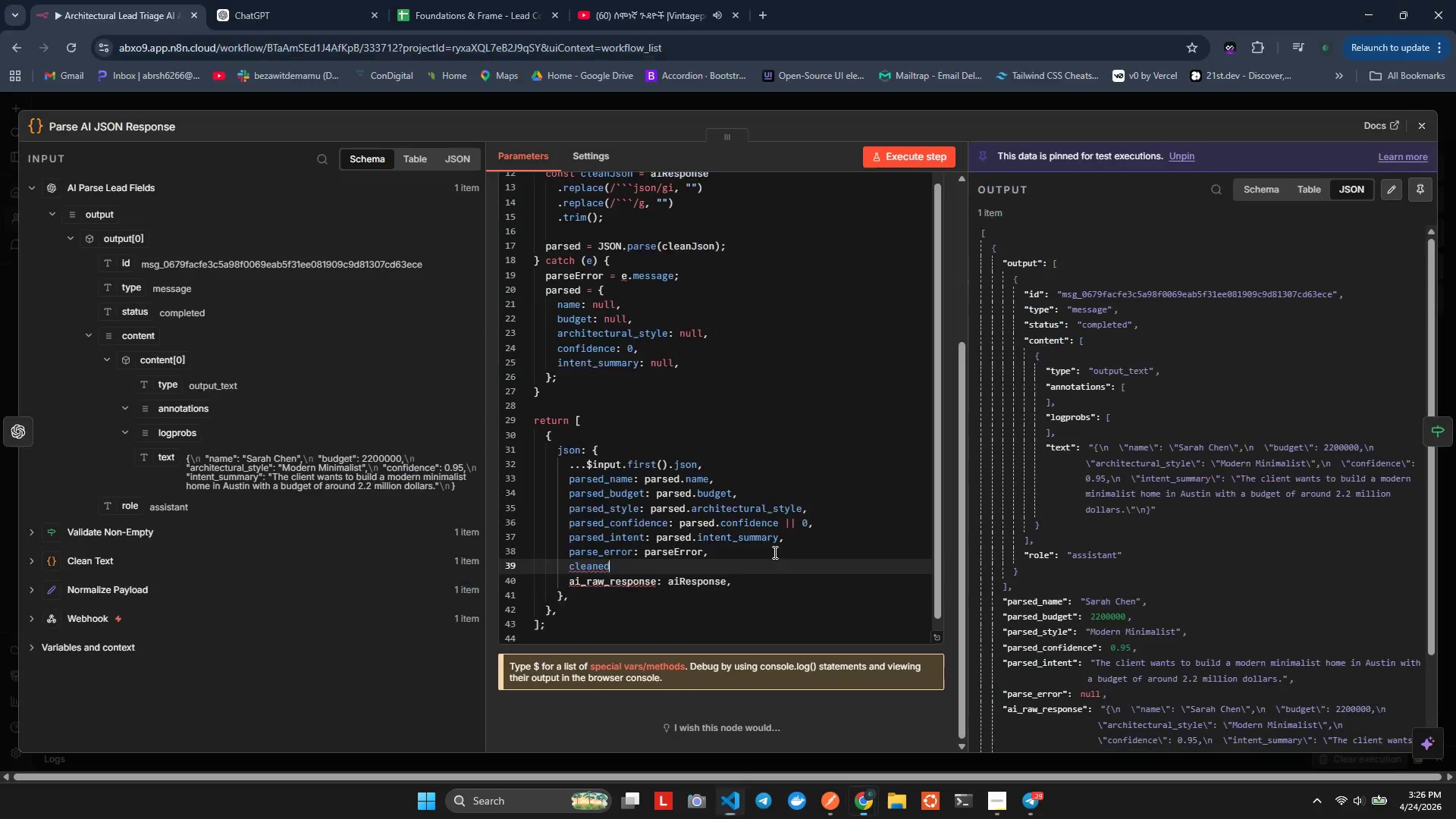 
key(Tab)
type(_message: )
 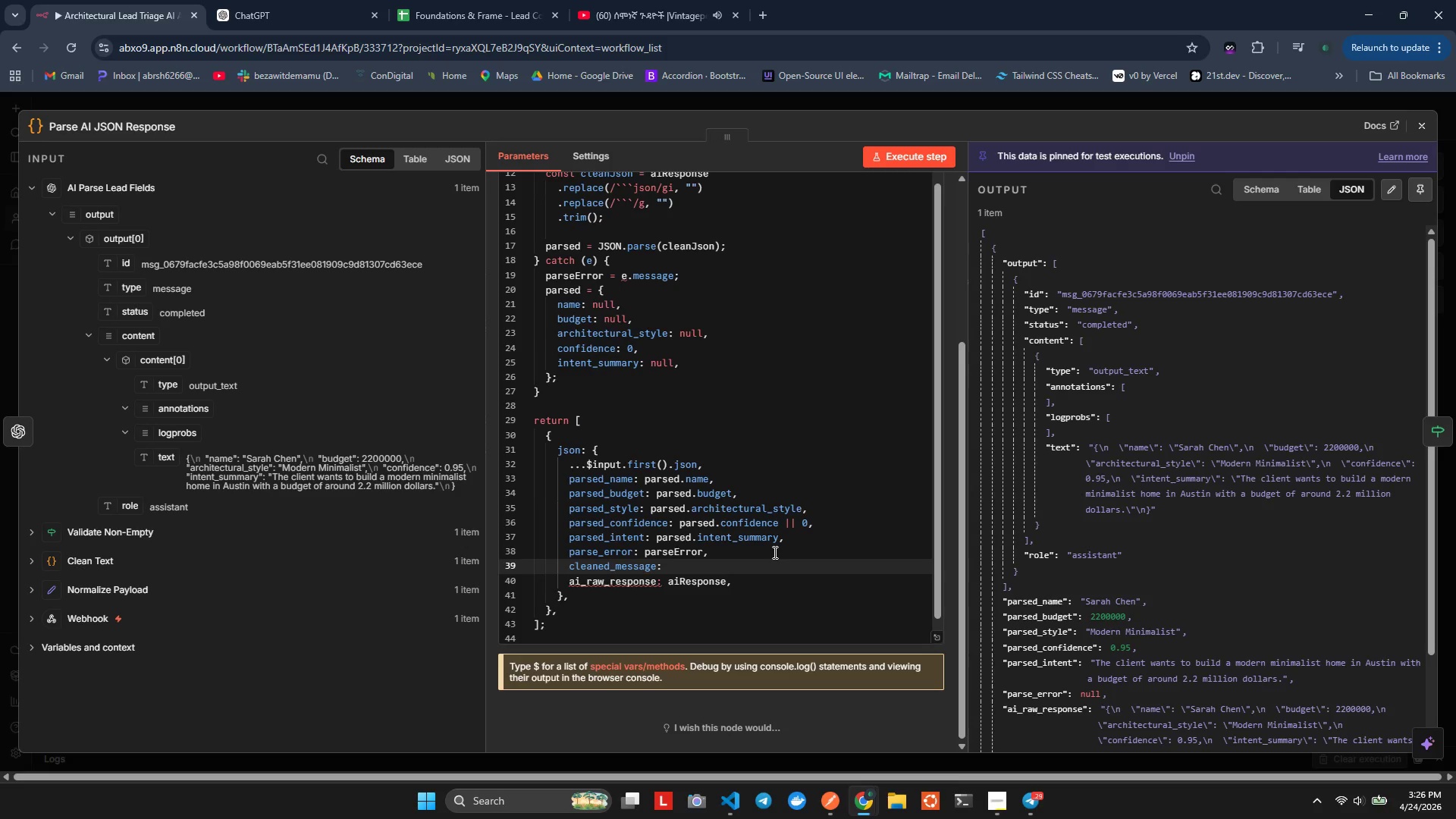 
wait(17.74)
 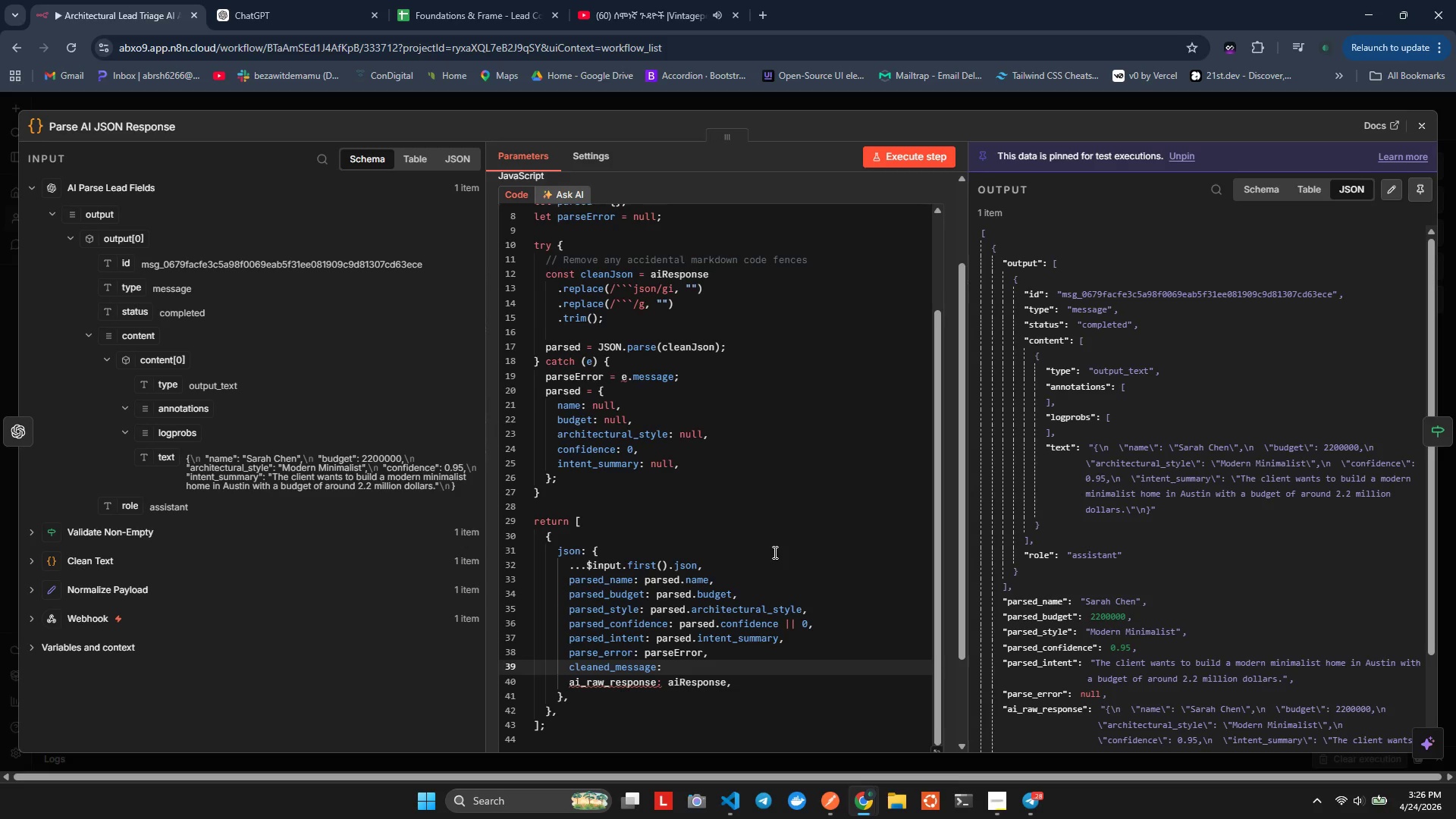 
left_click([648, 456])
 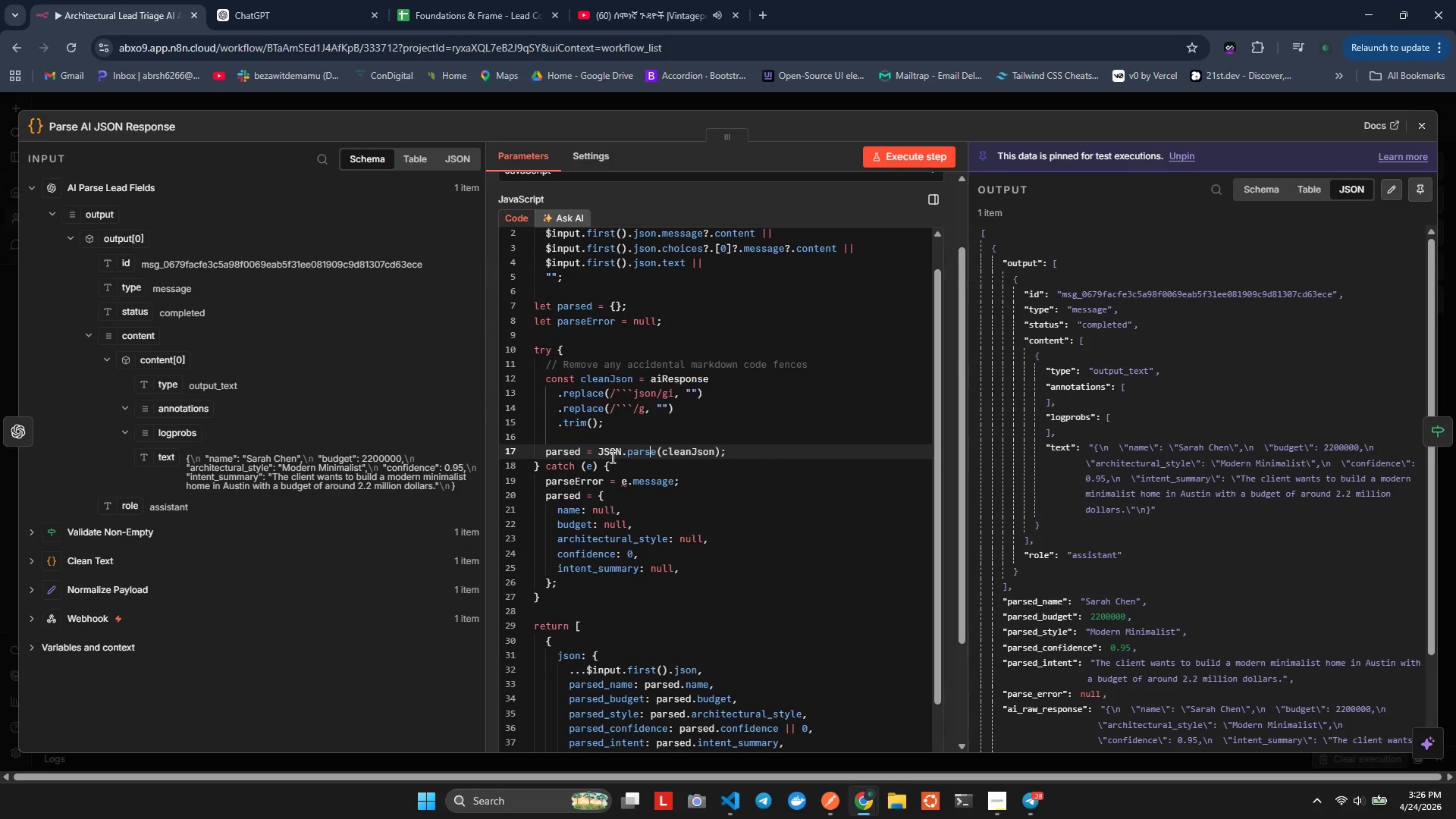 
left_click([609, 457])
 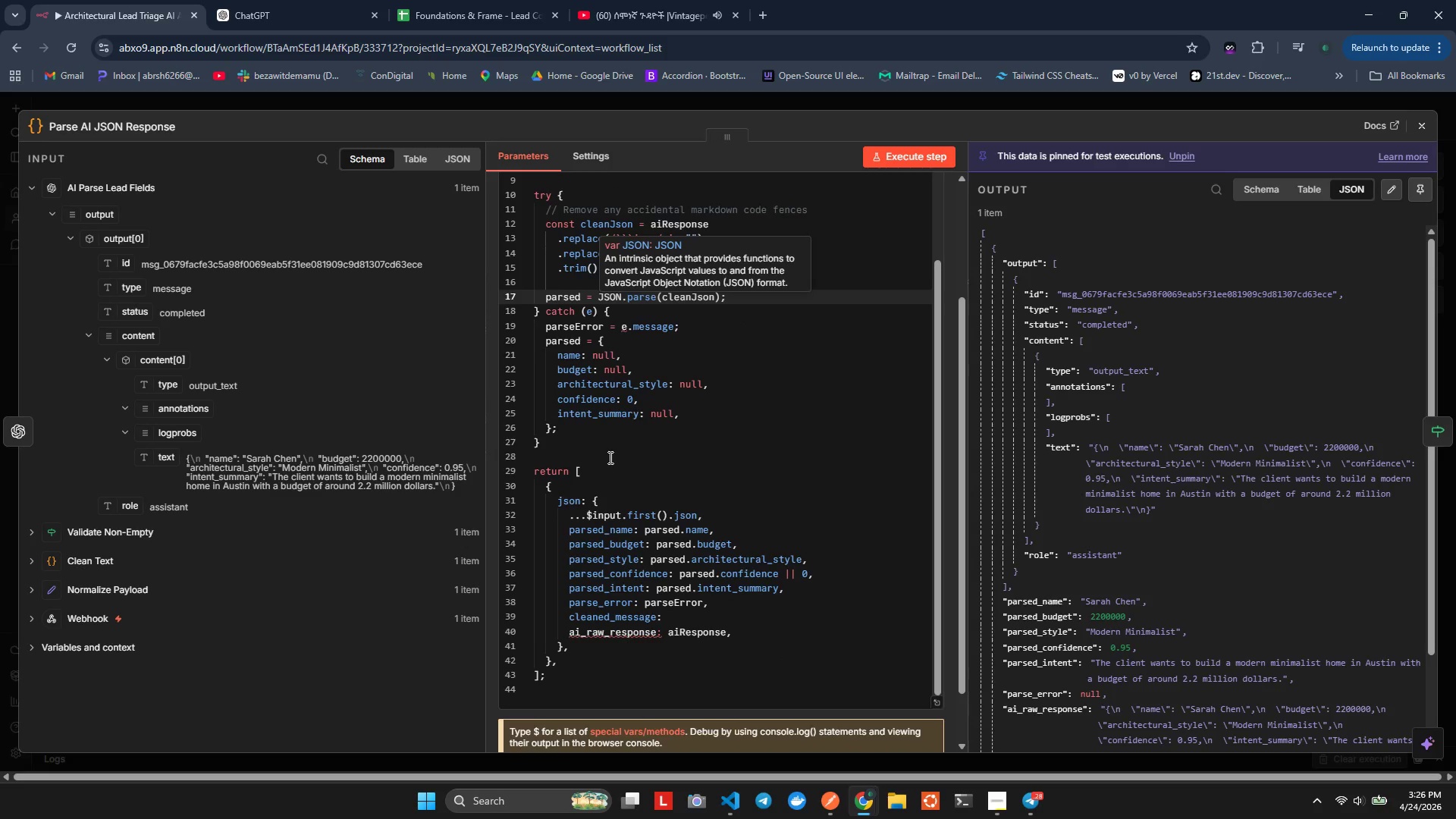 
wait(7.53)
 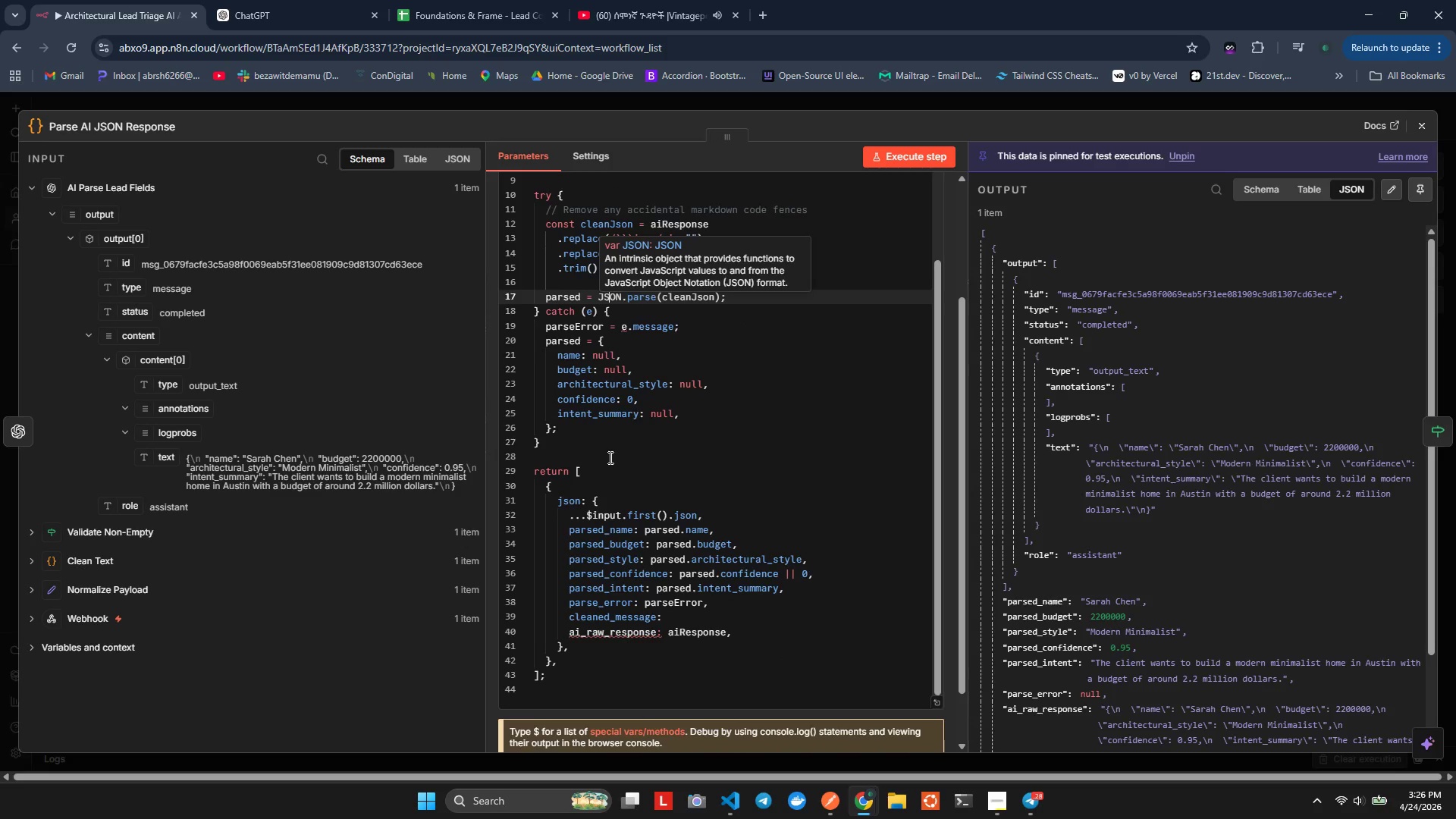 
left_click([684, 611])
 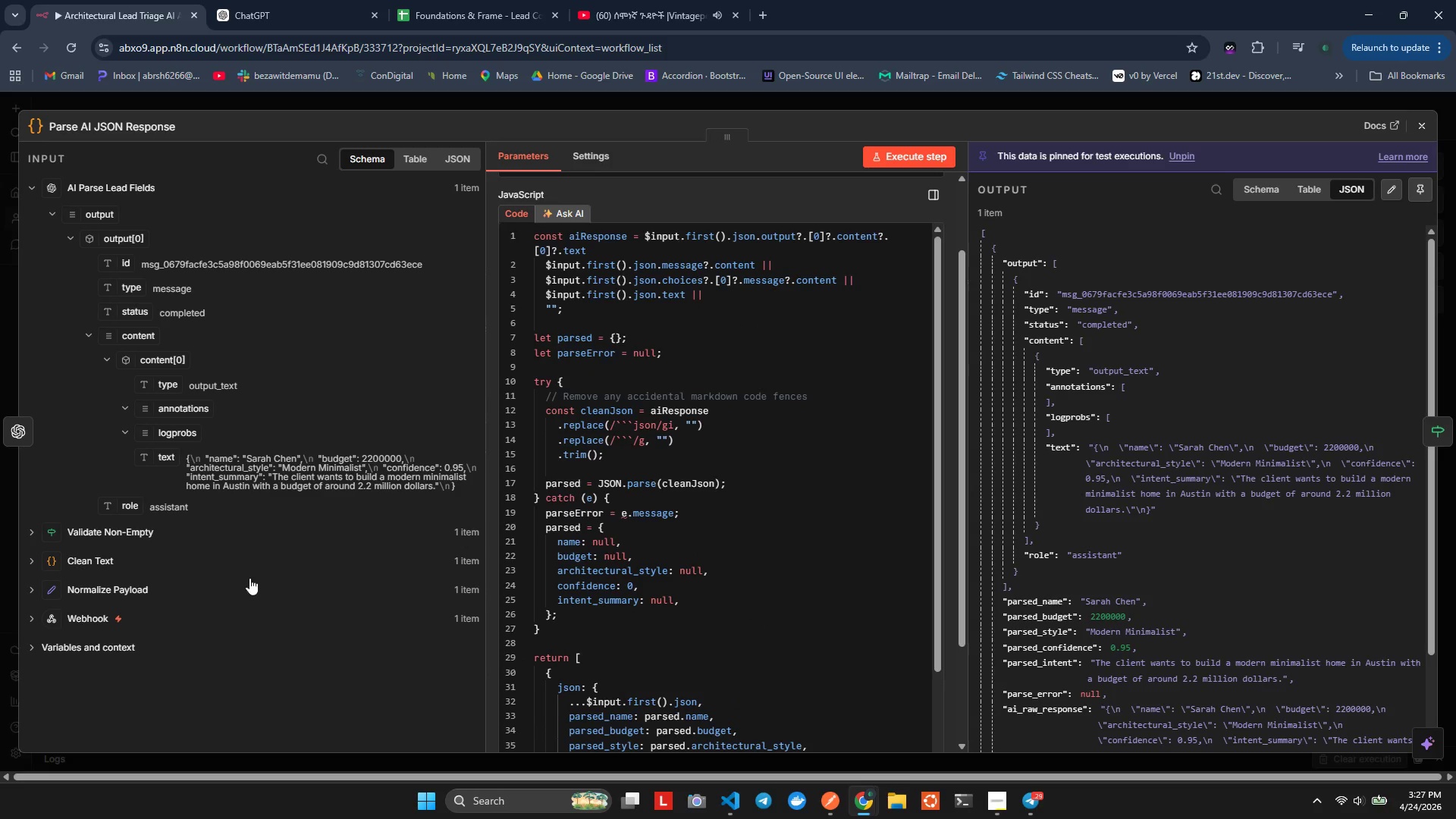 
wait(20.95)
 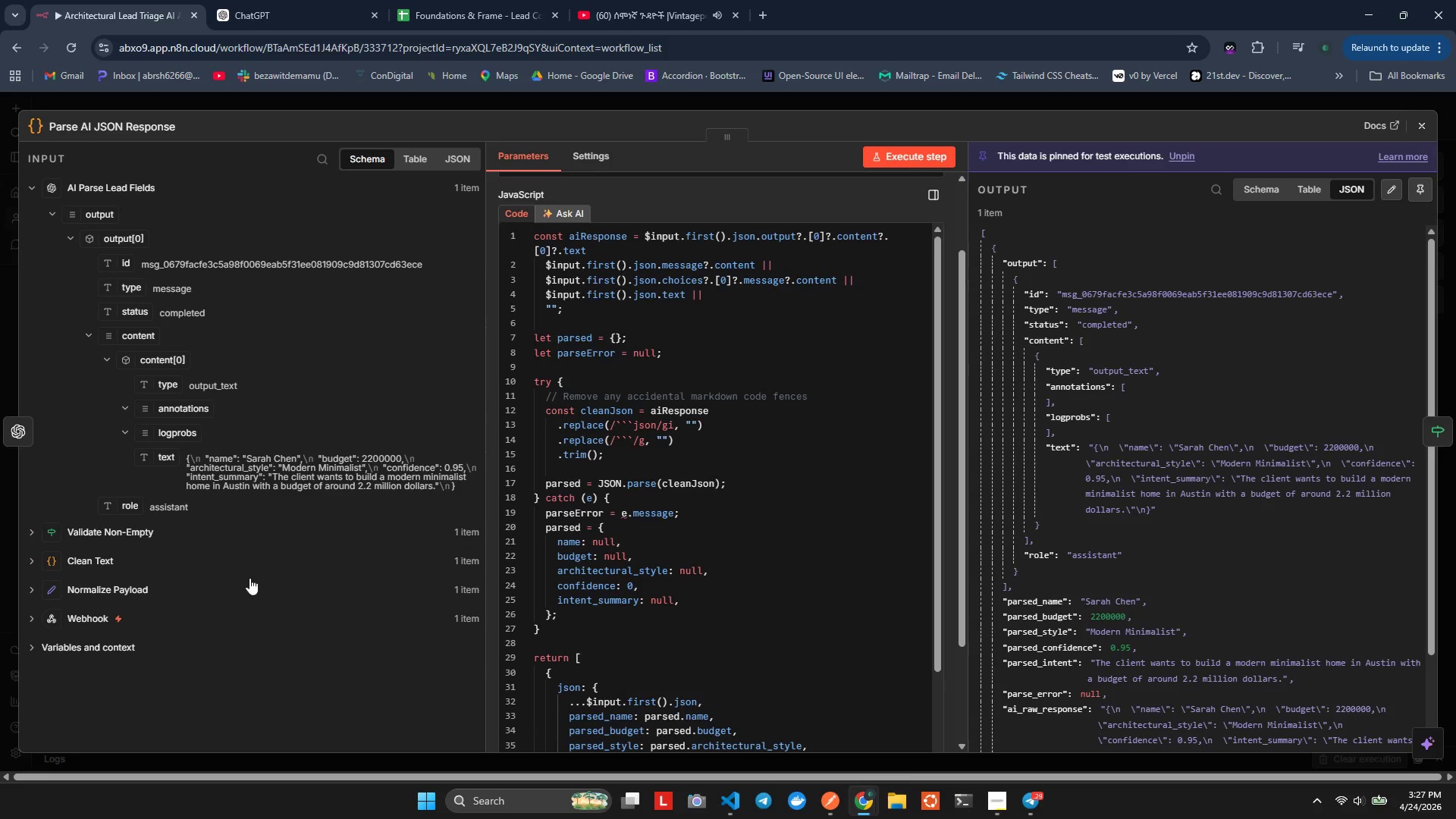 
left_click([34, 532])
 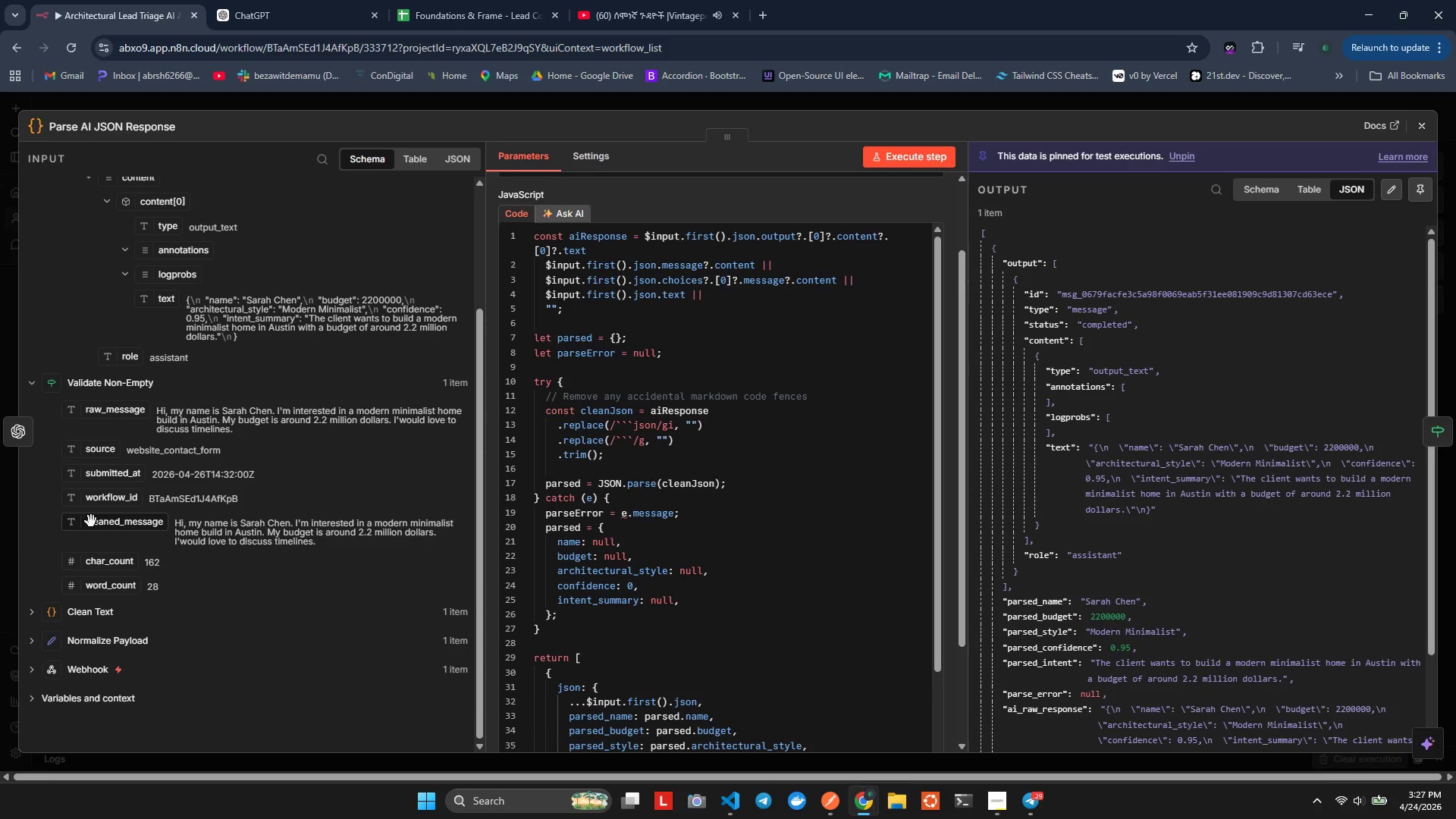 
left_click_drag(start_coordinate=[93, 525], to_coordinate=[112, 472])
 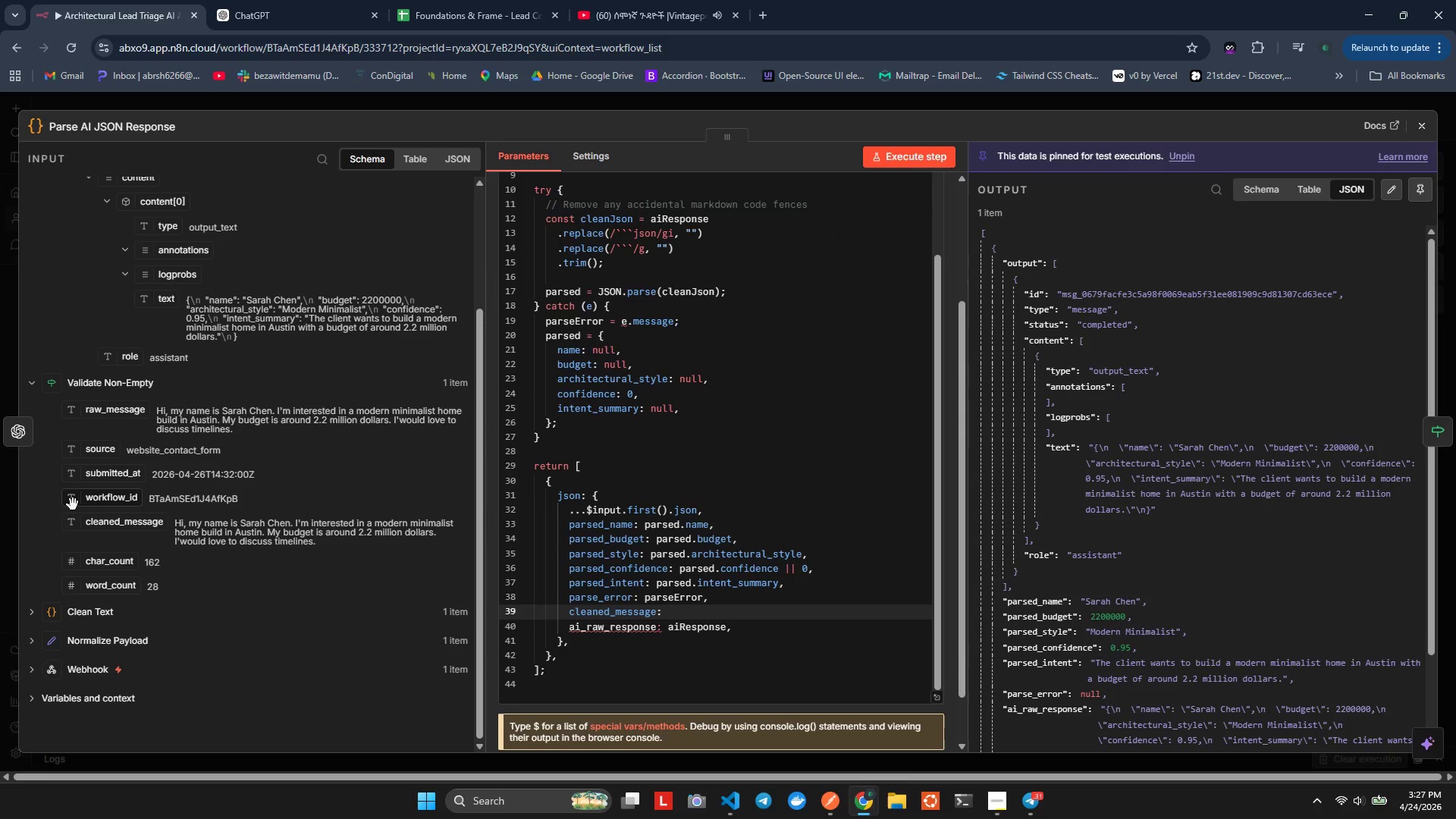 
left_click_drag(start_coordinate=[100, 529], to_coordinate=[701, 611])
 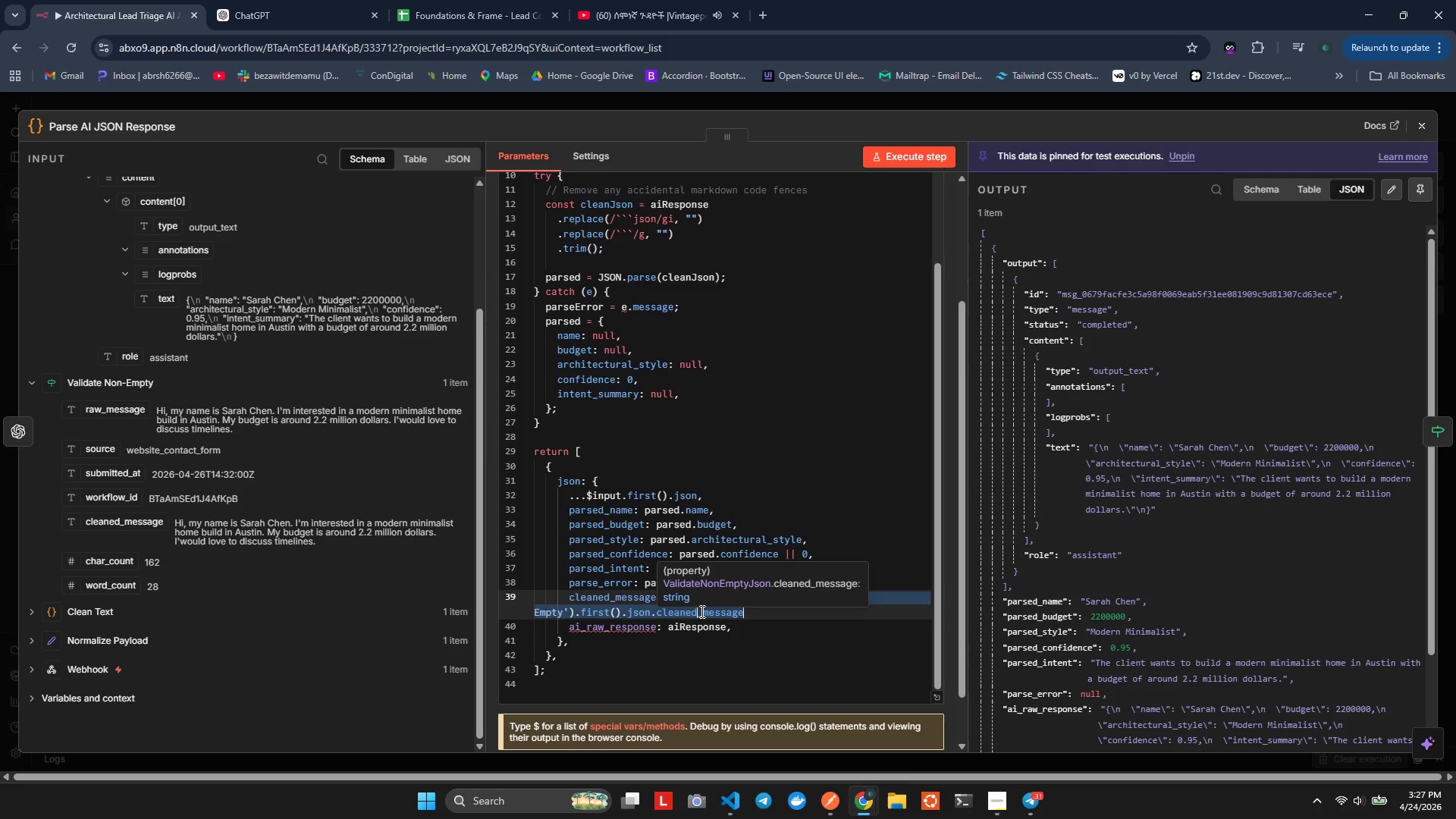 
key(Comma)
 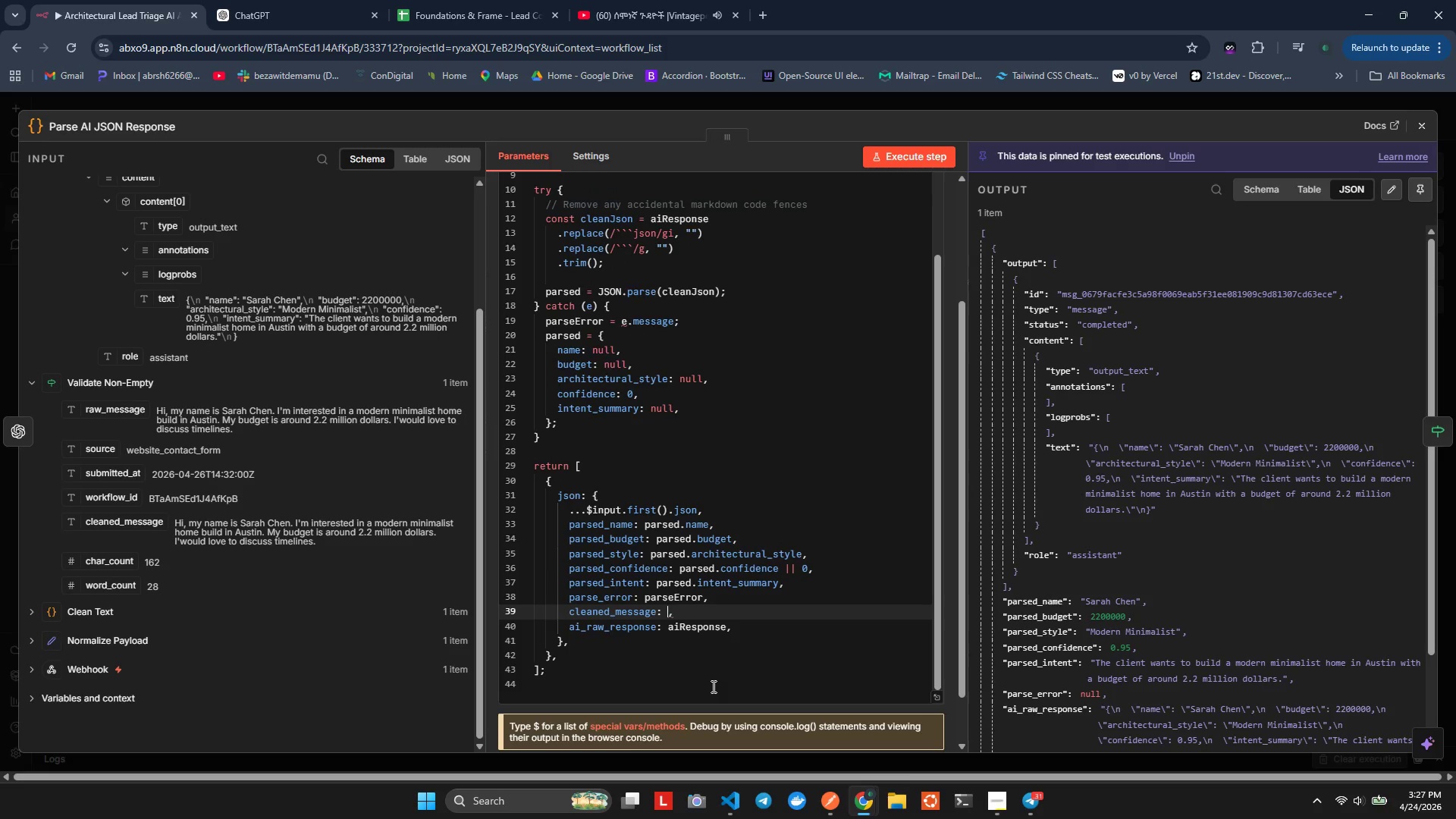 
key(ArrowLeft)
 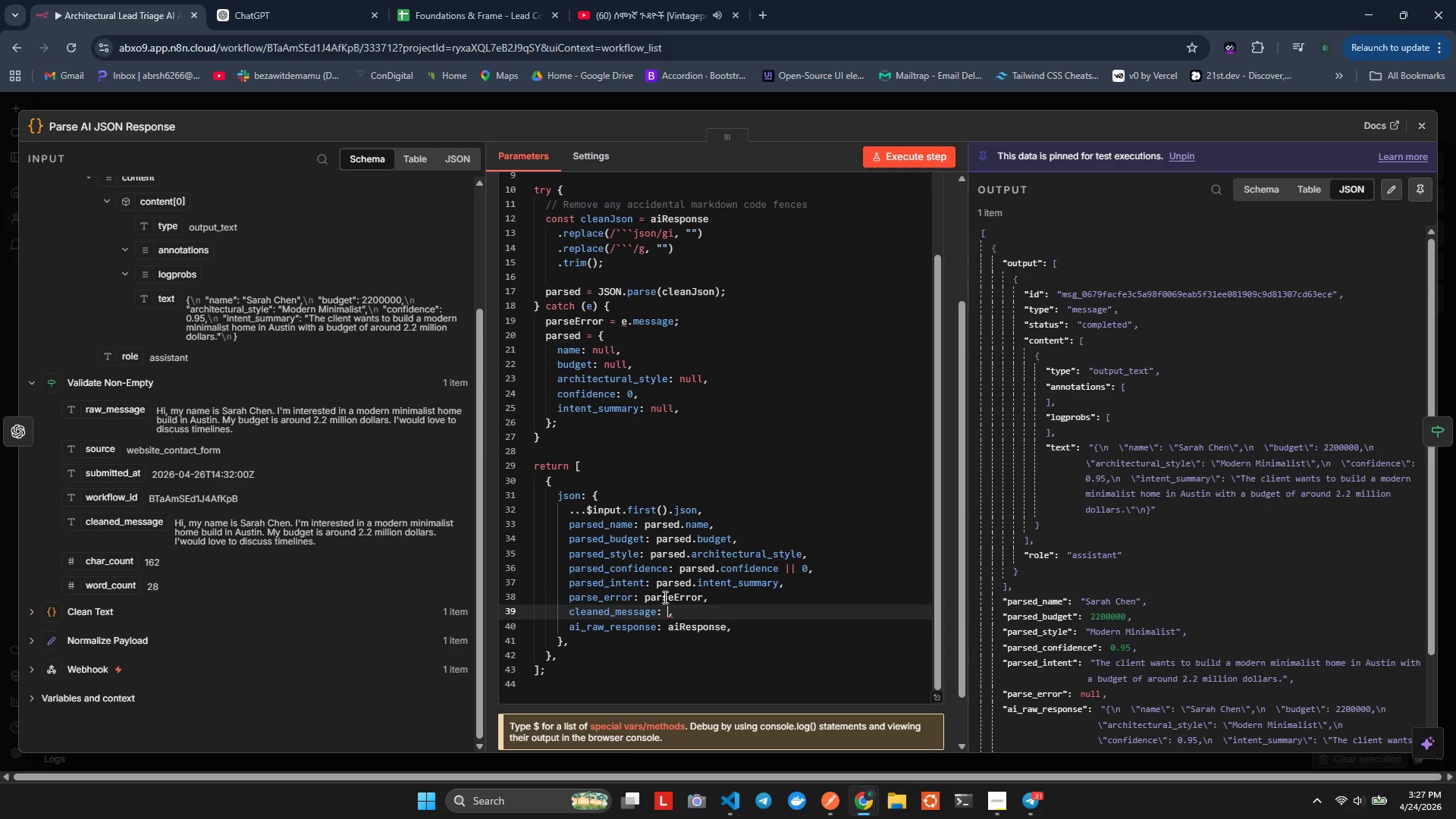 
left_click([664, 597])
 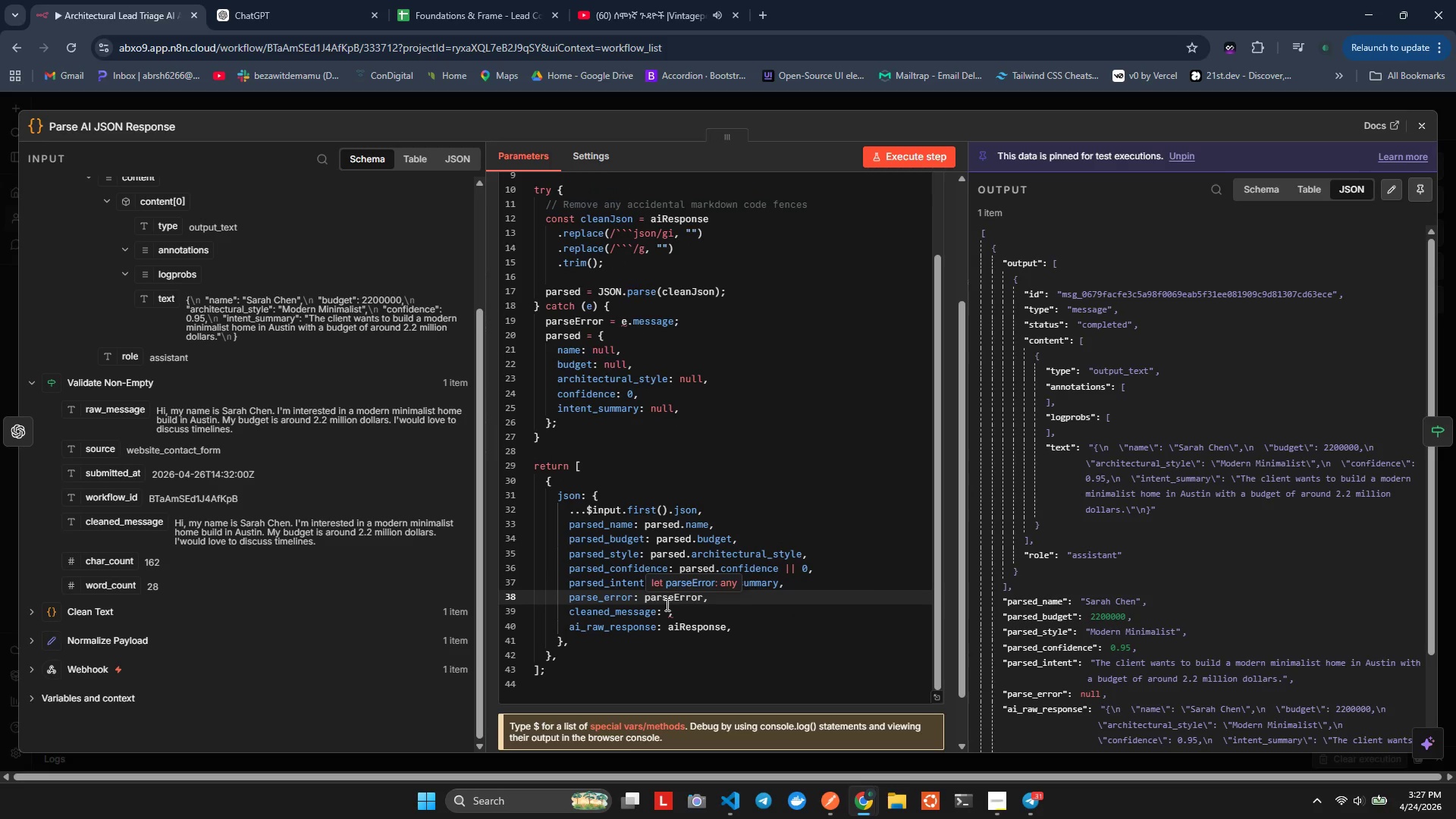 
left_click([666, 604])
 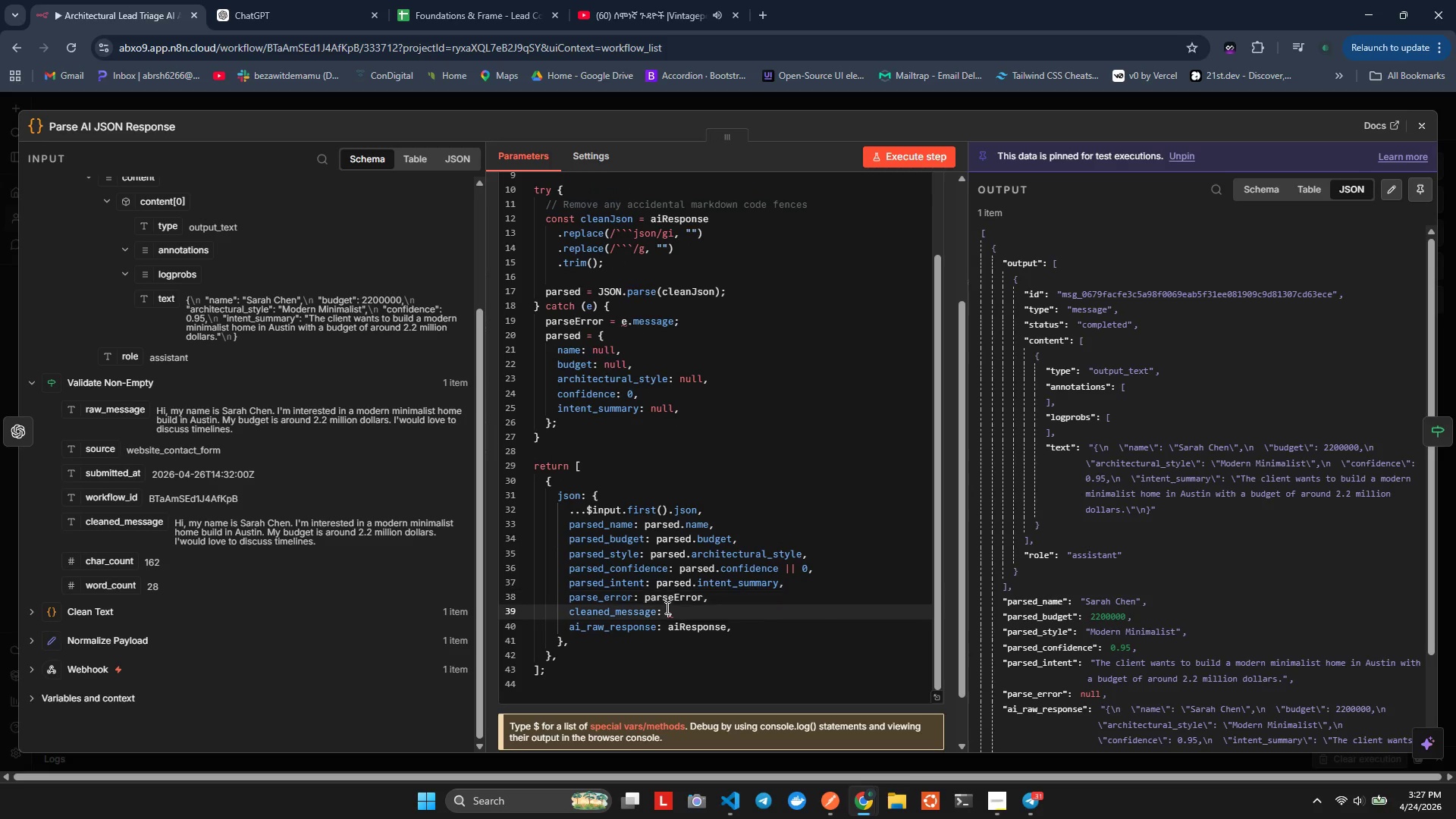 
left_click([666, 607])
 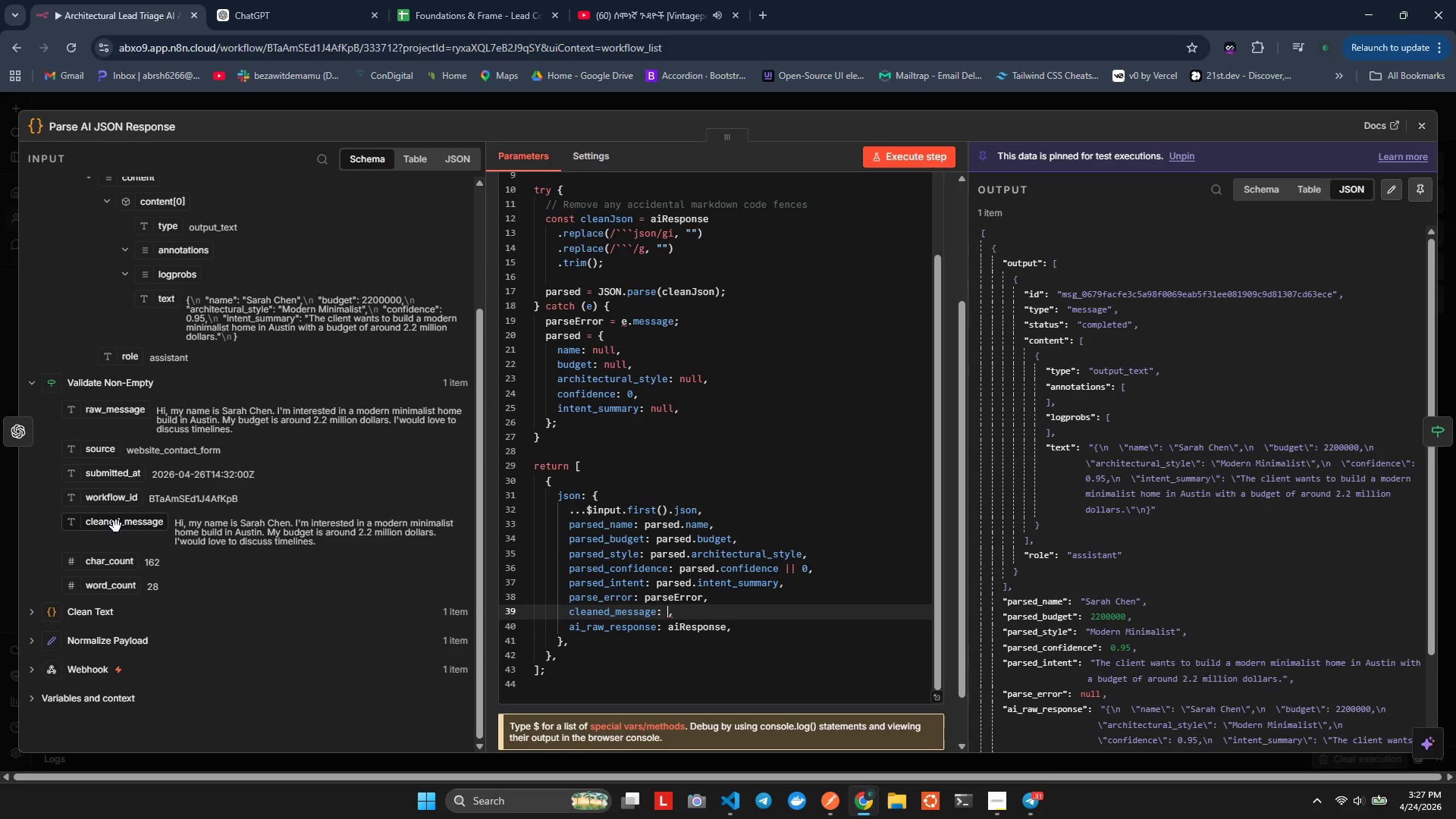 
left_click_drag(start_coordinate=[115, 526], to_coordinate=[670, 614])
 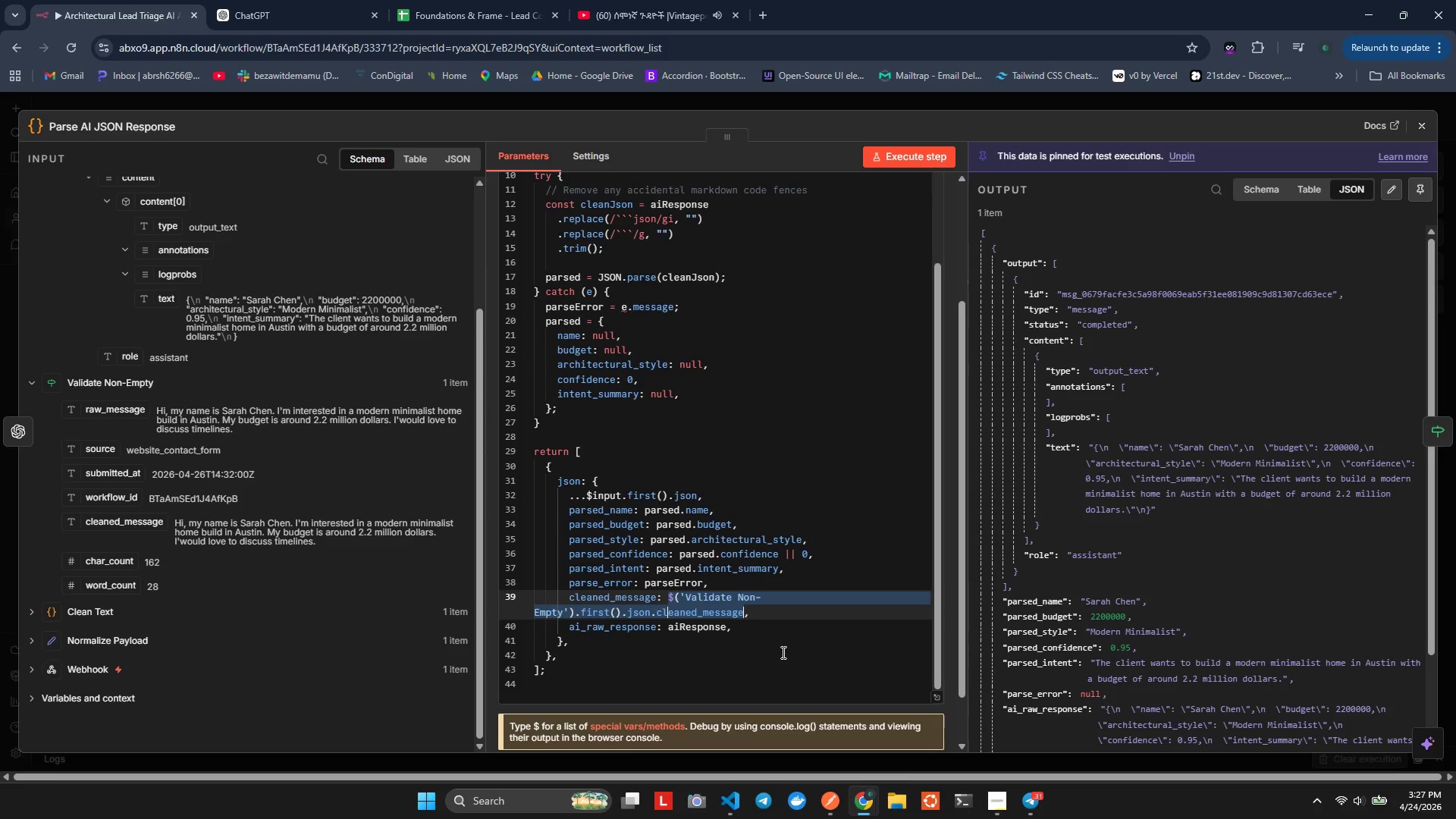 
key(Control+S)
 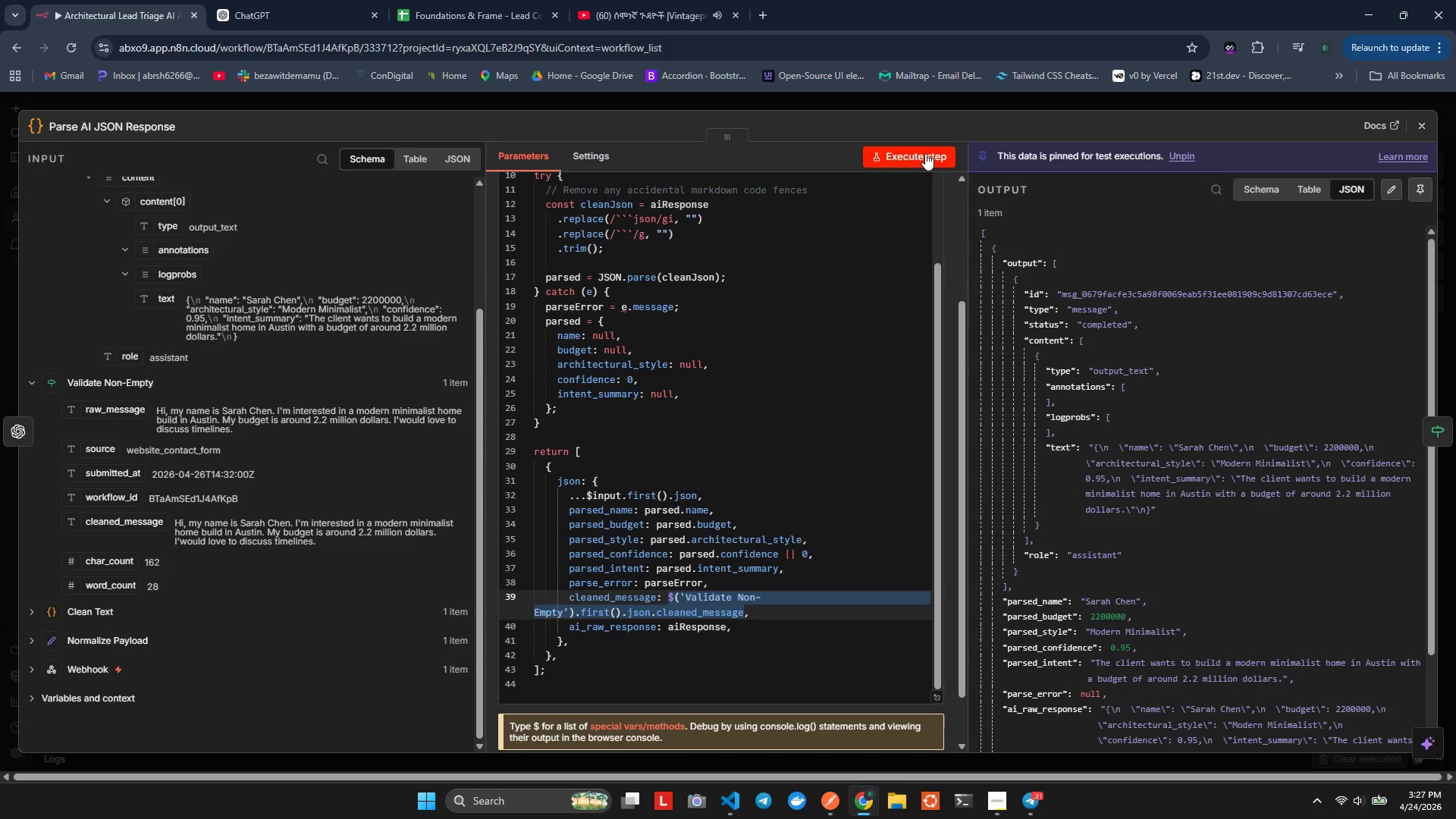 
left_click([925, 153])
 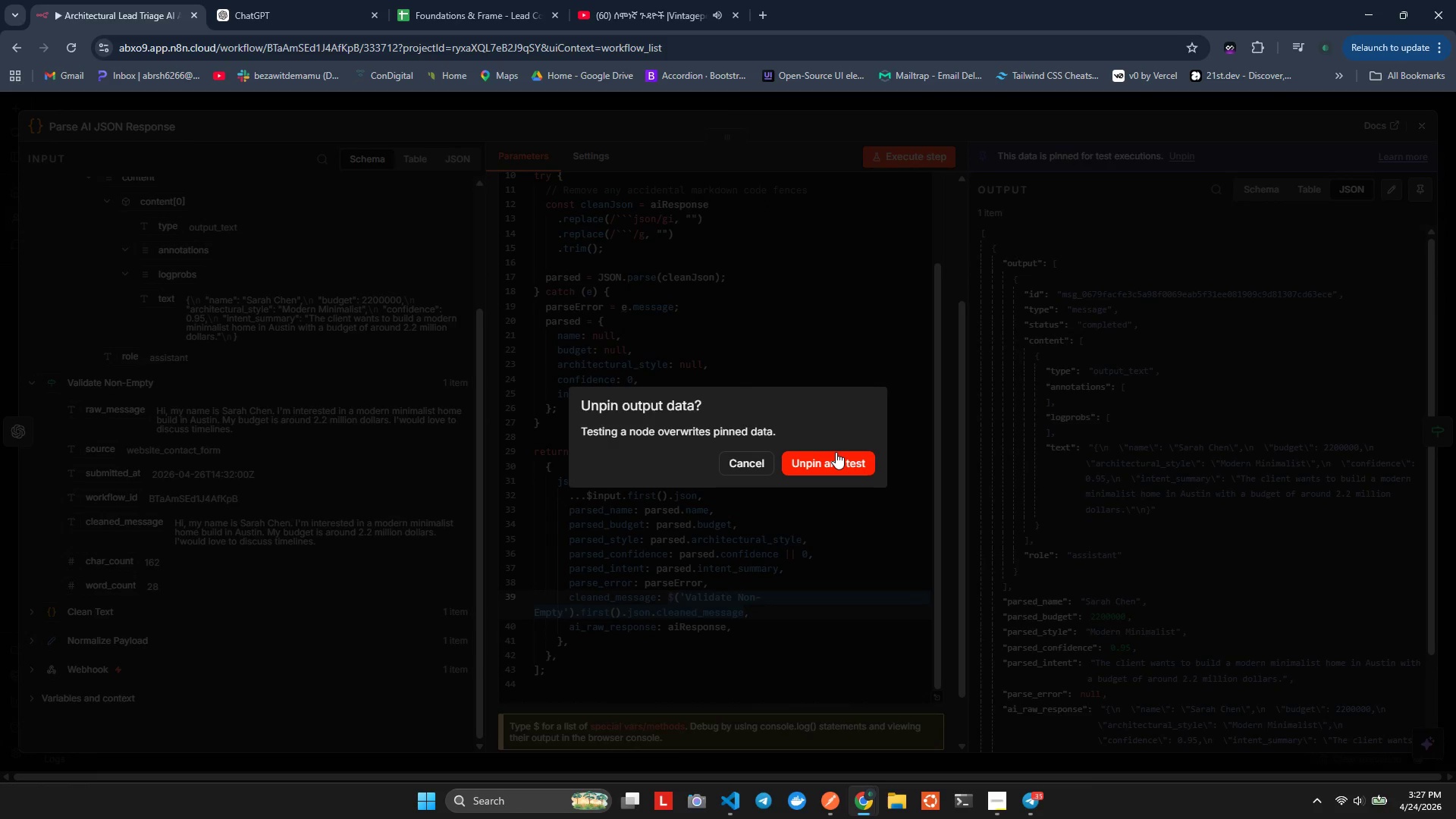 
left_click([836, 452])
 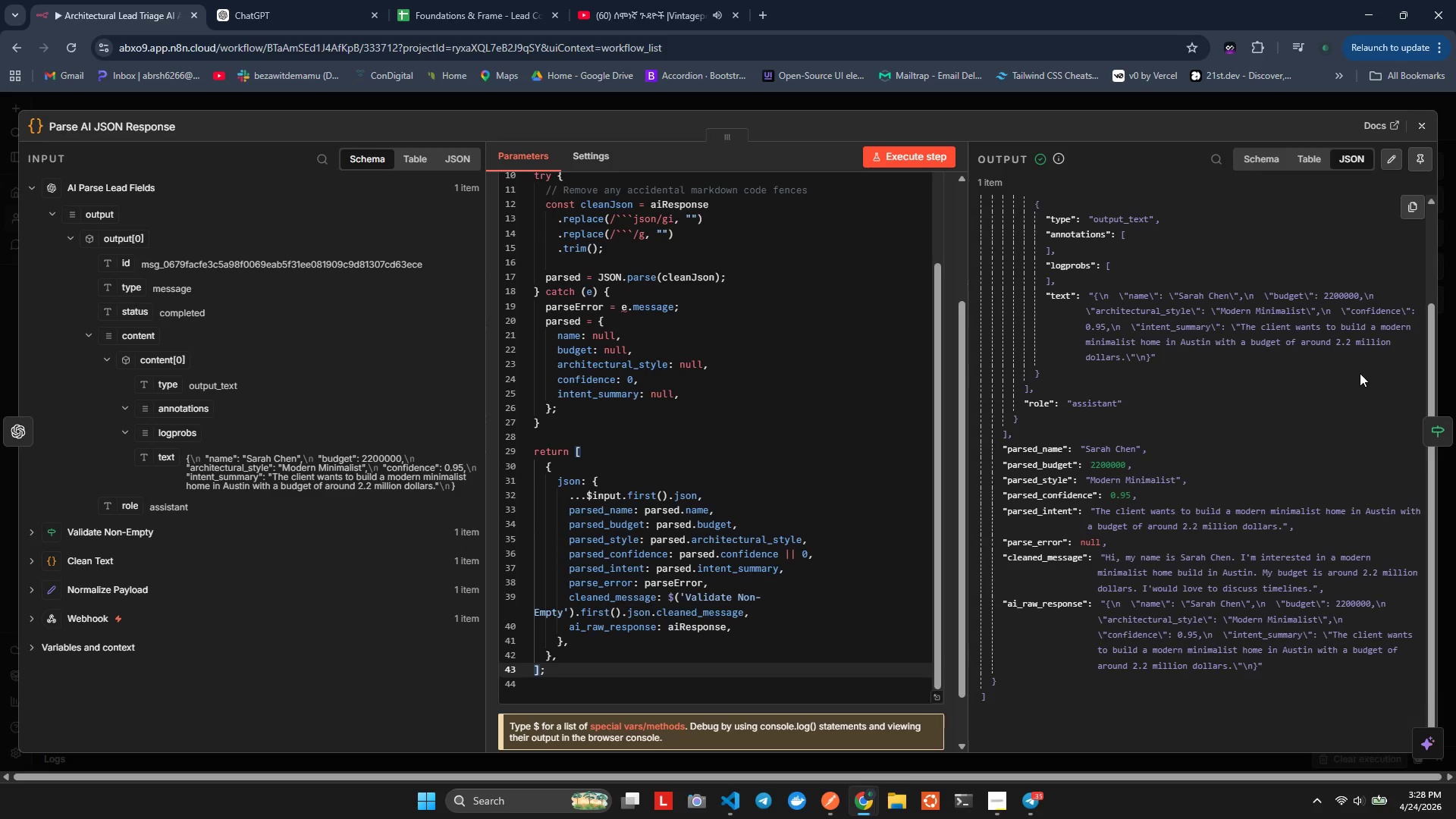 
wait(12.88)
 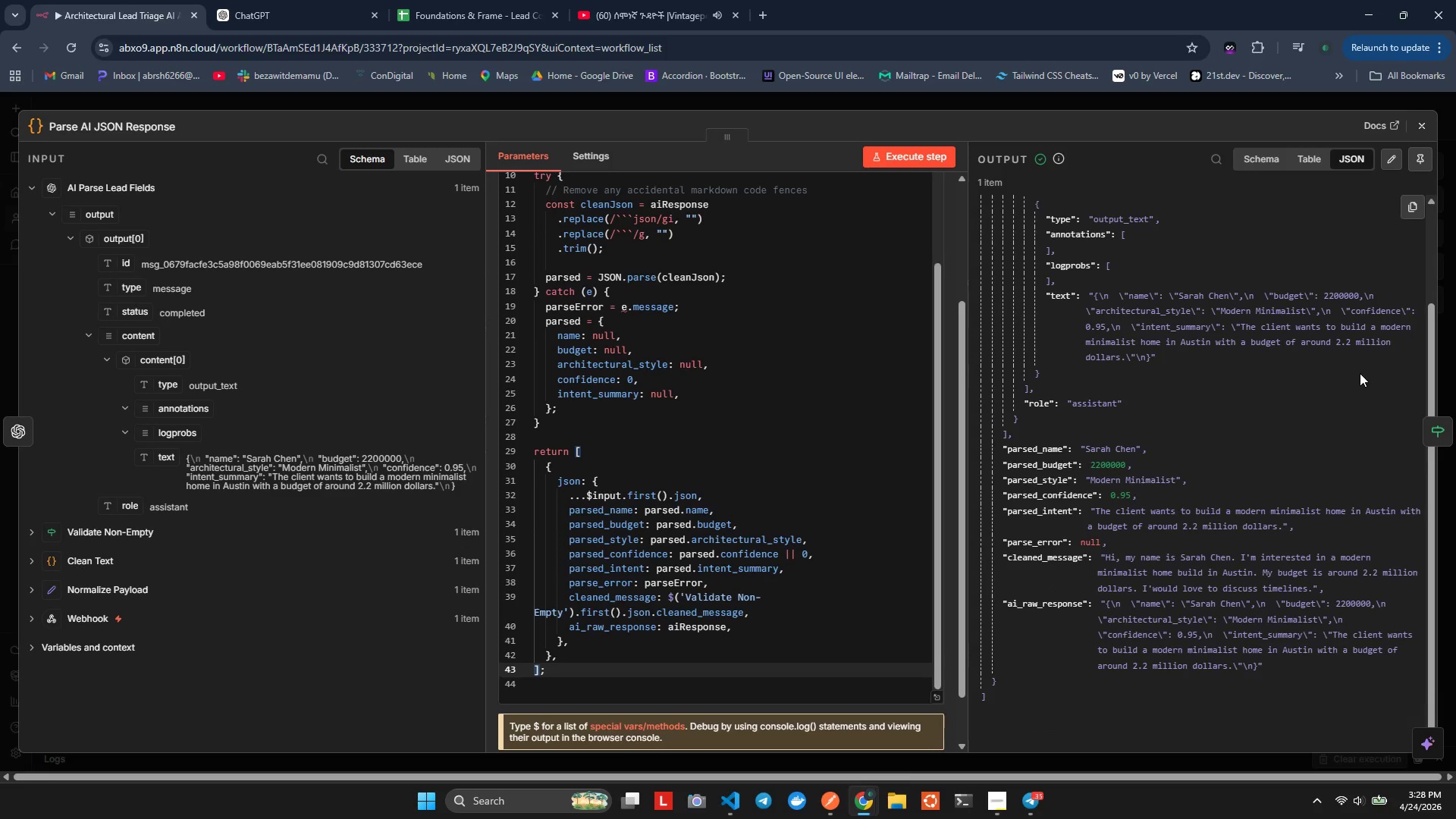 
left_click([1427, 130])
 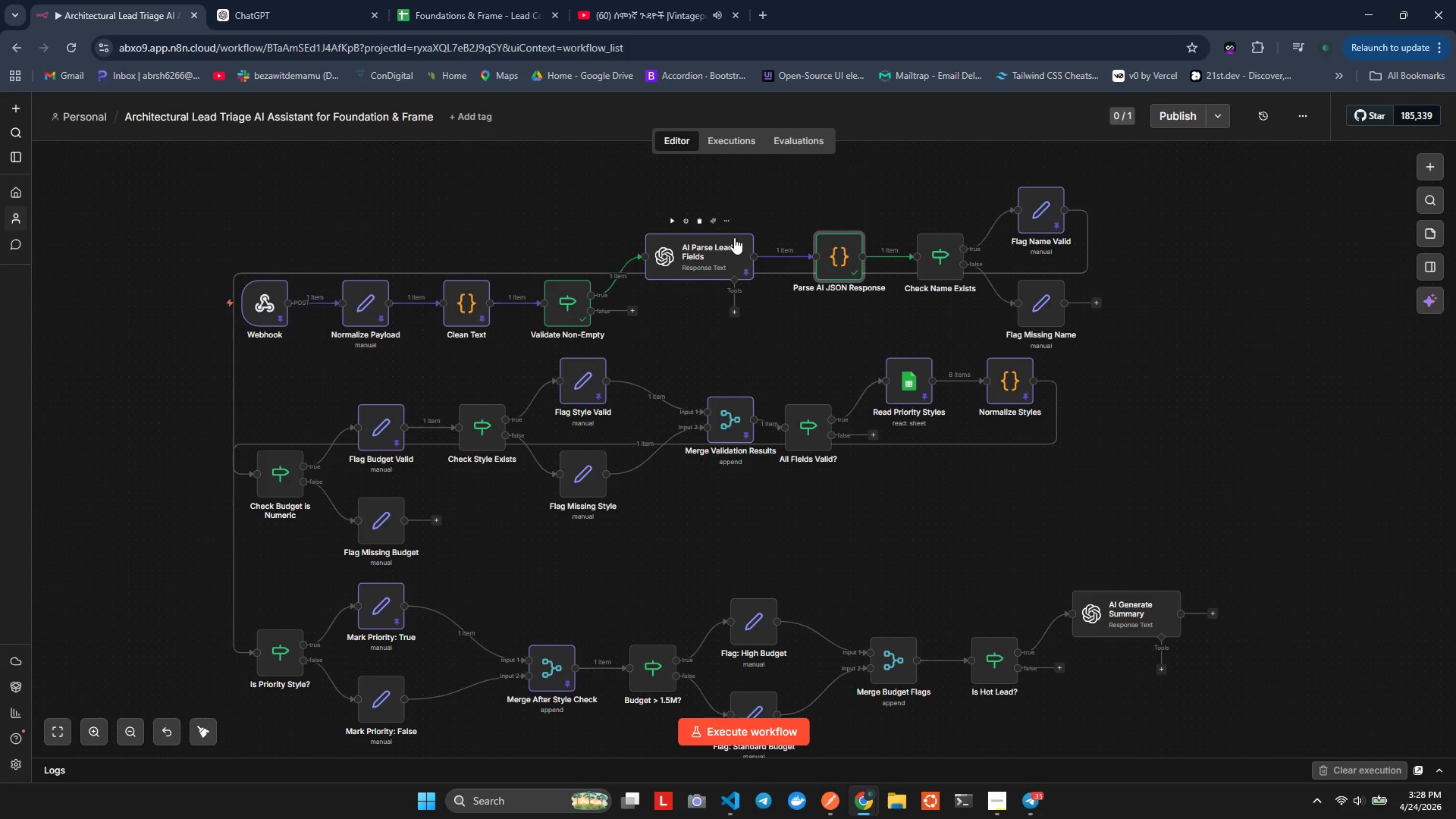 
left_click([725, 224])
 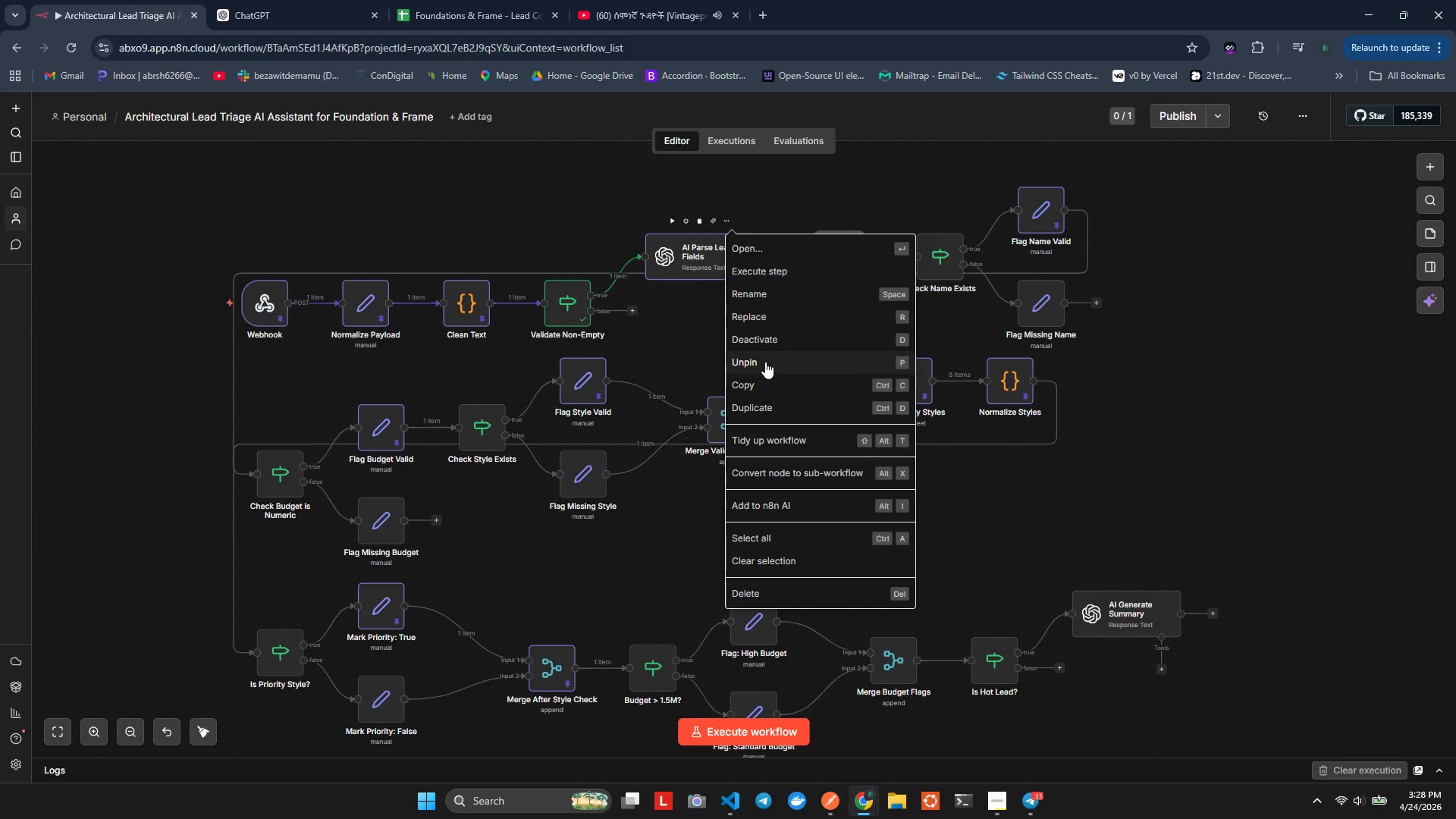 
left_click([772, 189])
 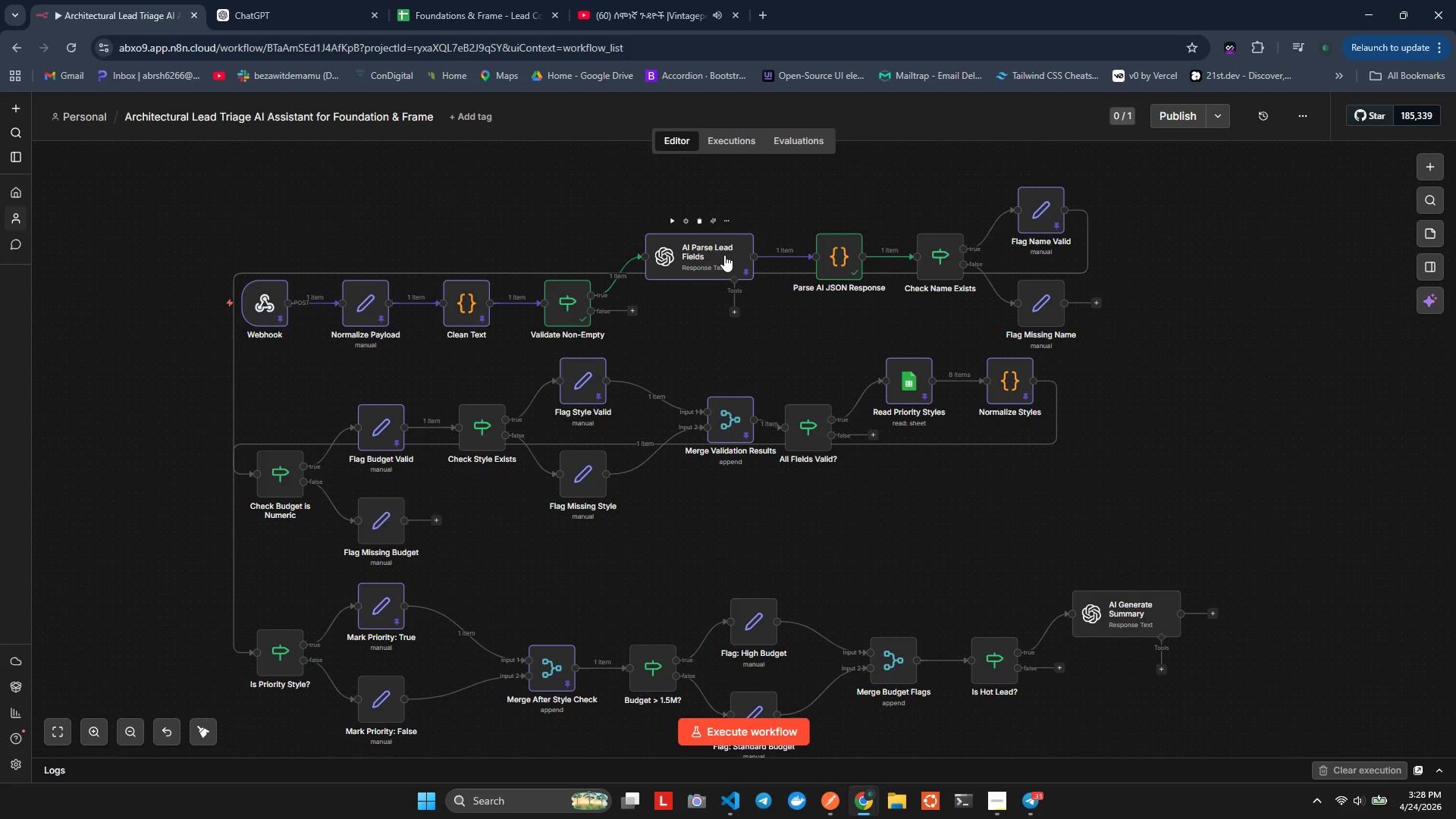 
double_click([724, 255])
 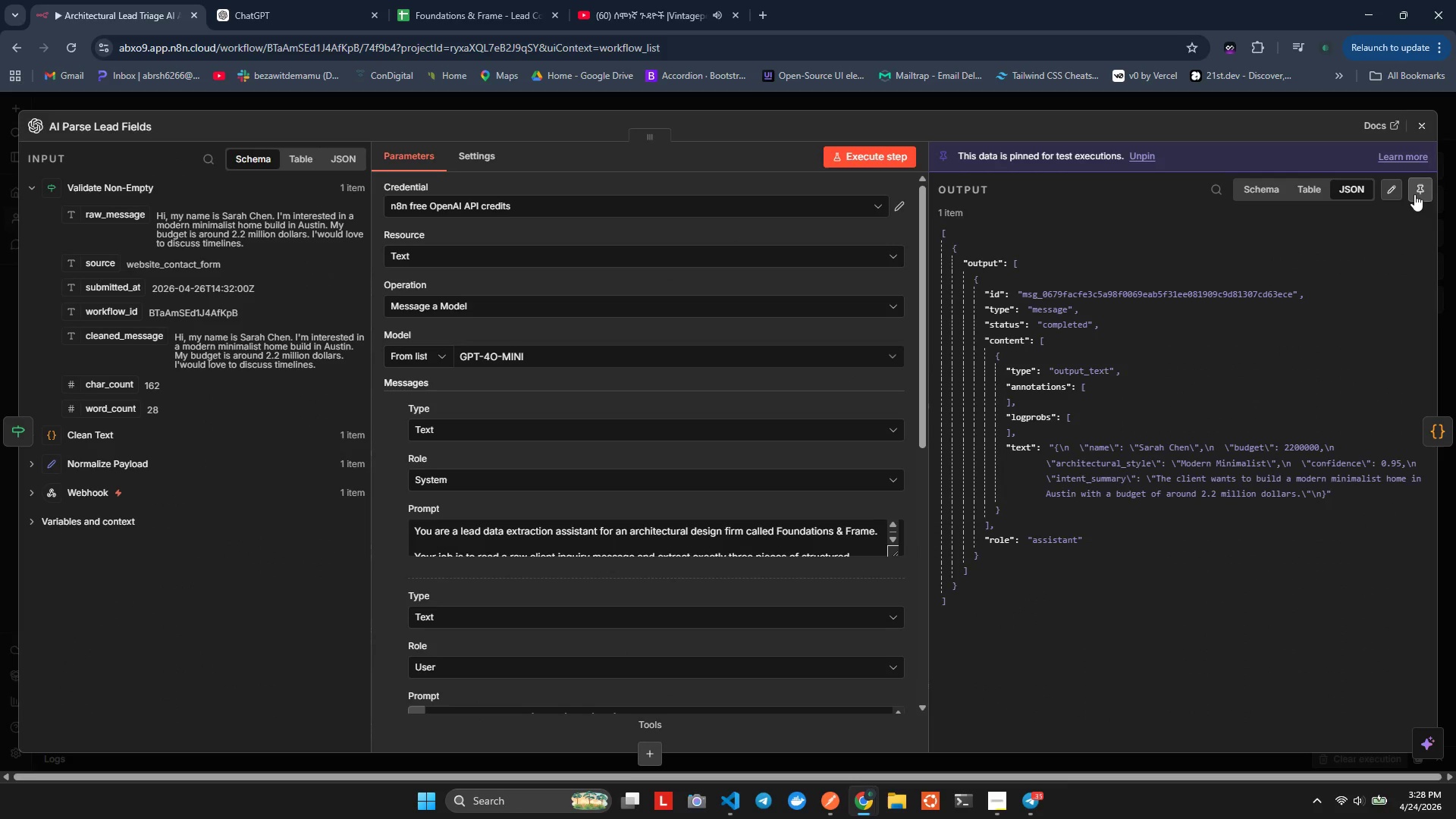 
left_click([1419, 193])
 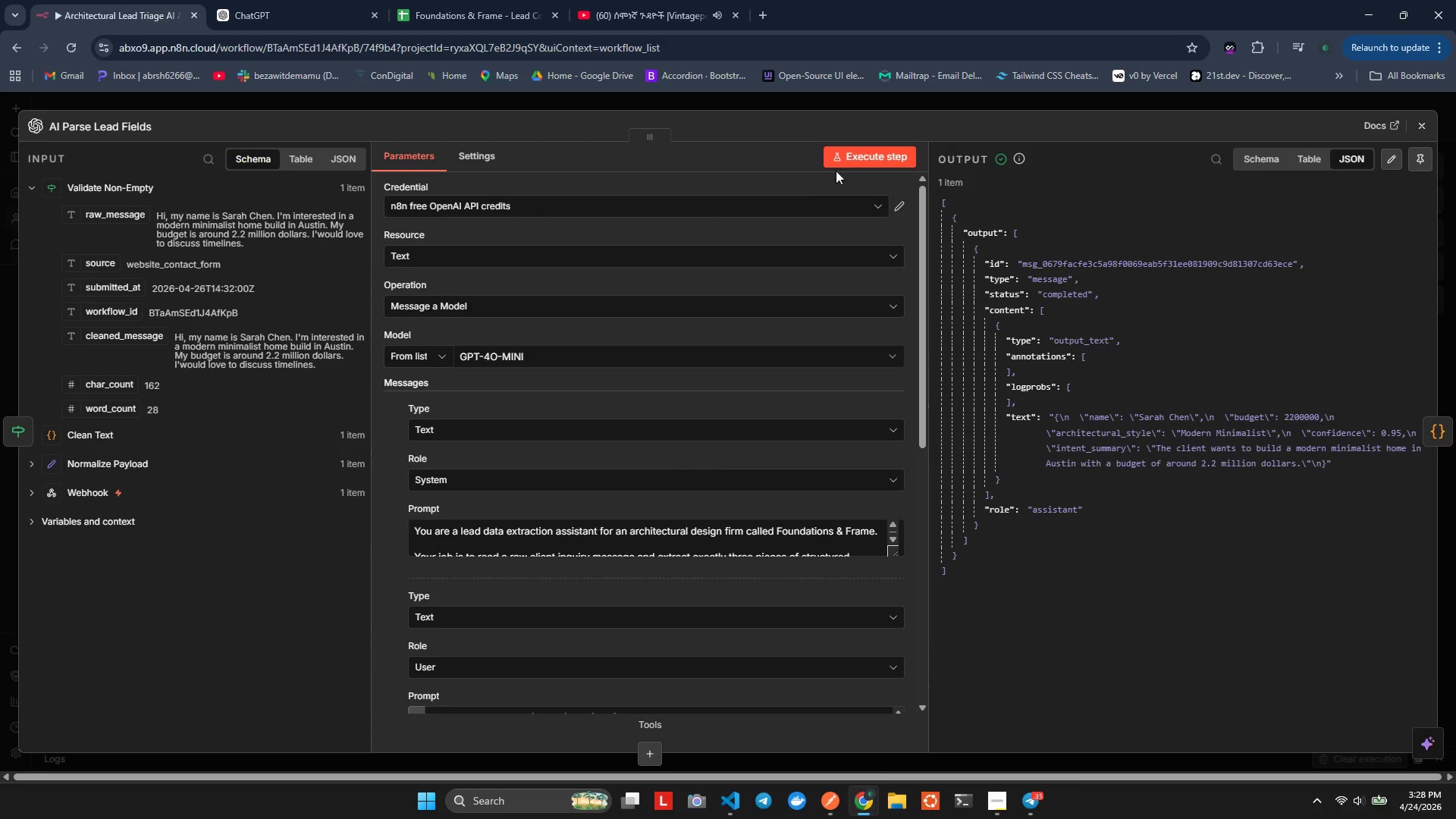 
left_click([843, 168])
 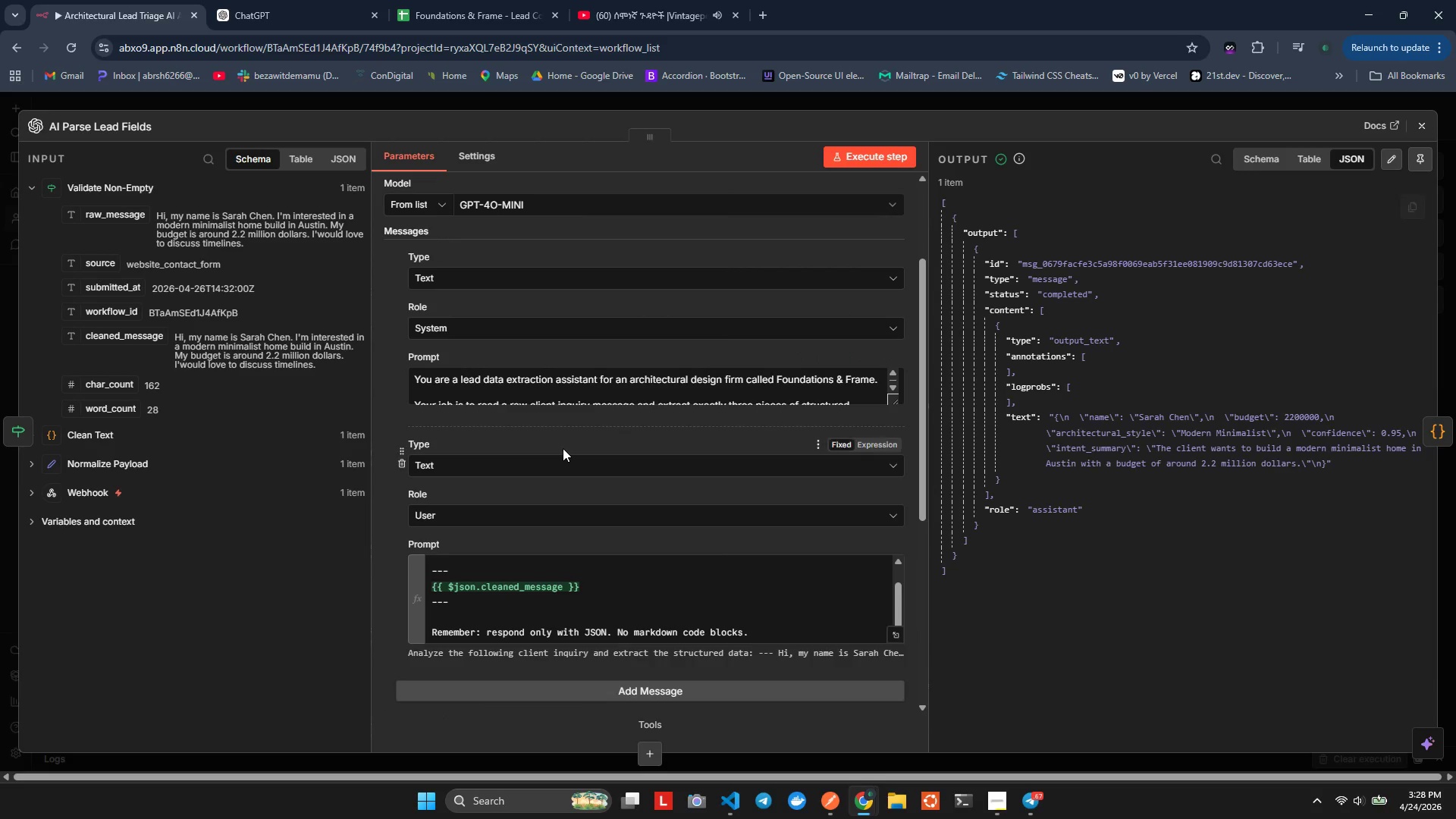 
wait(6.97)
 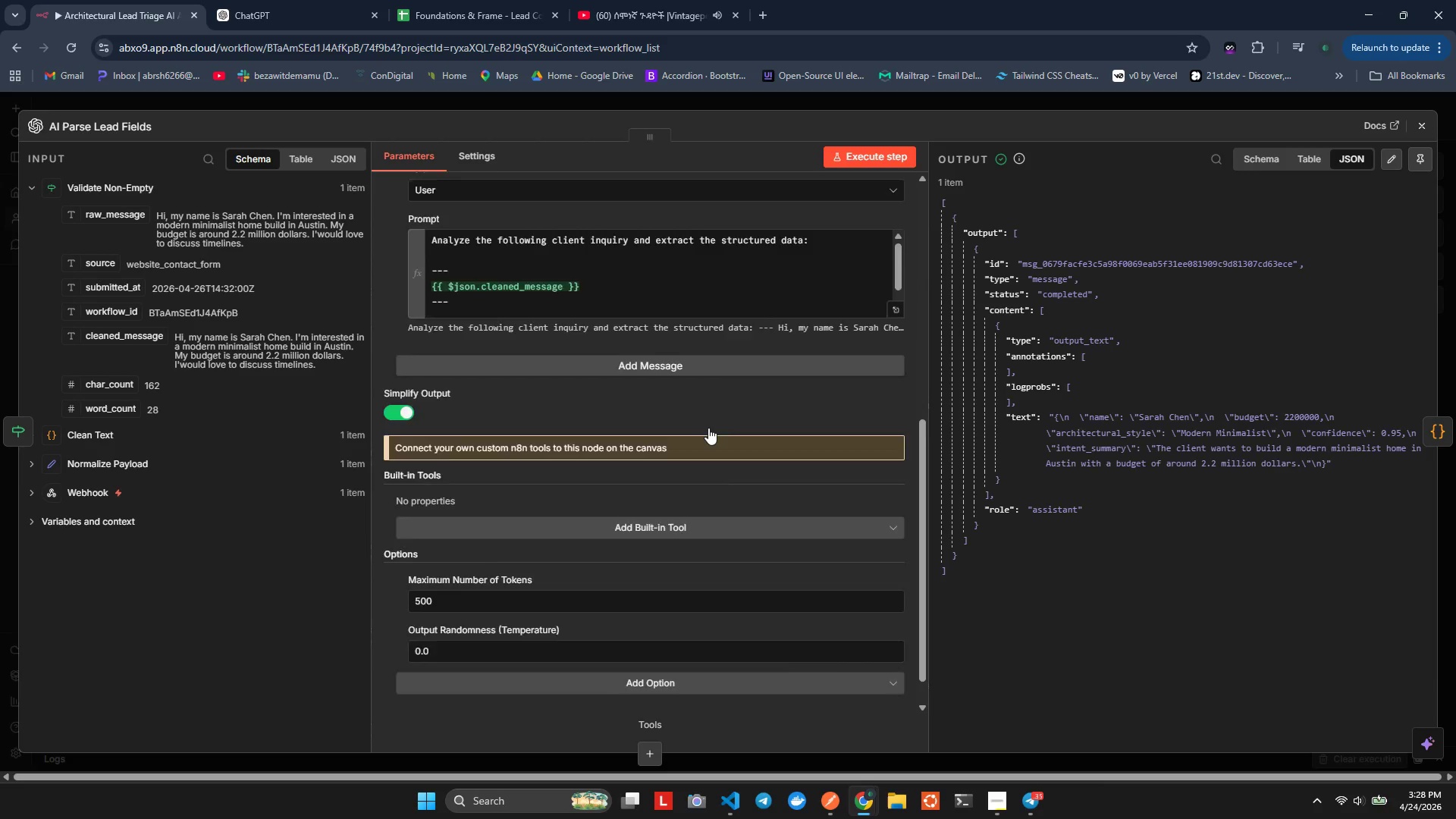 
left_click([1429, 127])
 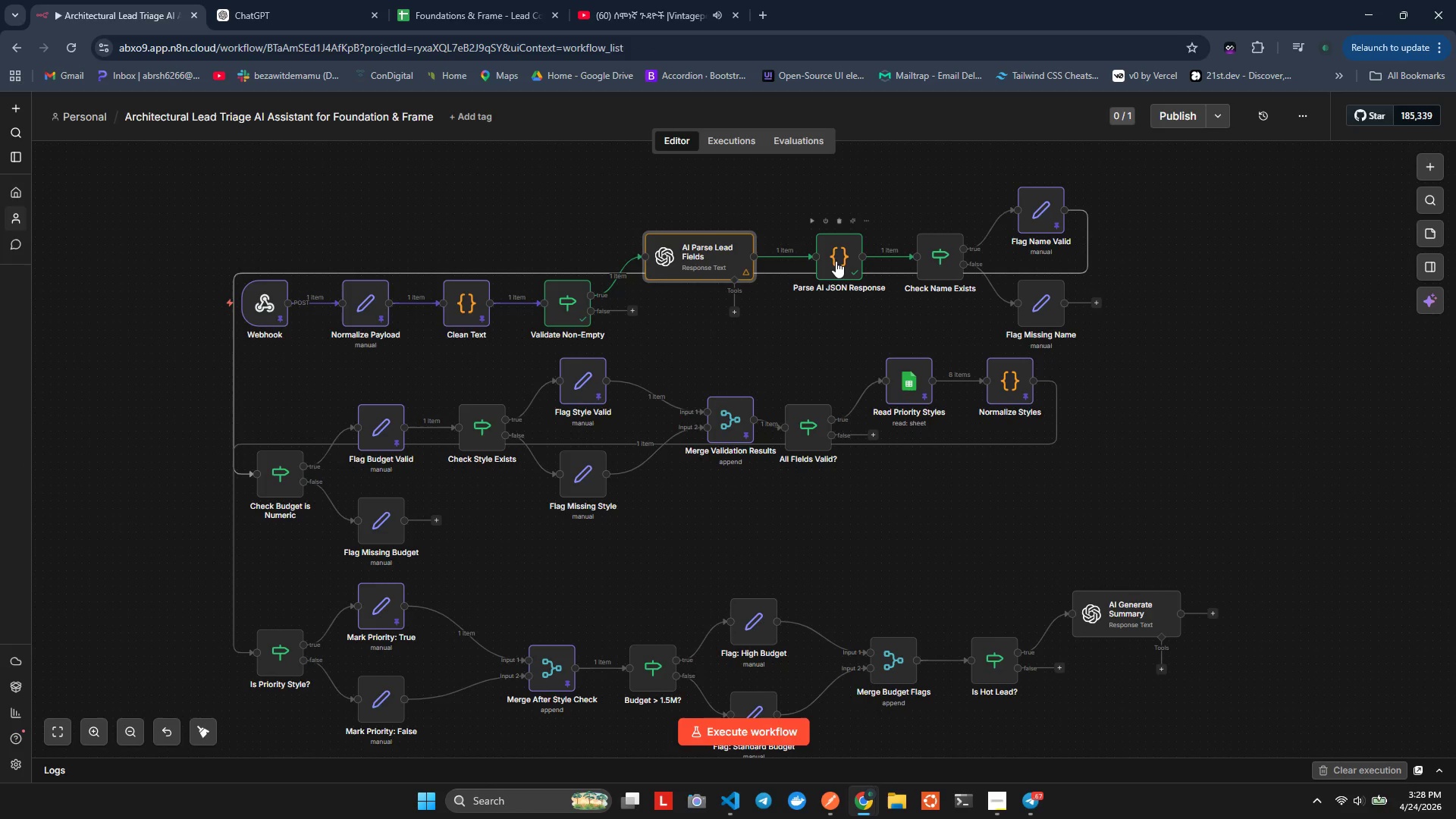 
left_click([836, 261])
 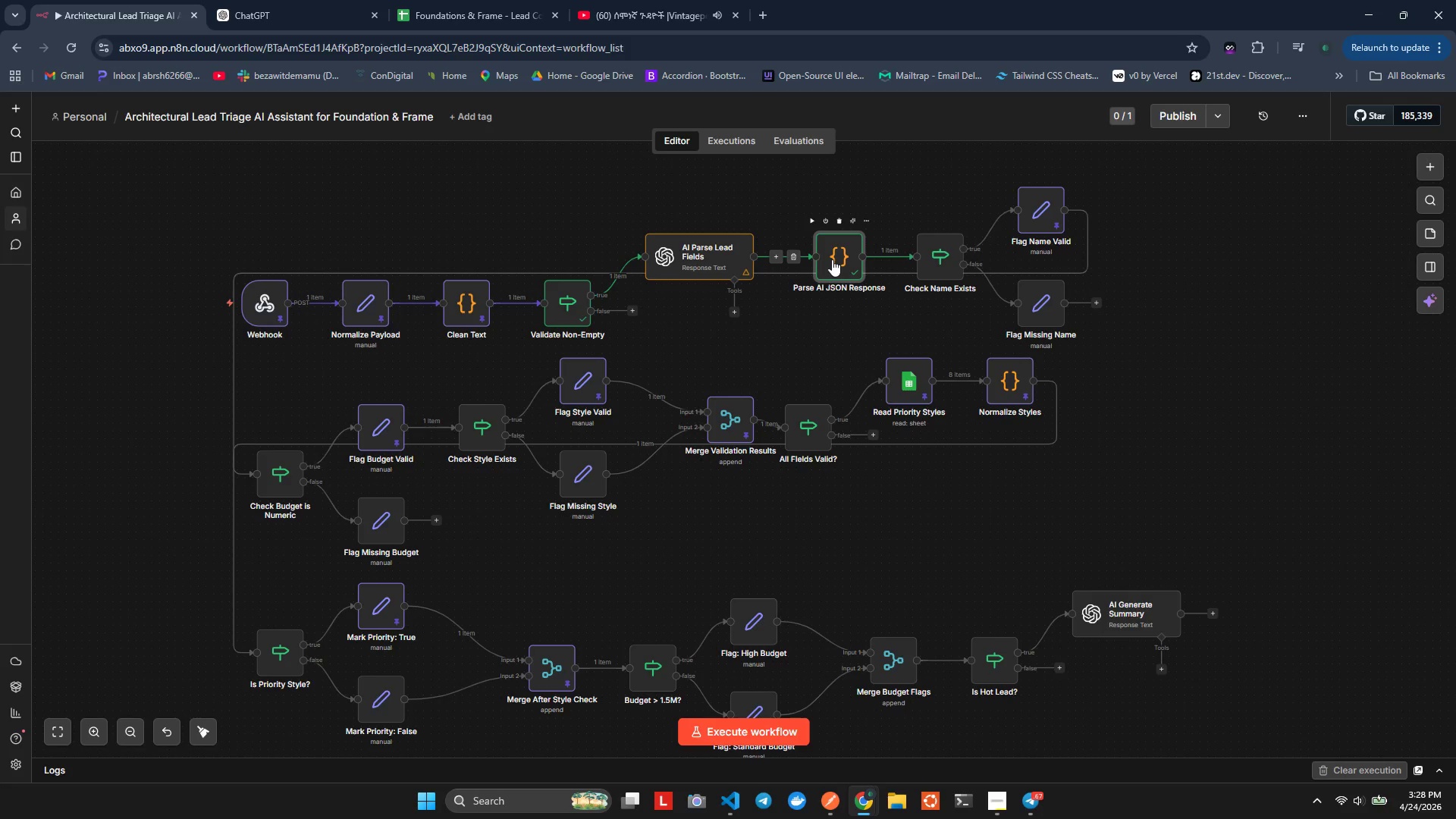 
double_click([832, 259])
 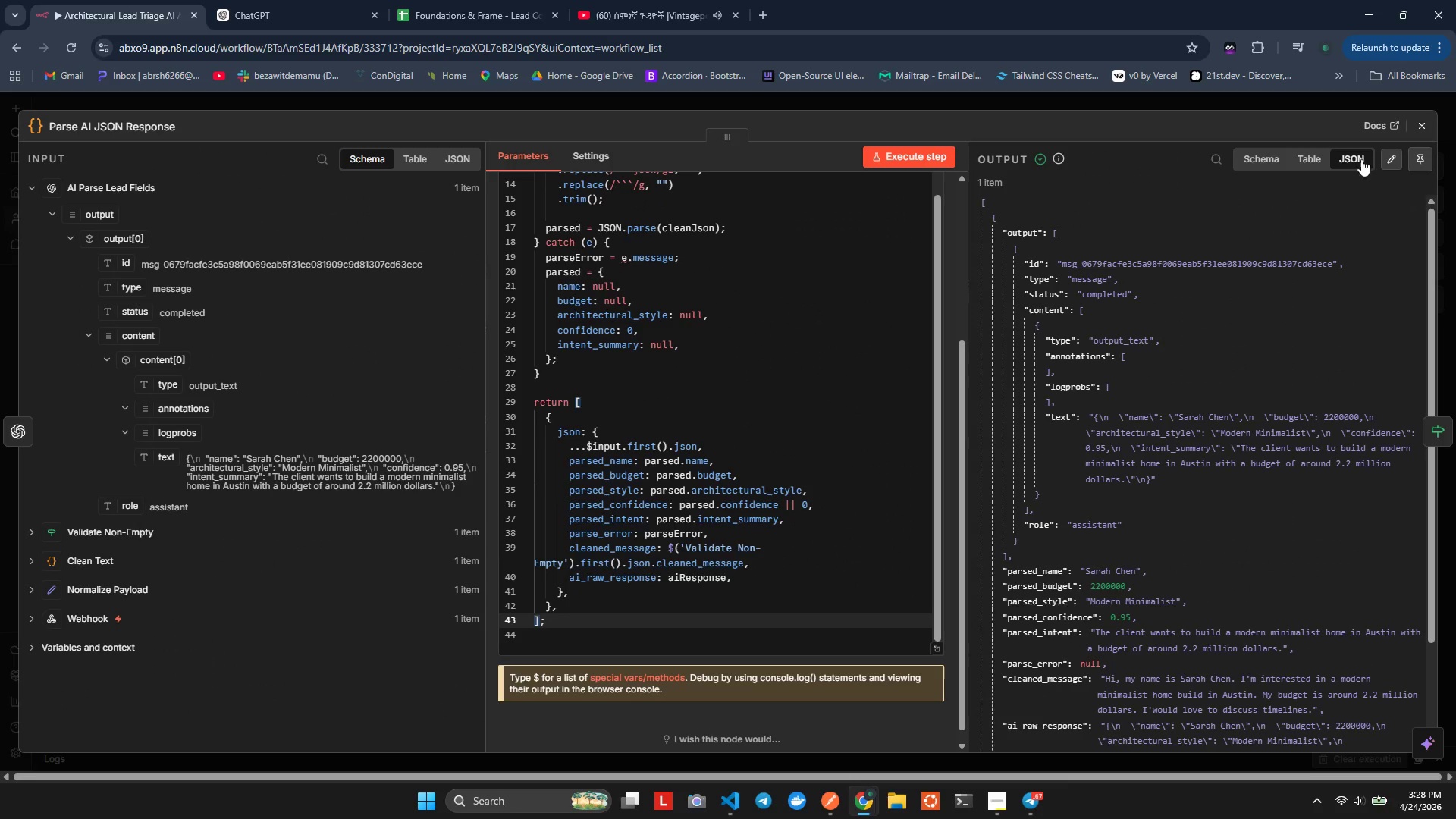 
left_click([935, 153])
 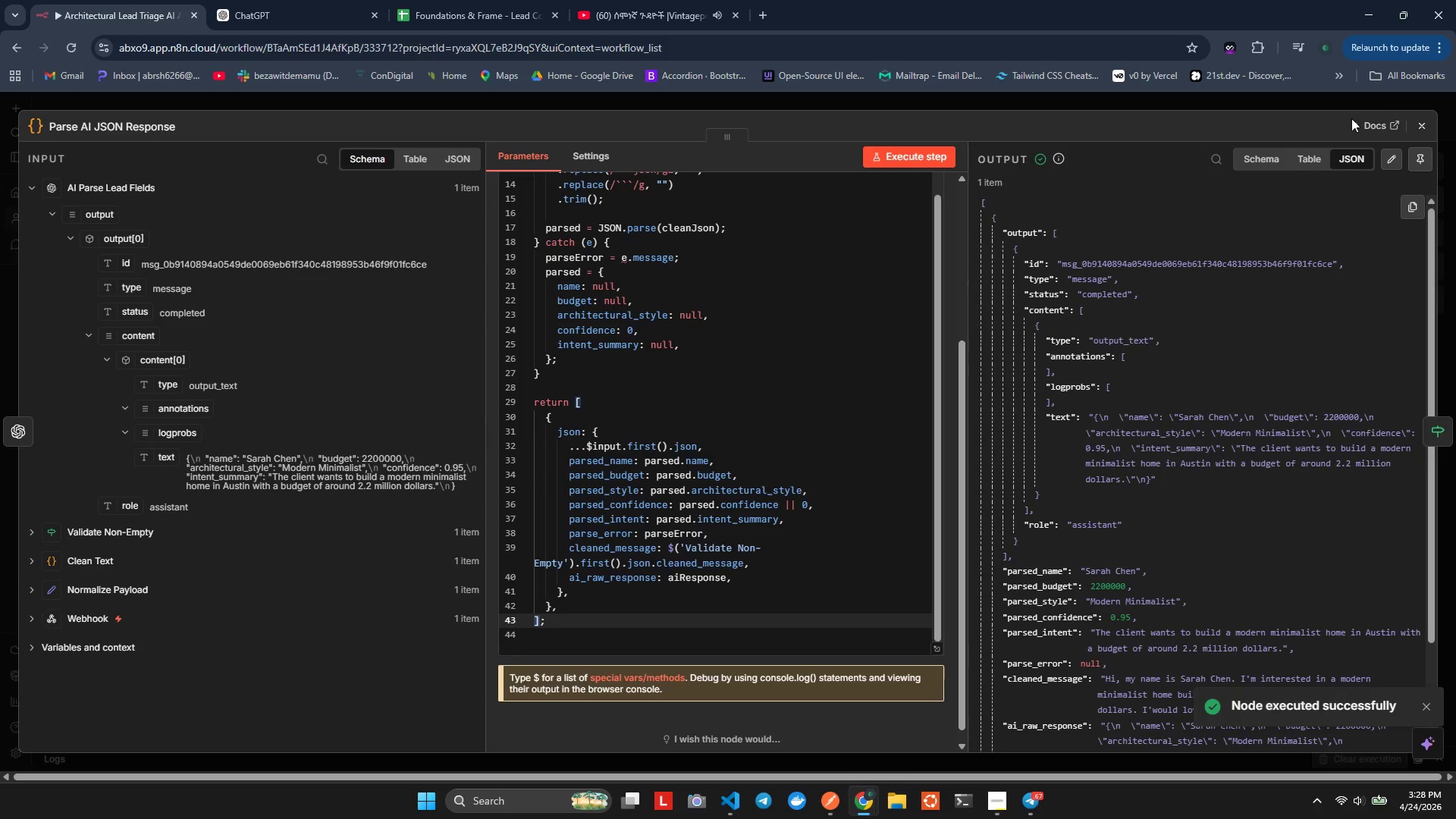 
wait(6.77)
 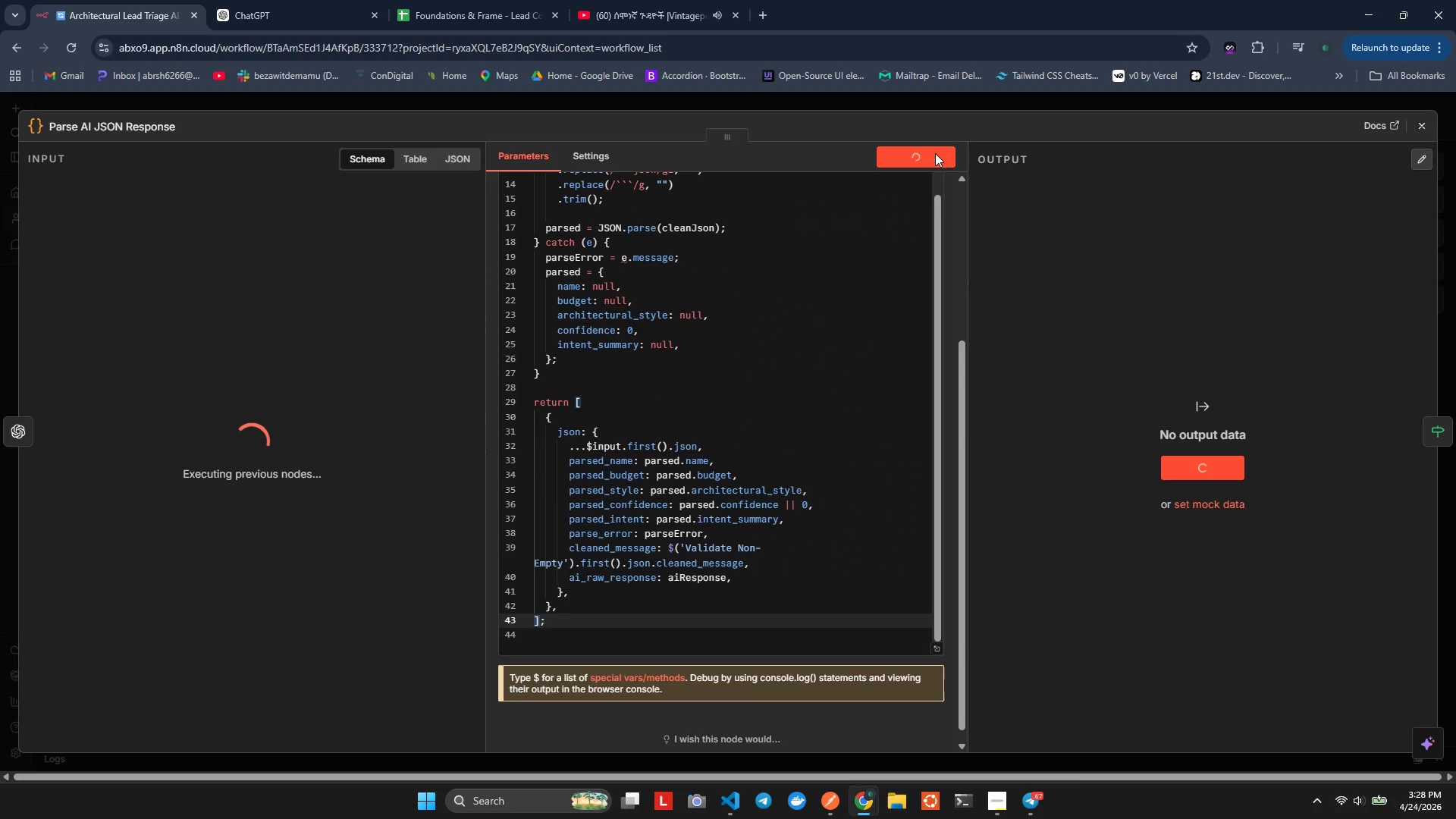 
left_click([1408, 162])
 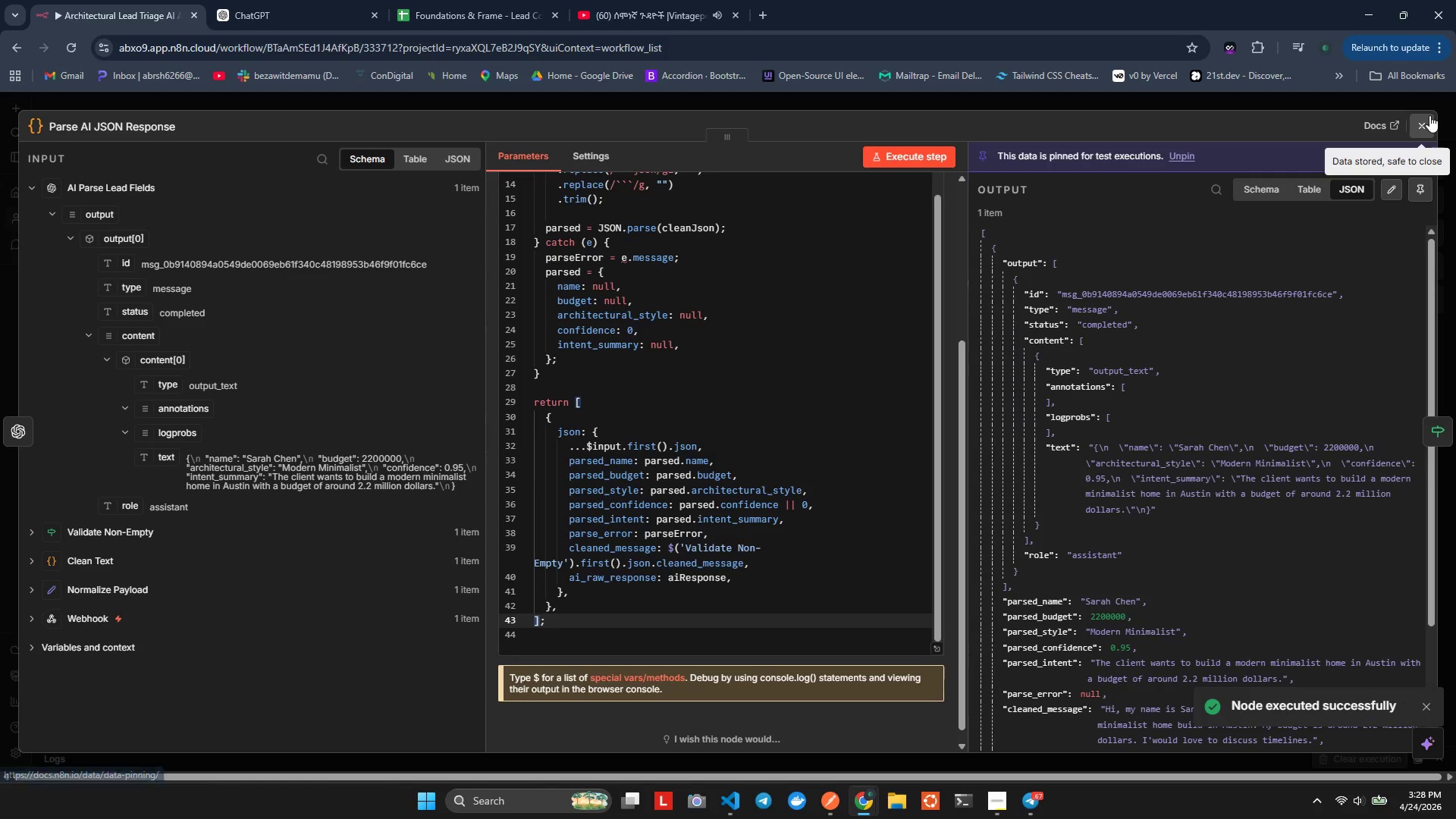 
left_click([1429, 115])
 